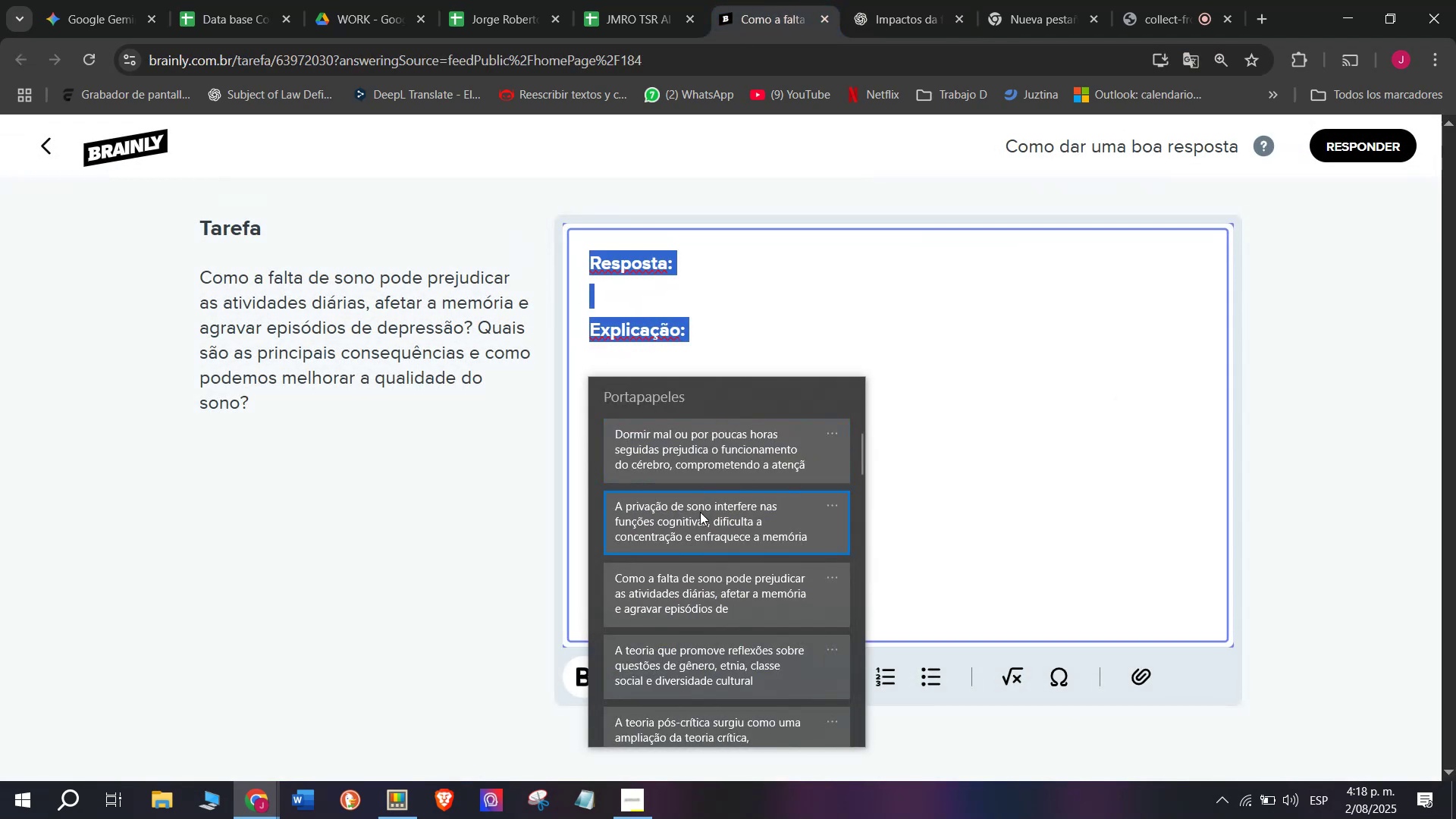 
key(Control+V)
 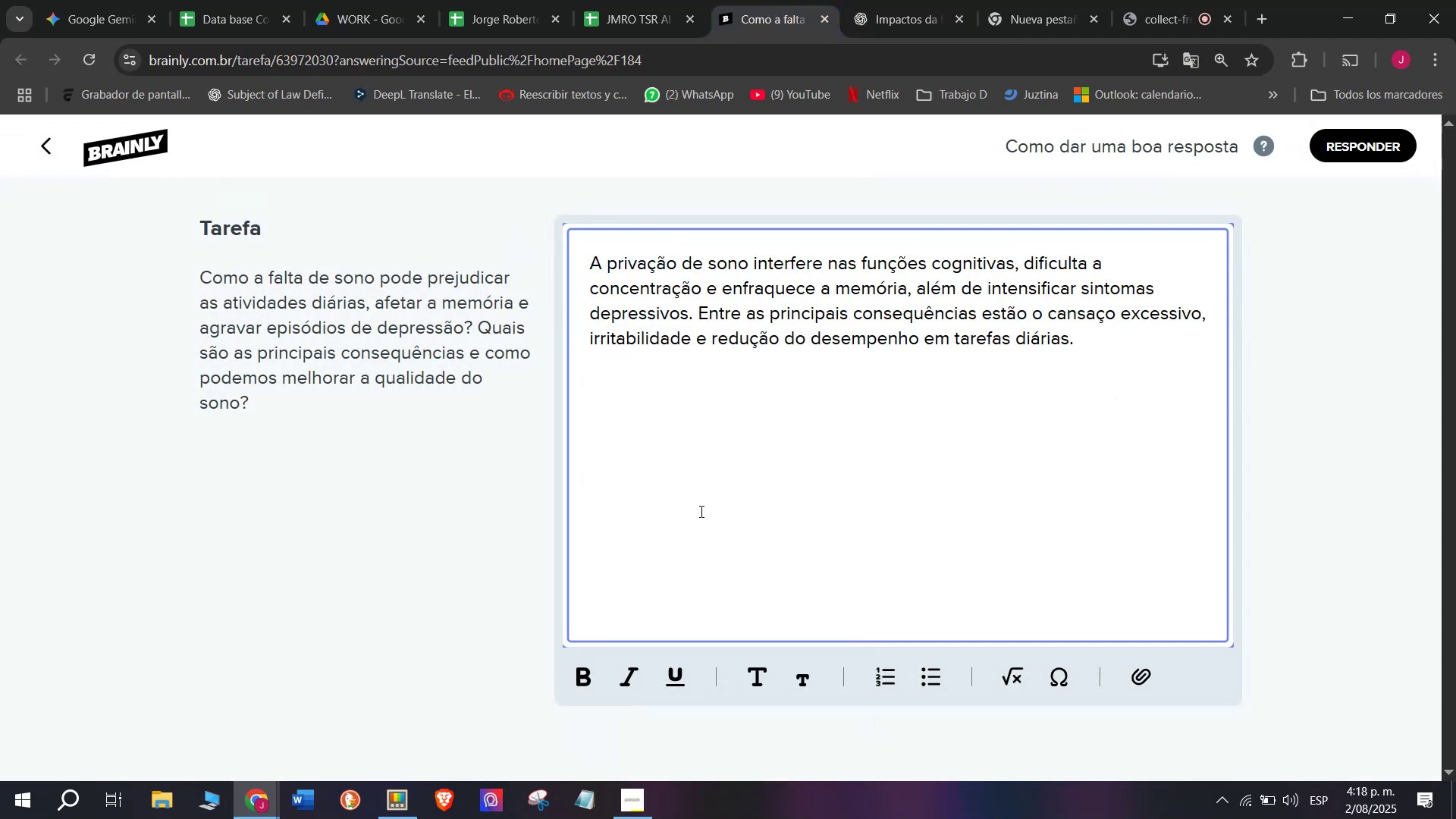 
key(Enter)
 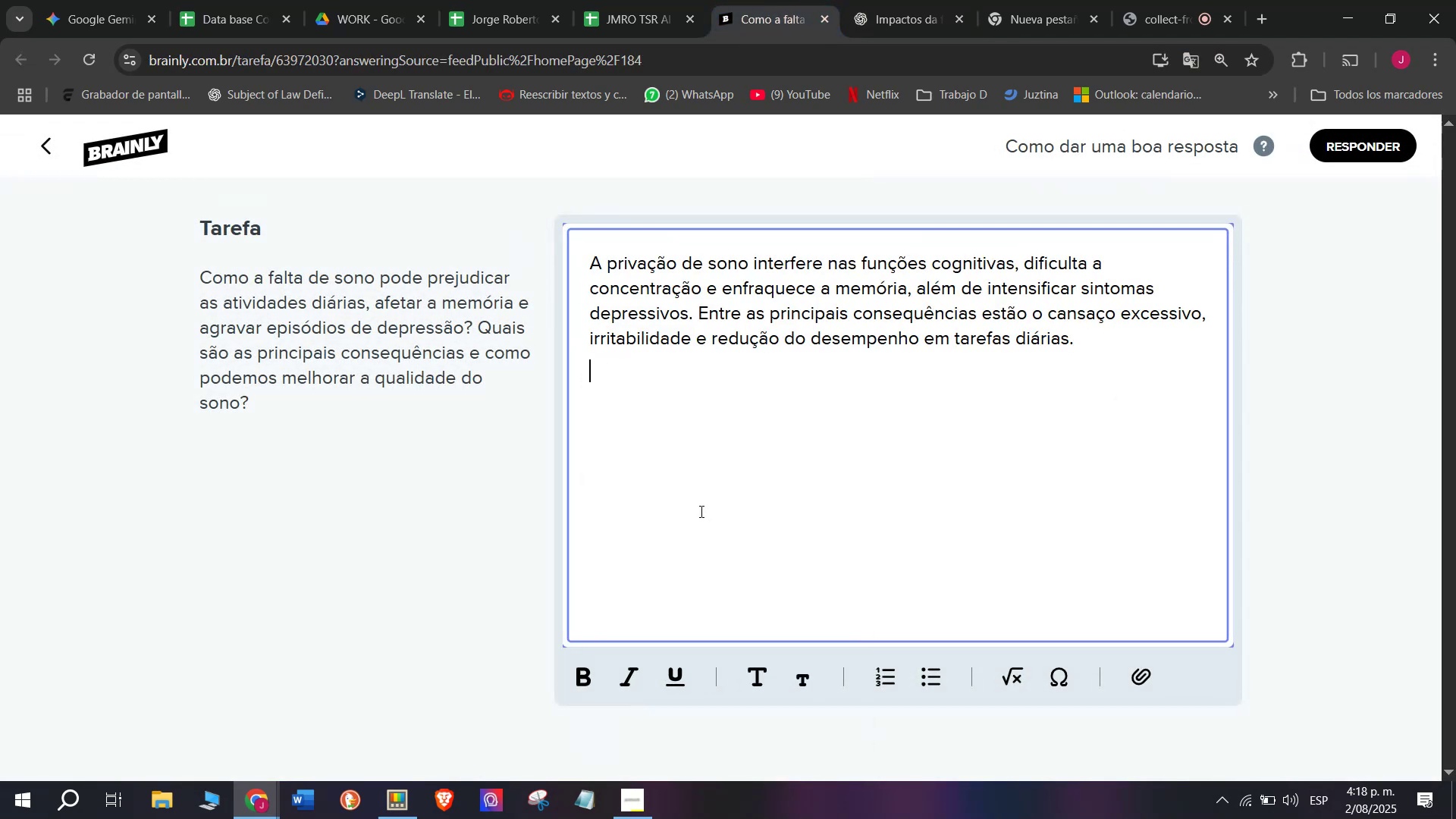 
key(Enter)
 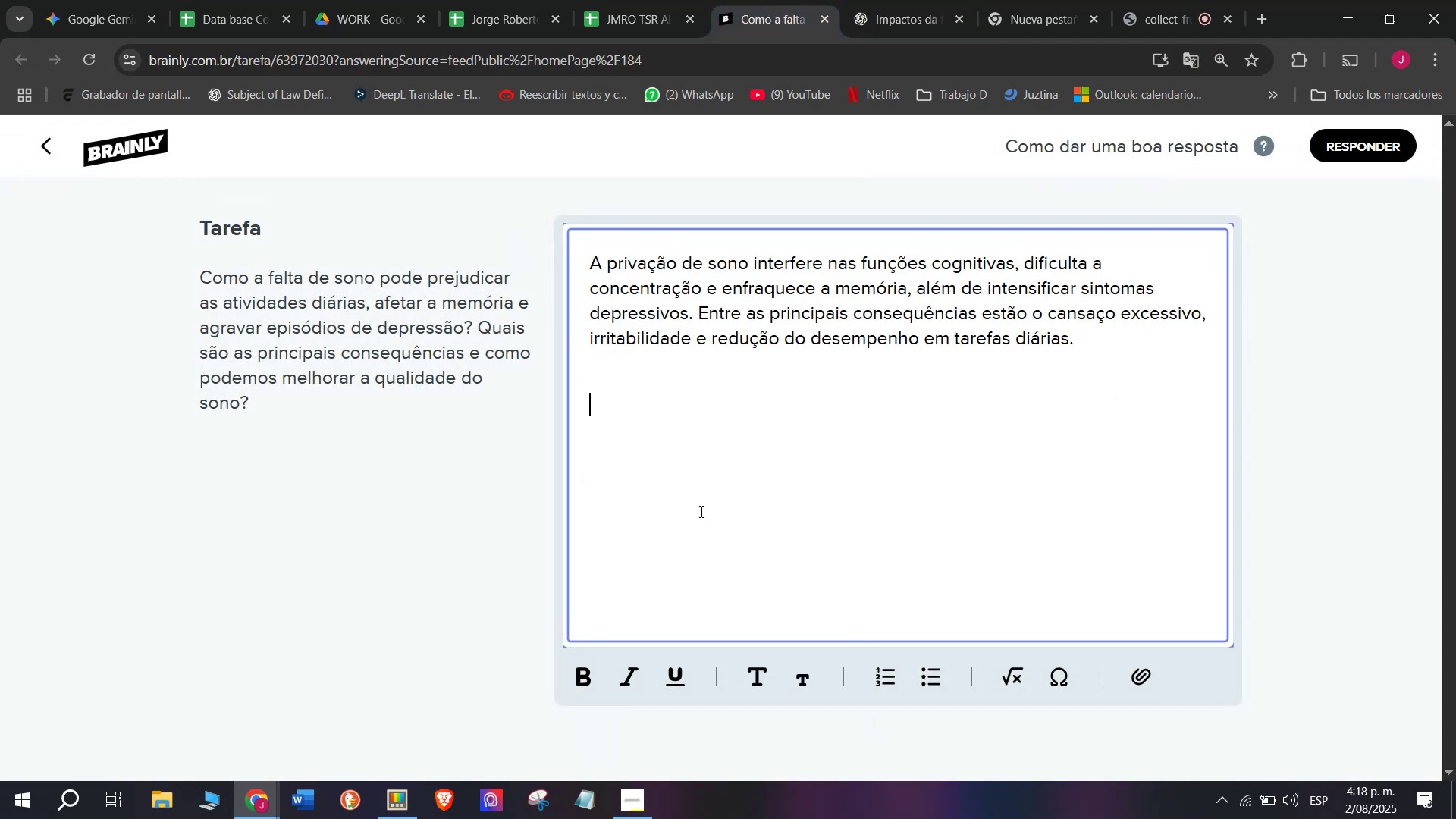 
key(Meta+MetaLeft)
 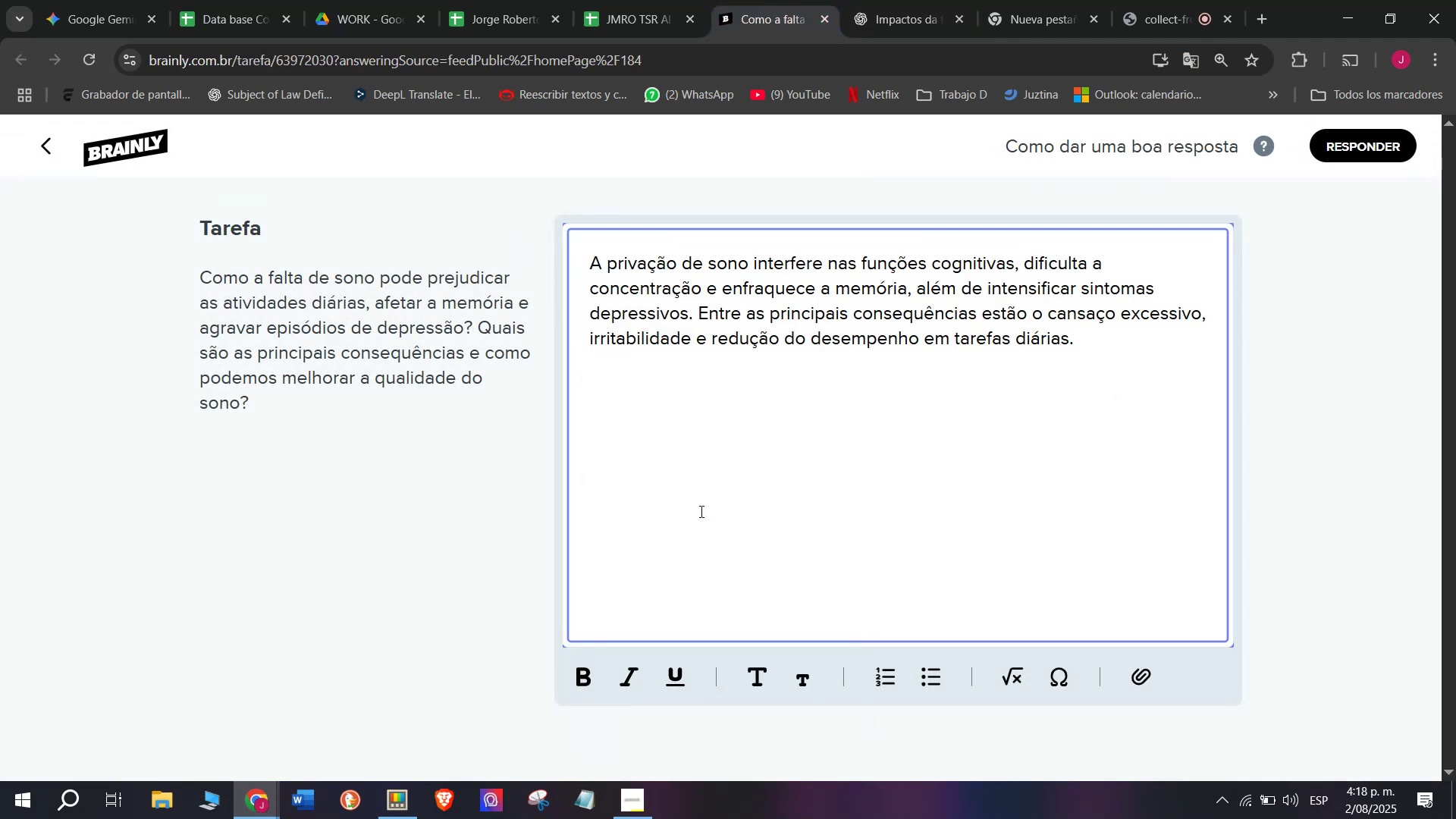 
key(Meta+V)
 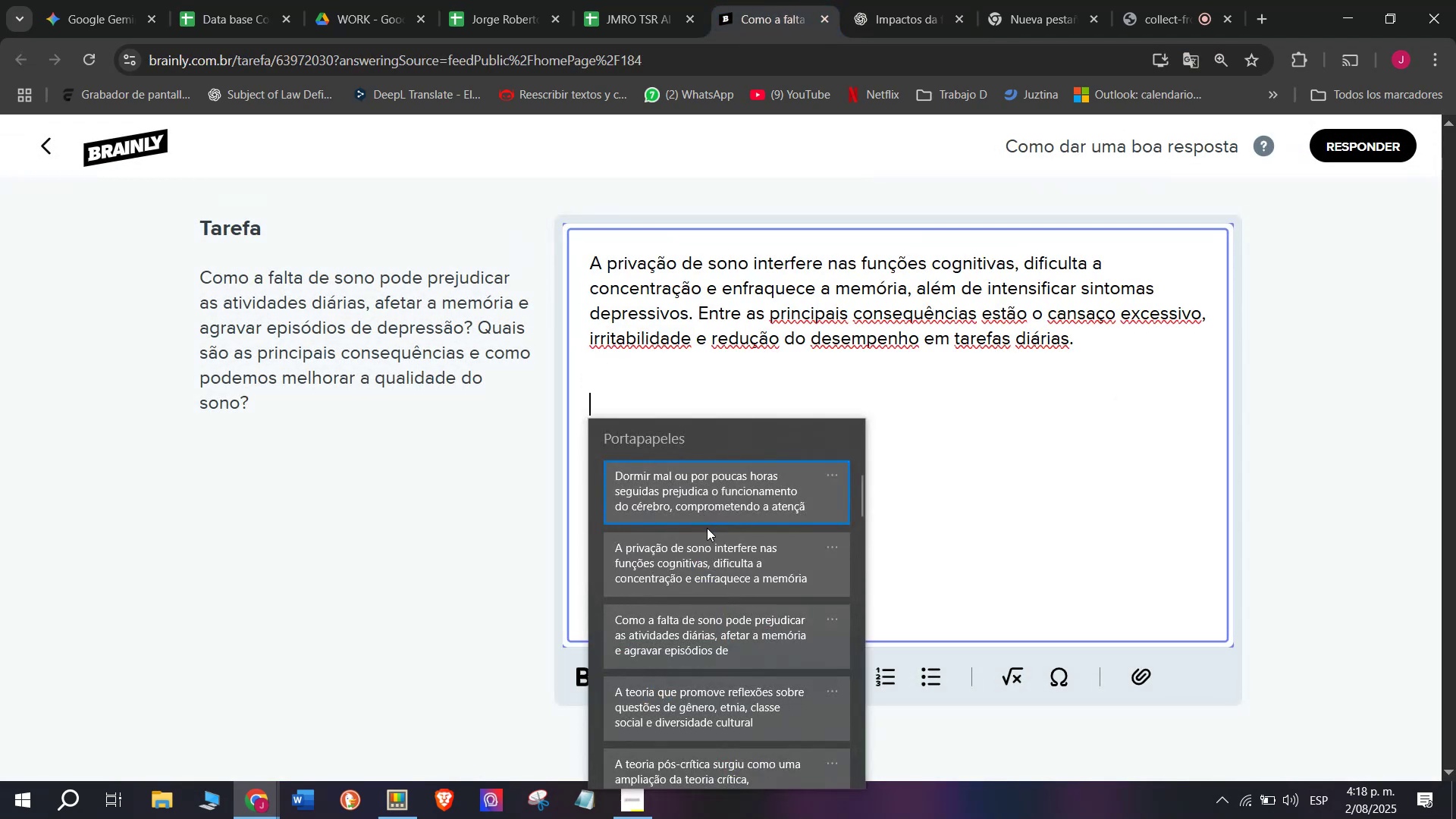 
left_click([710, 485])
 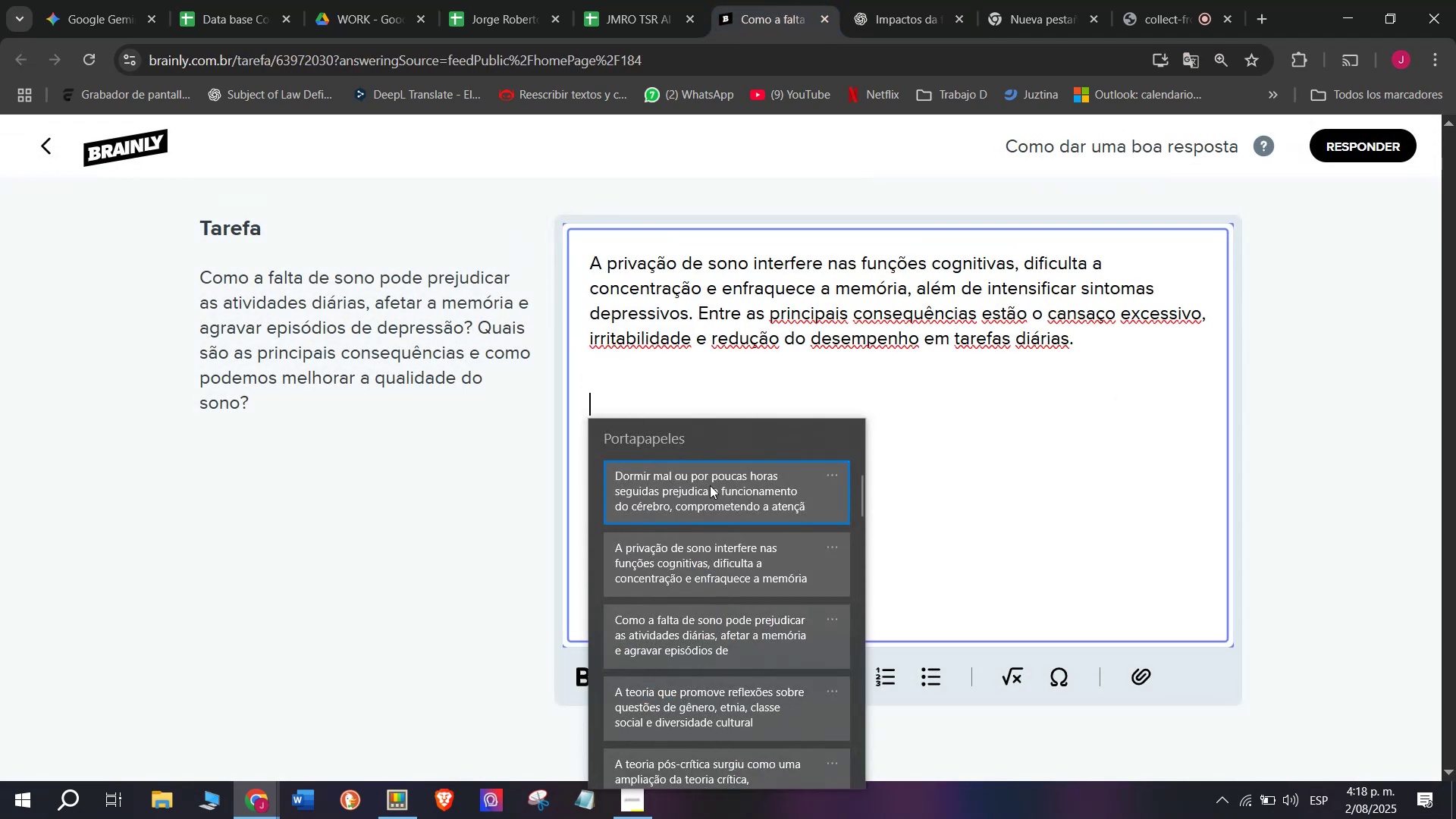 
key(Control+ControlLeft)
 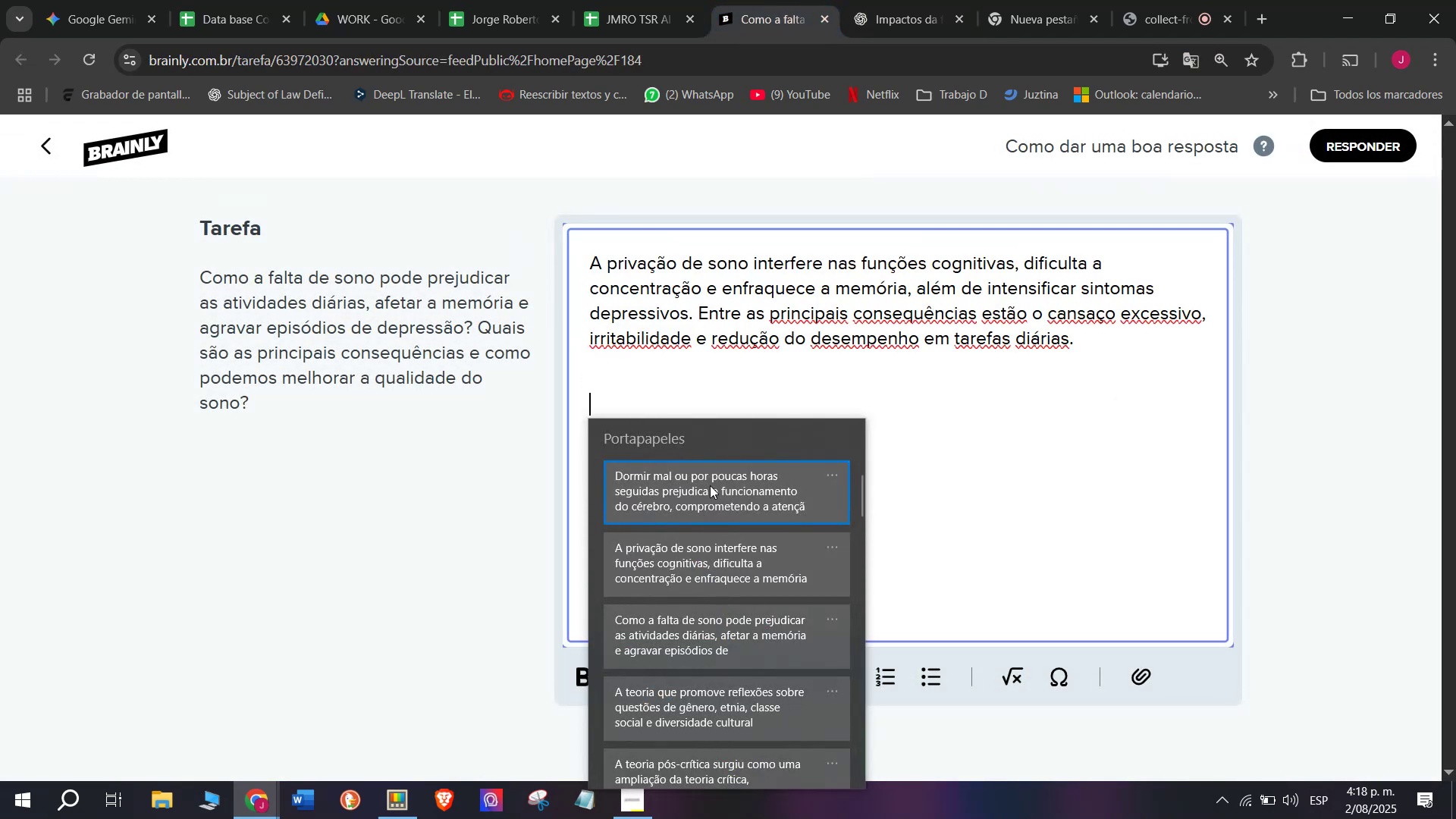 
key(Control+V)
 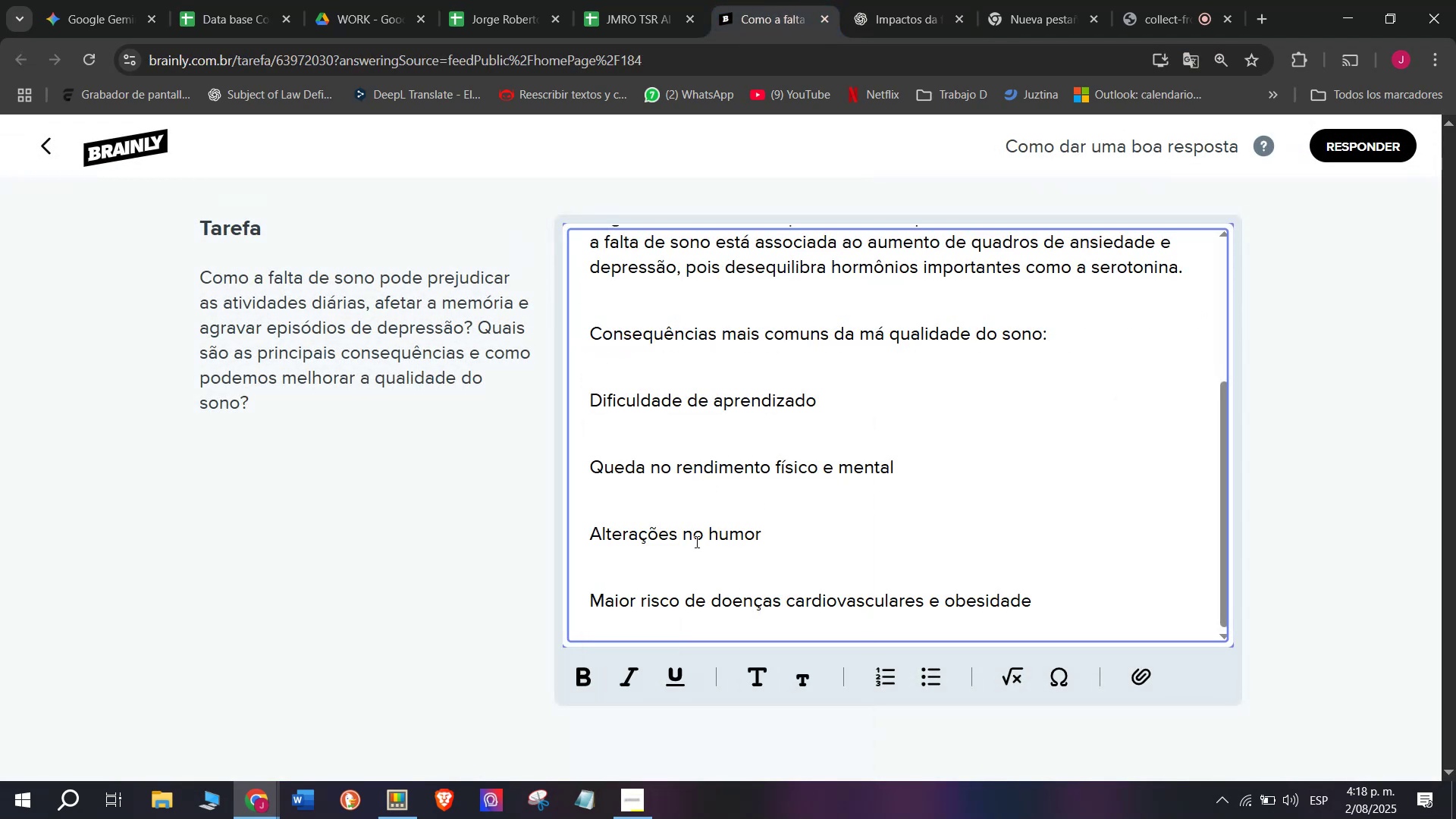 
left_click([674, 561])
 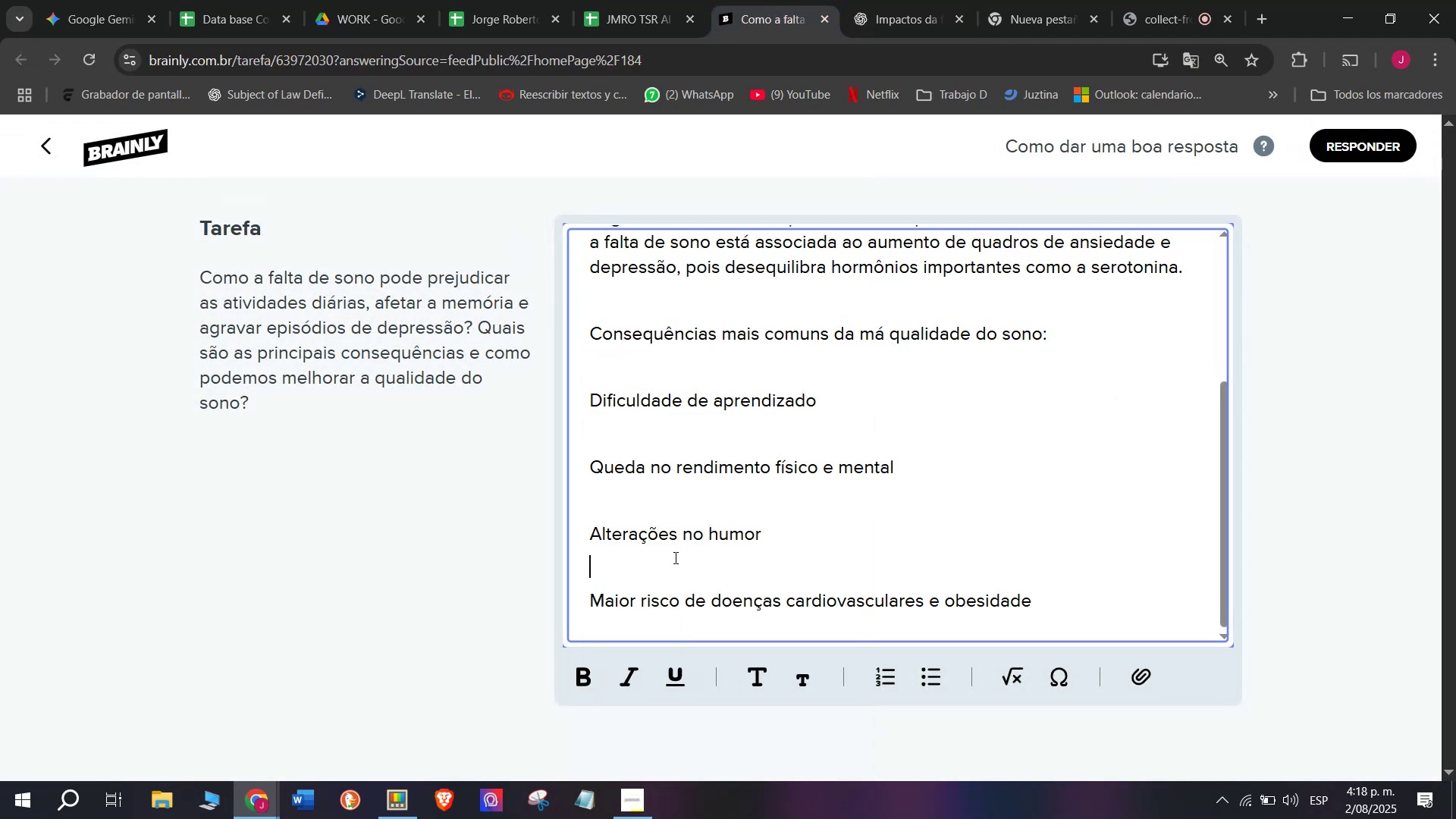 
key(Backspace)
 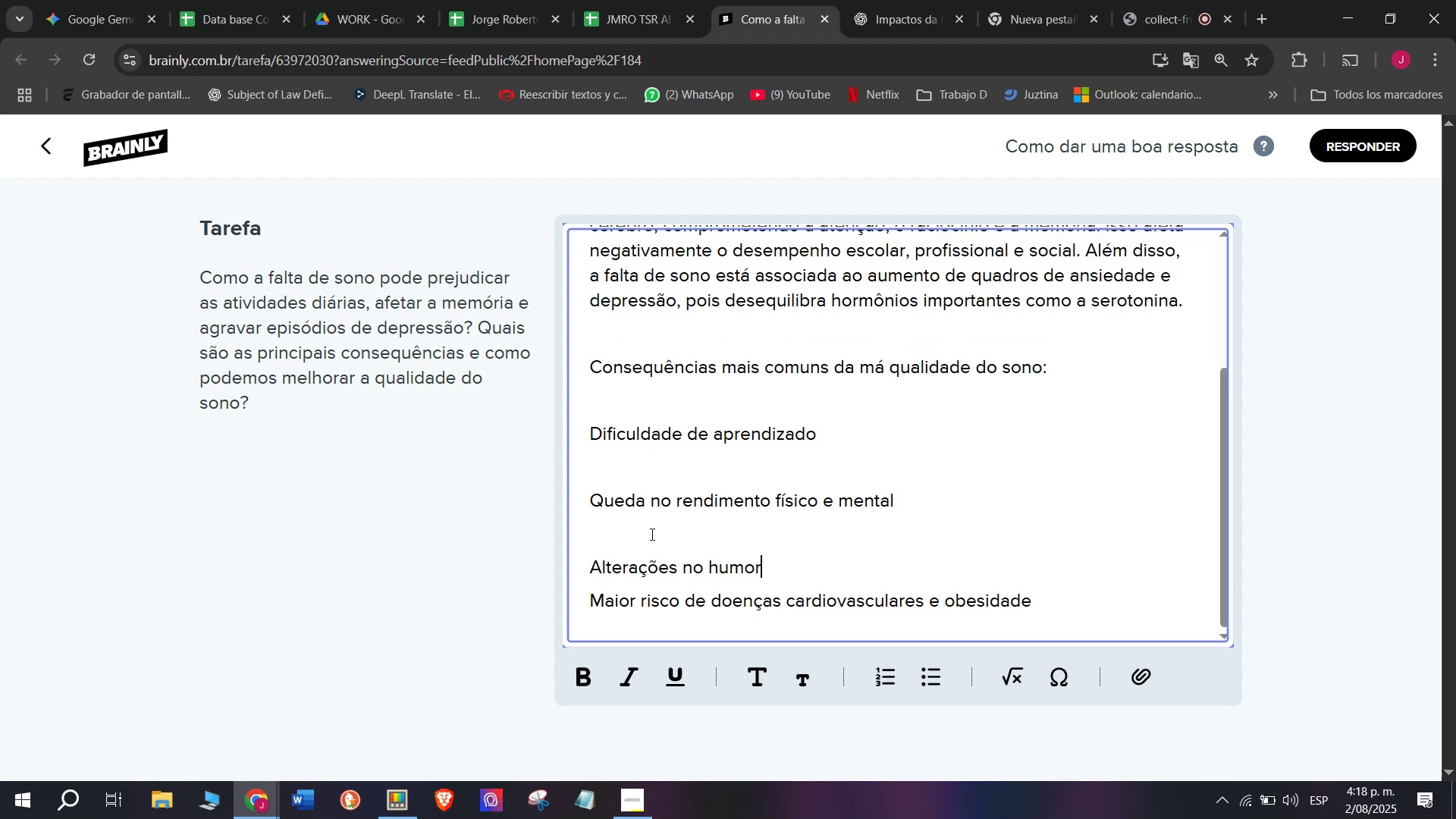 
left_click([645, 536])
 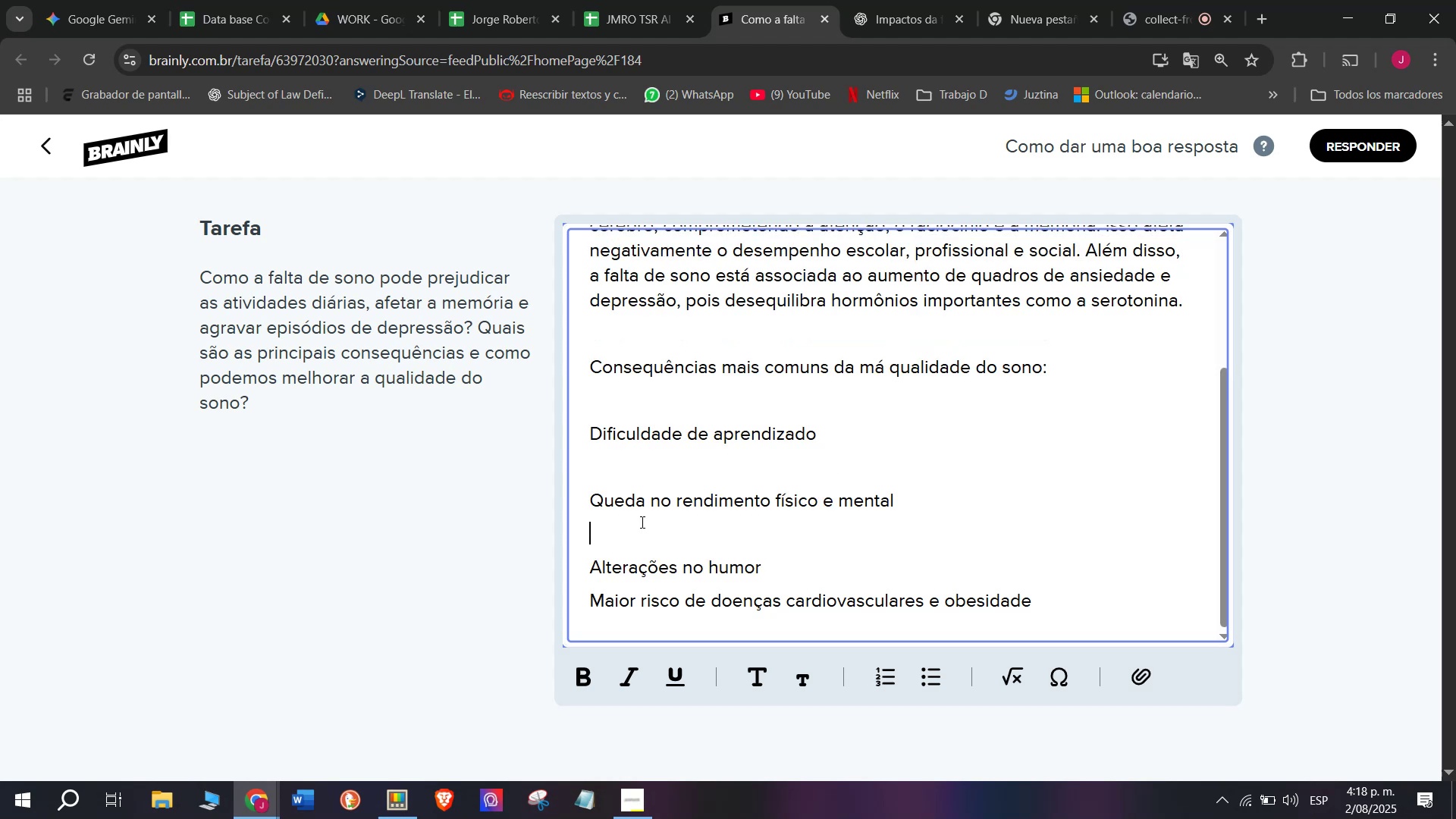 
key(Backspace)
 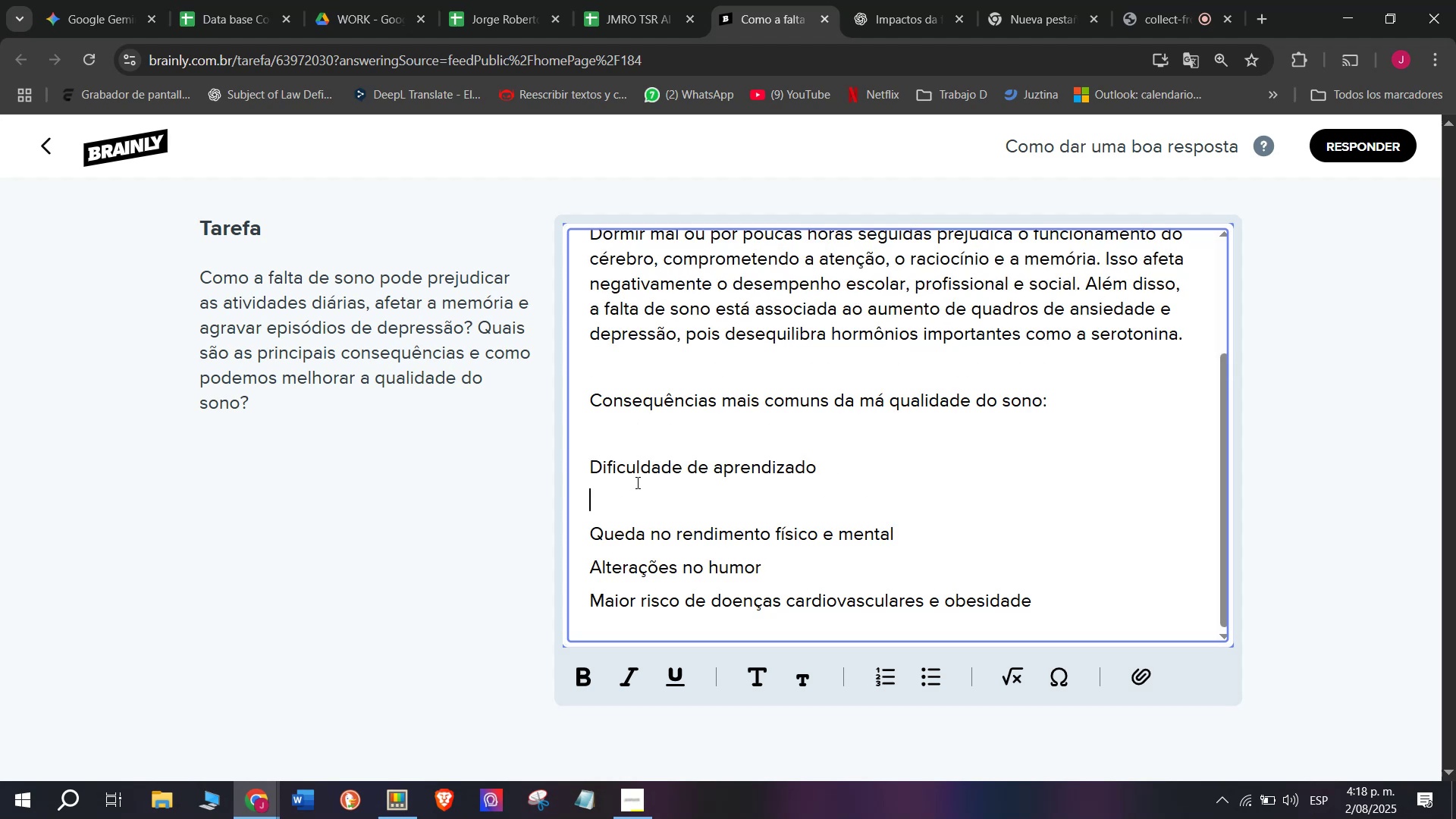 
key(Backspace)
 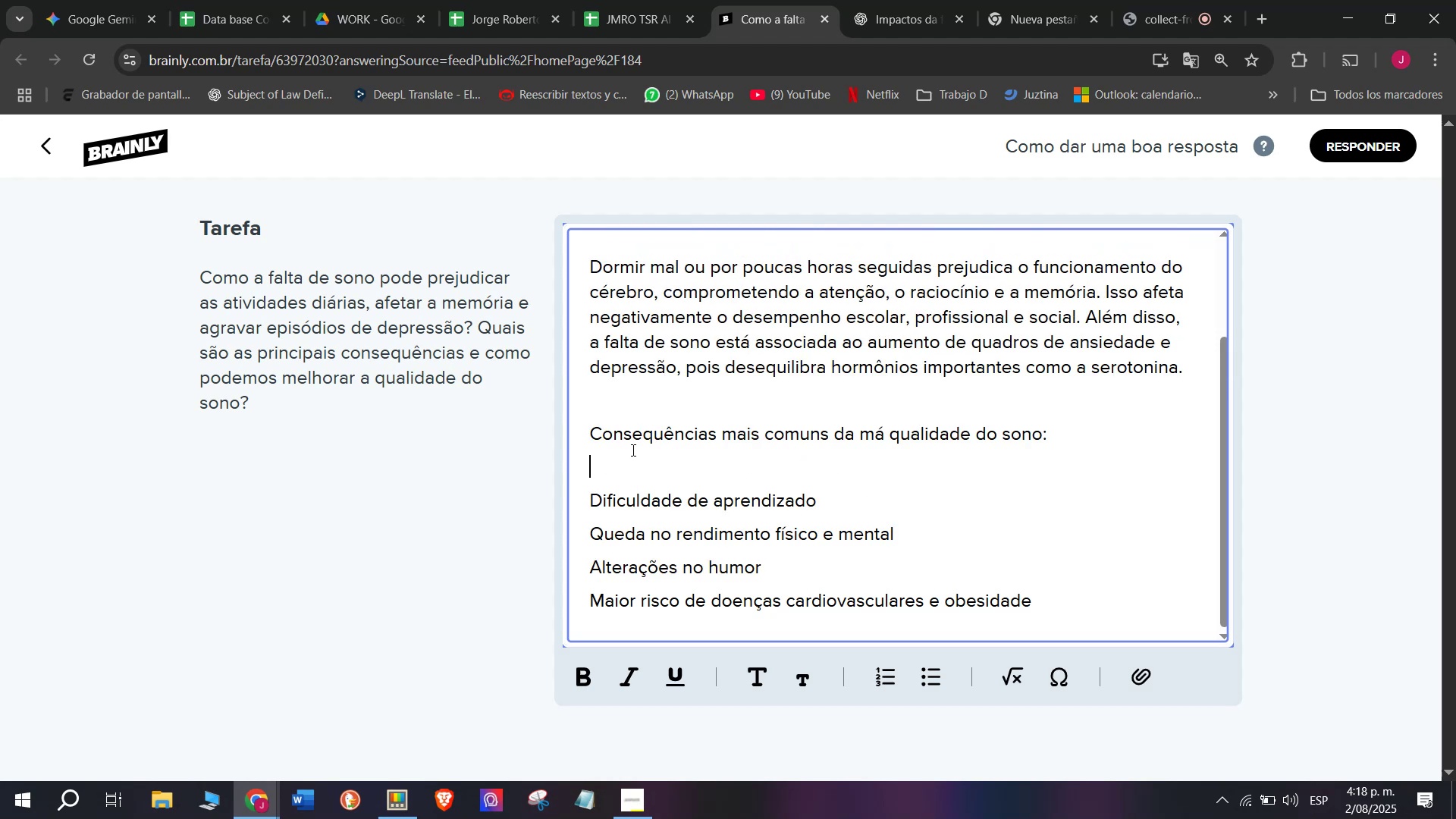 
key(Backspace)
 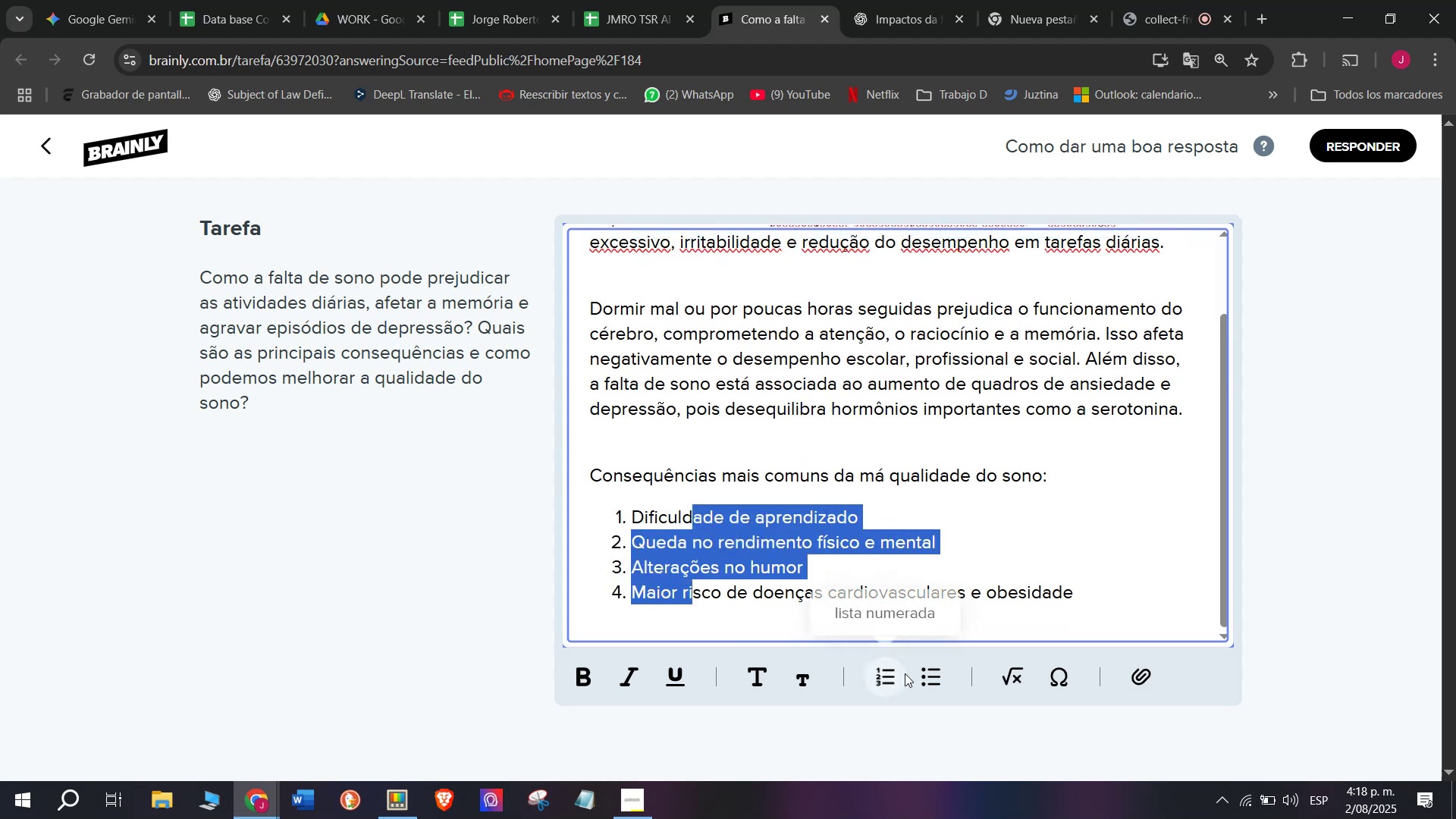 
scroll: coordinate [839, 505], scroll_direction: up, amount: 1.0
 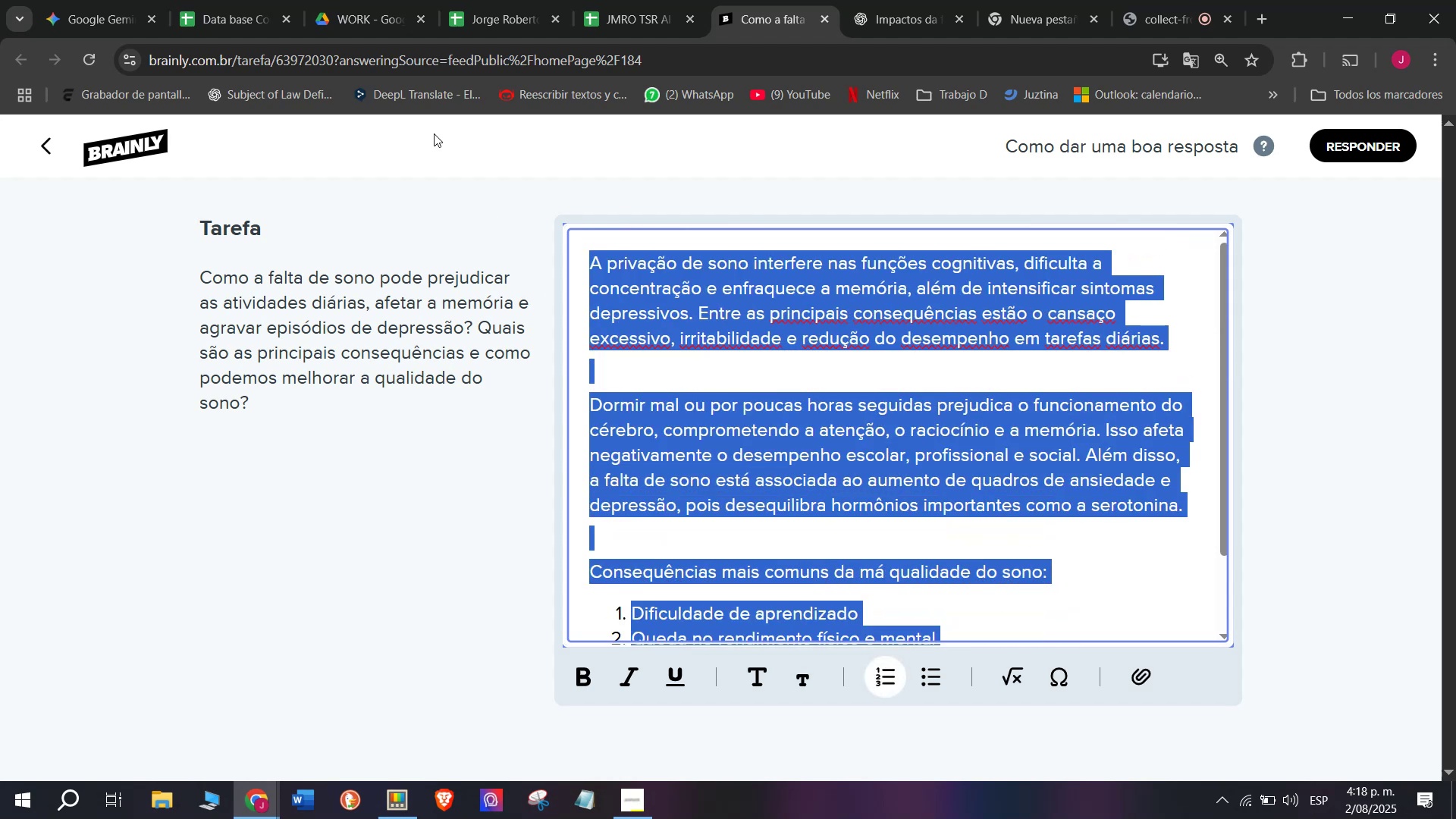 
key(Control+ControlLeft)
 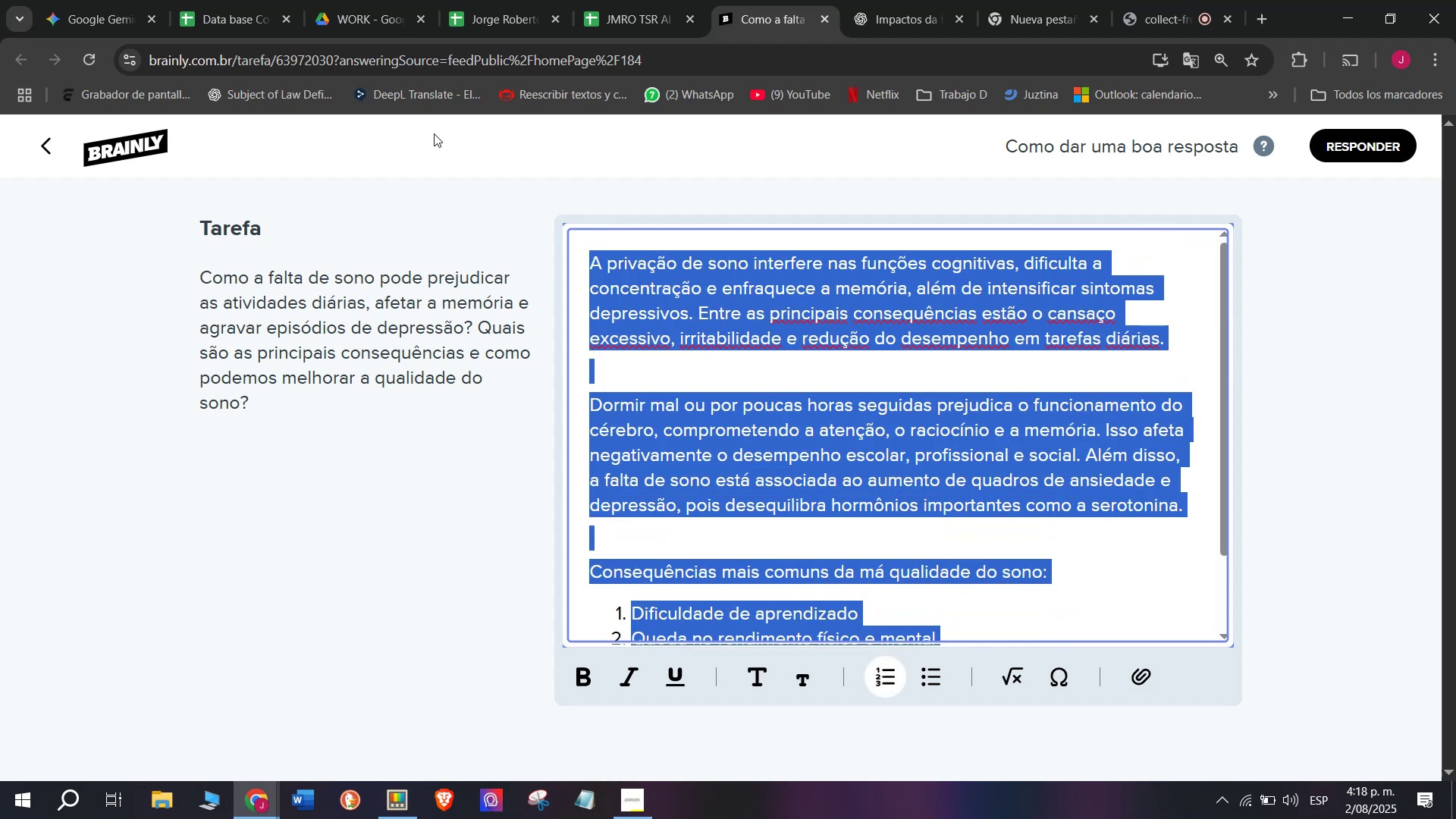 
key(Control+C)
 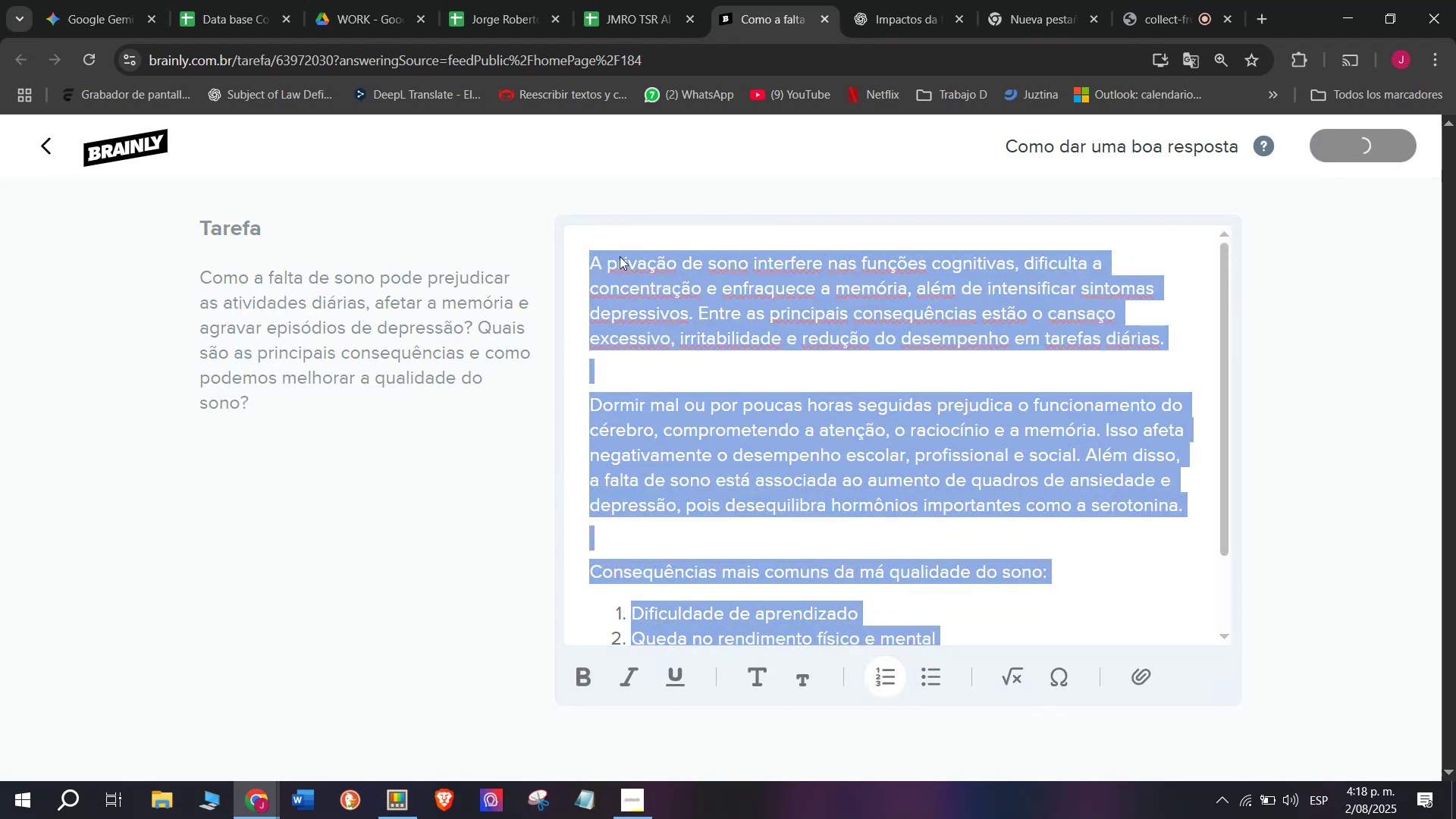 
left_click([638, 0])
 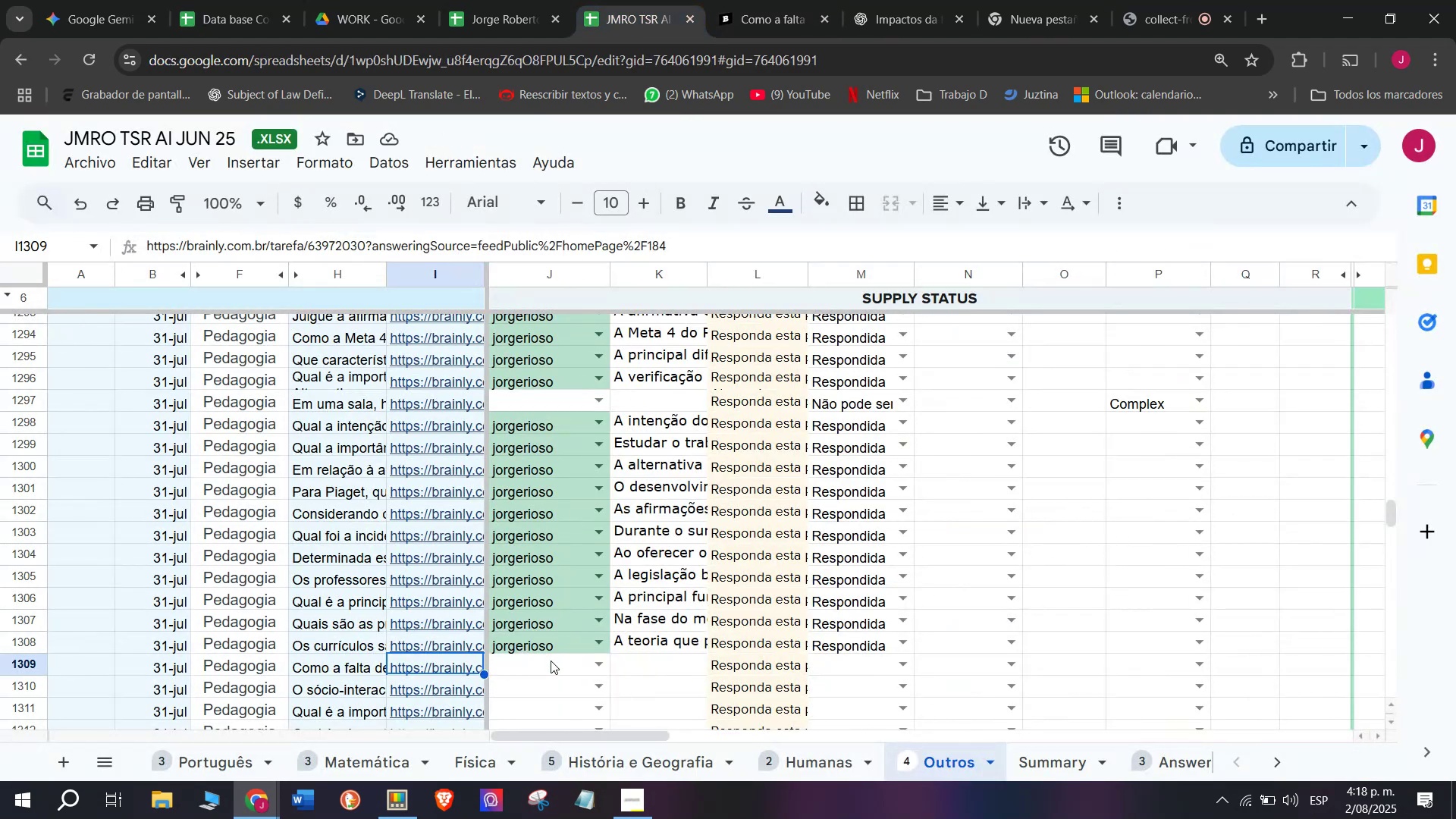 
left_click([550, 661])
 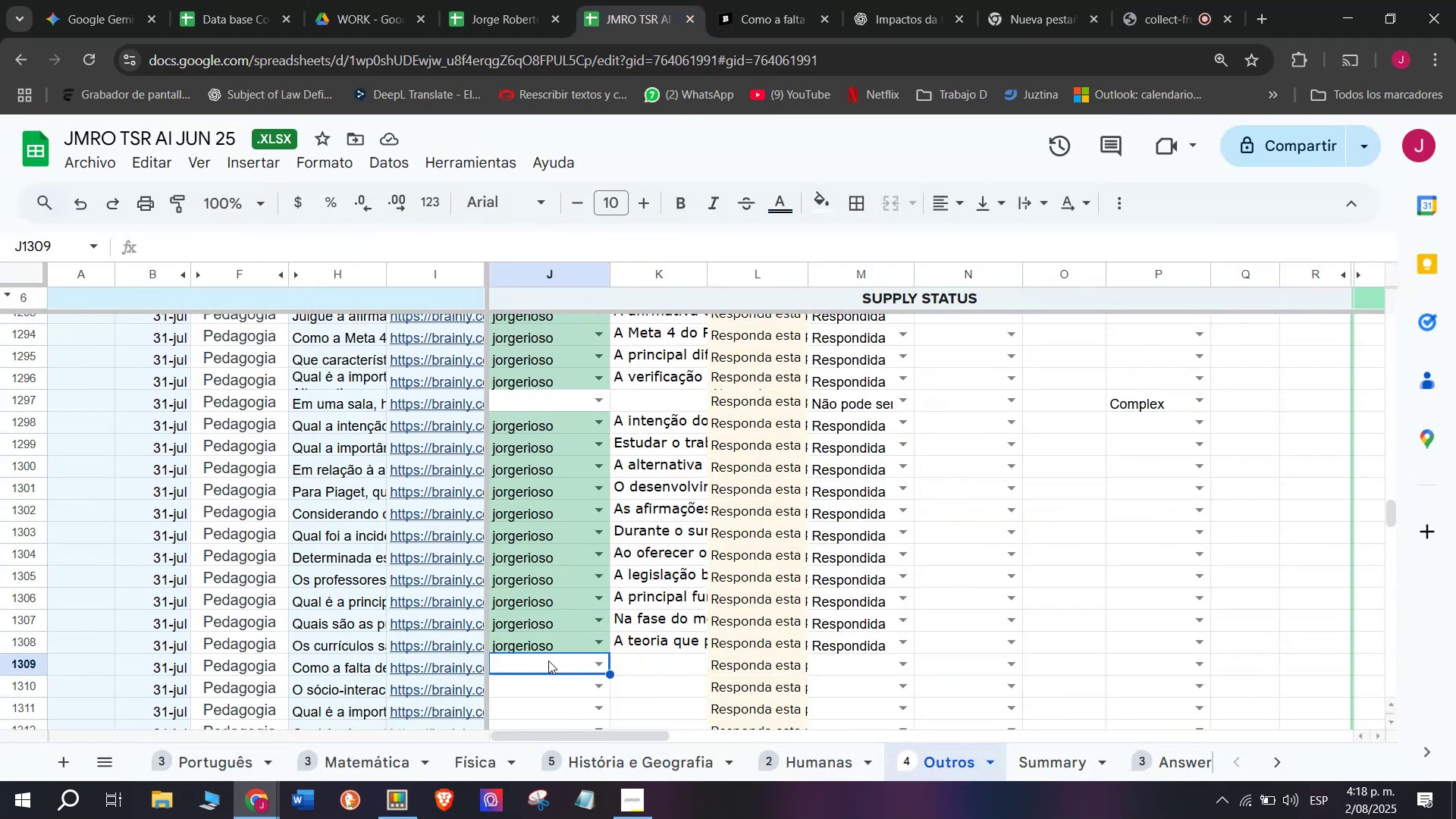 
key(J)
 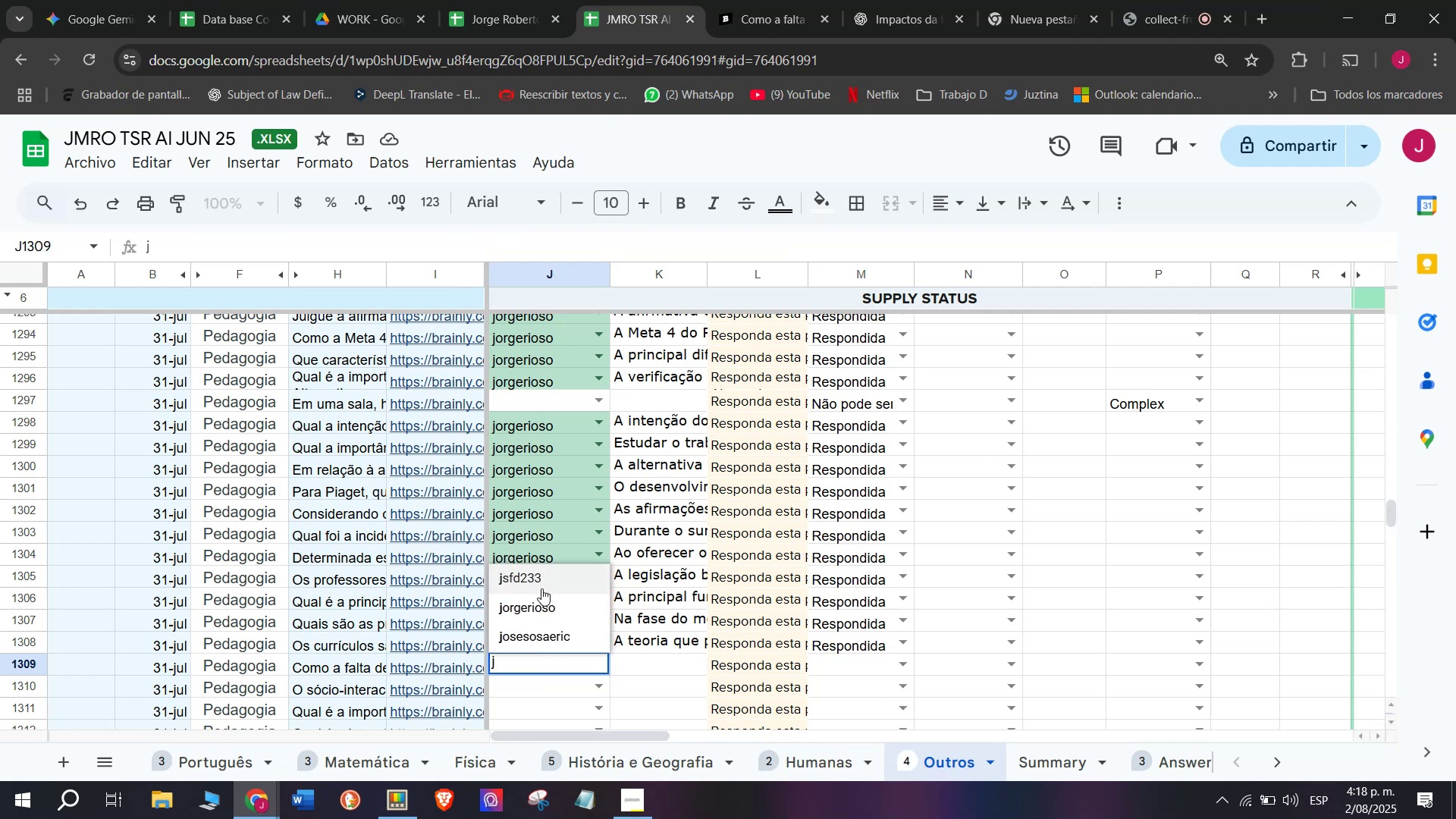 
left_click([538, 611])
 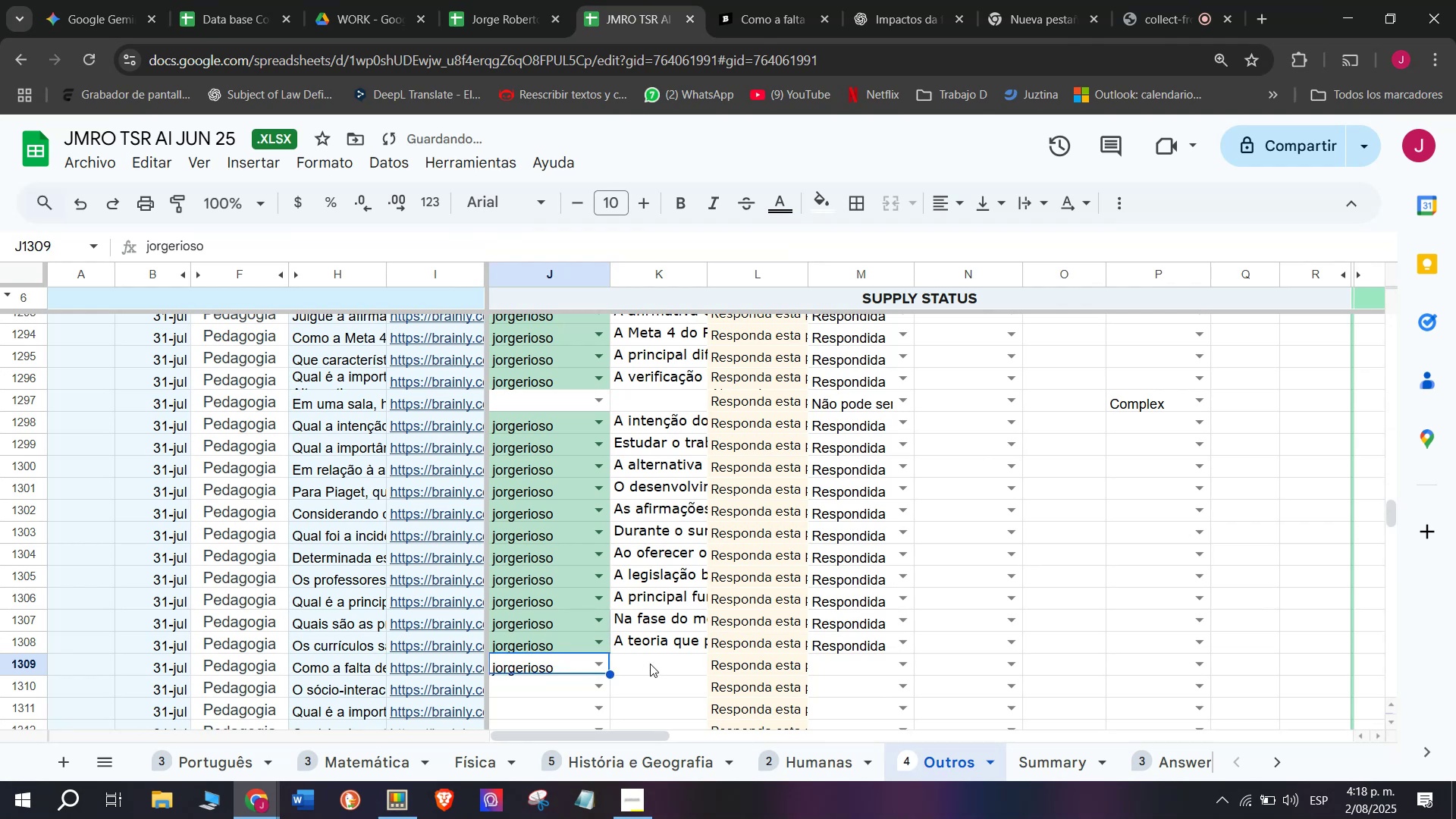 
double_click([650, 664])
 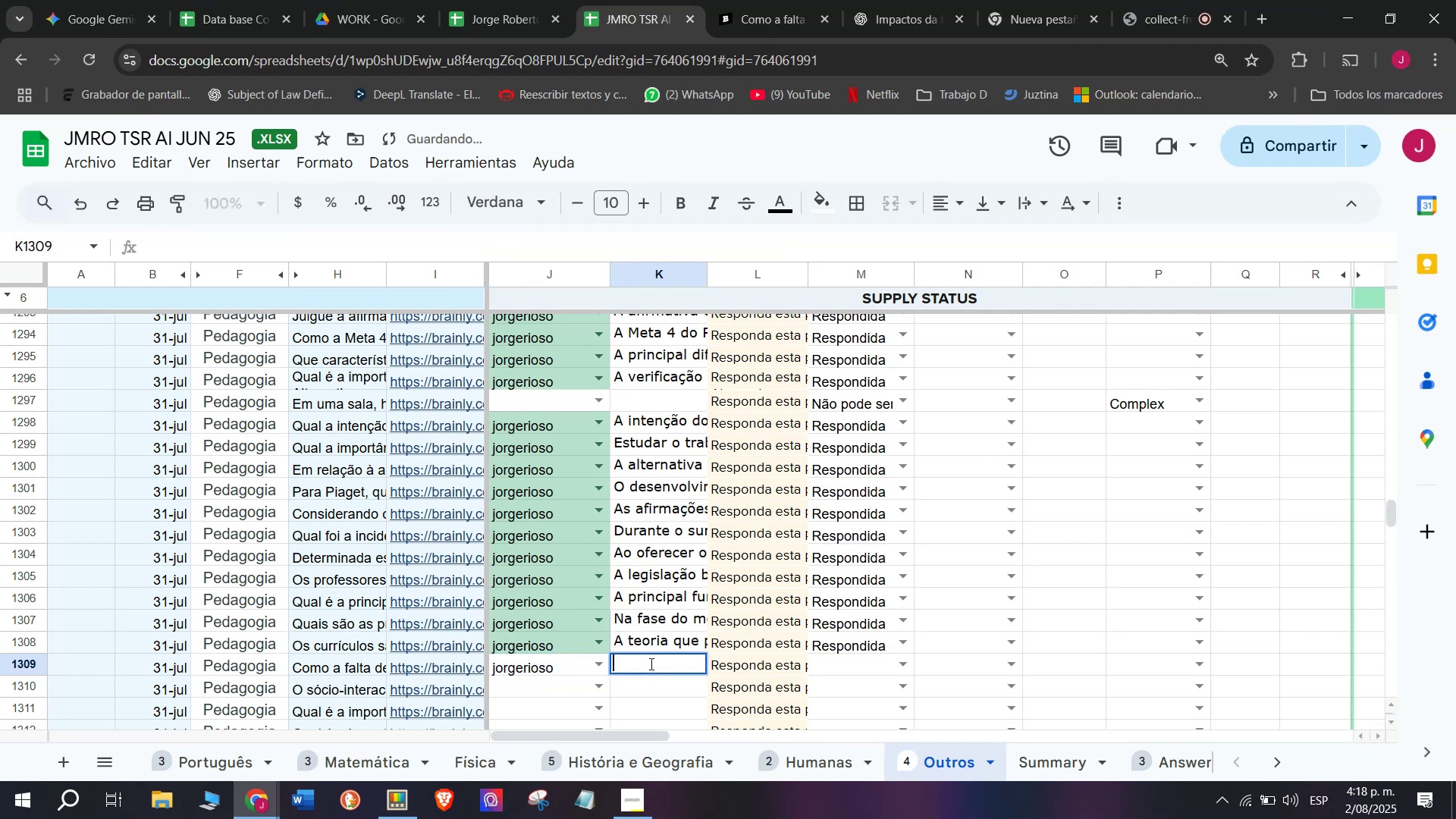 
key(Control+V)
 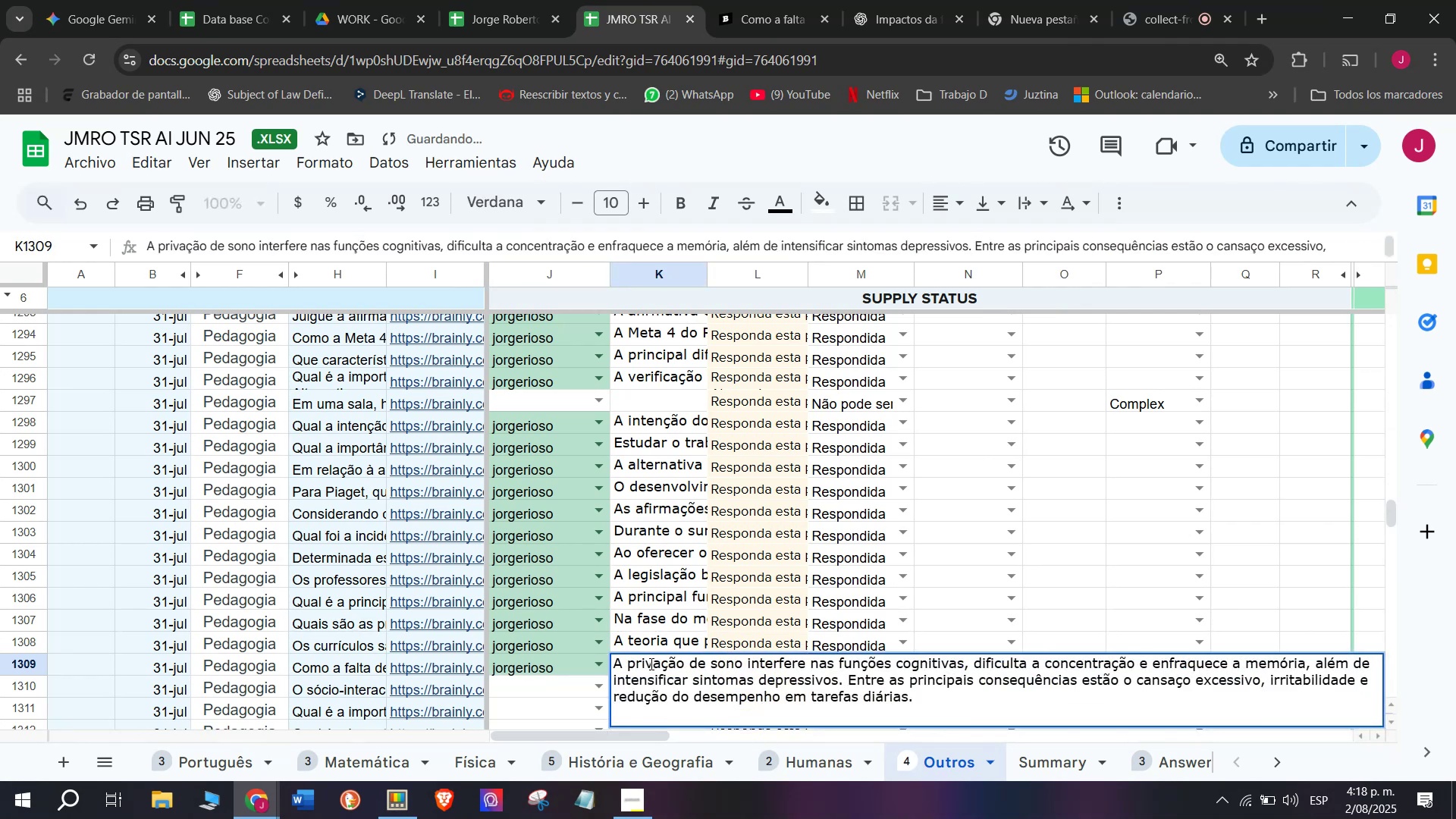 
key(Enter)
 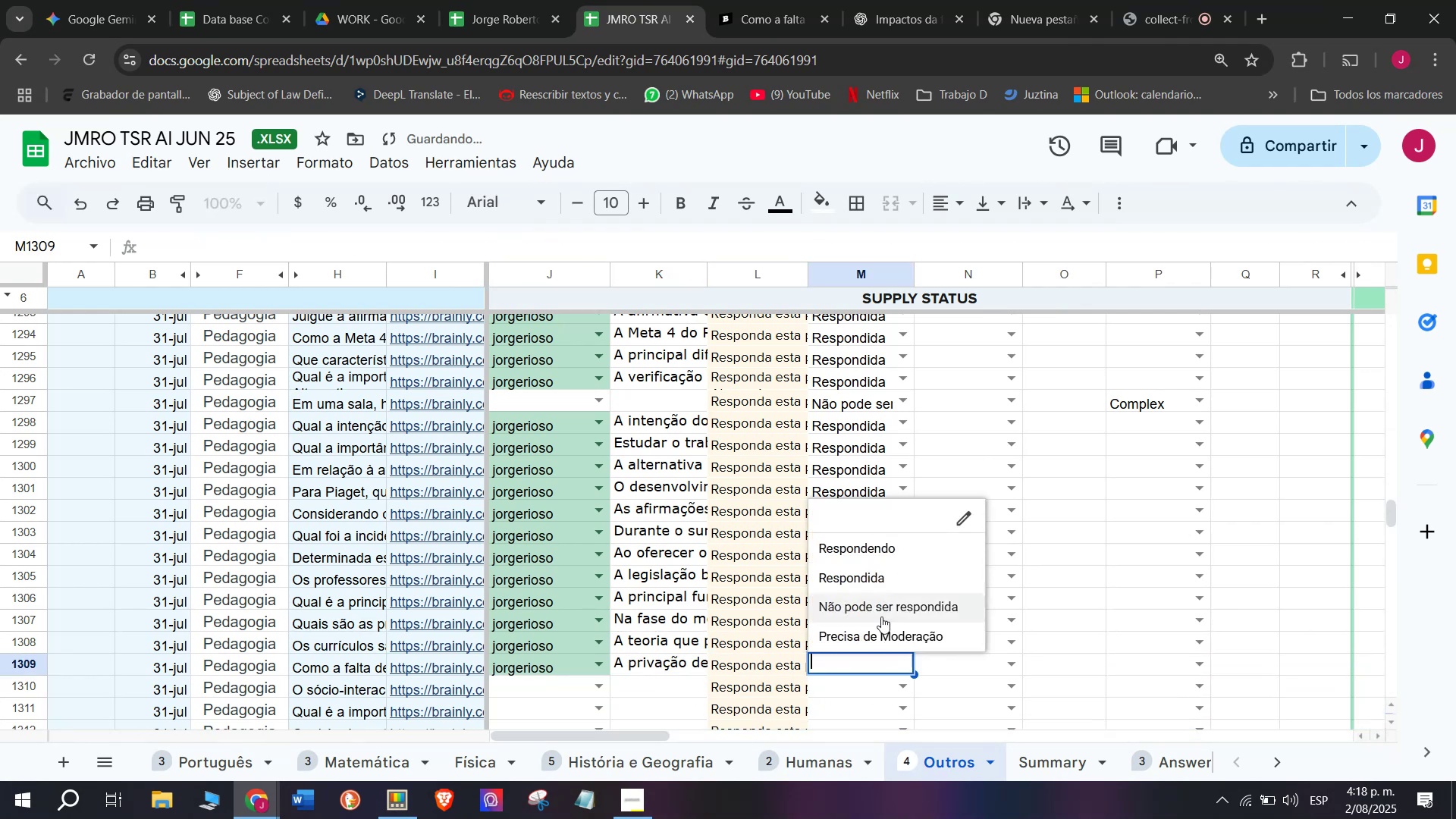 
left_click([876, 585])
 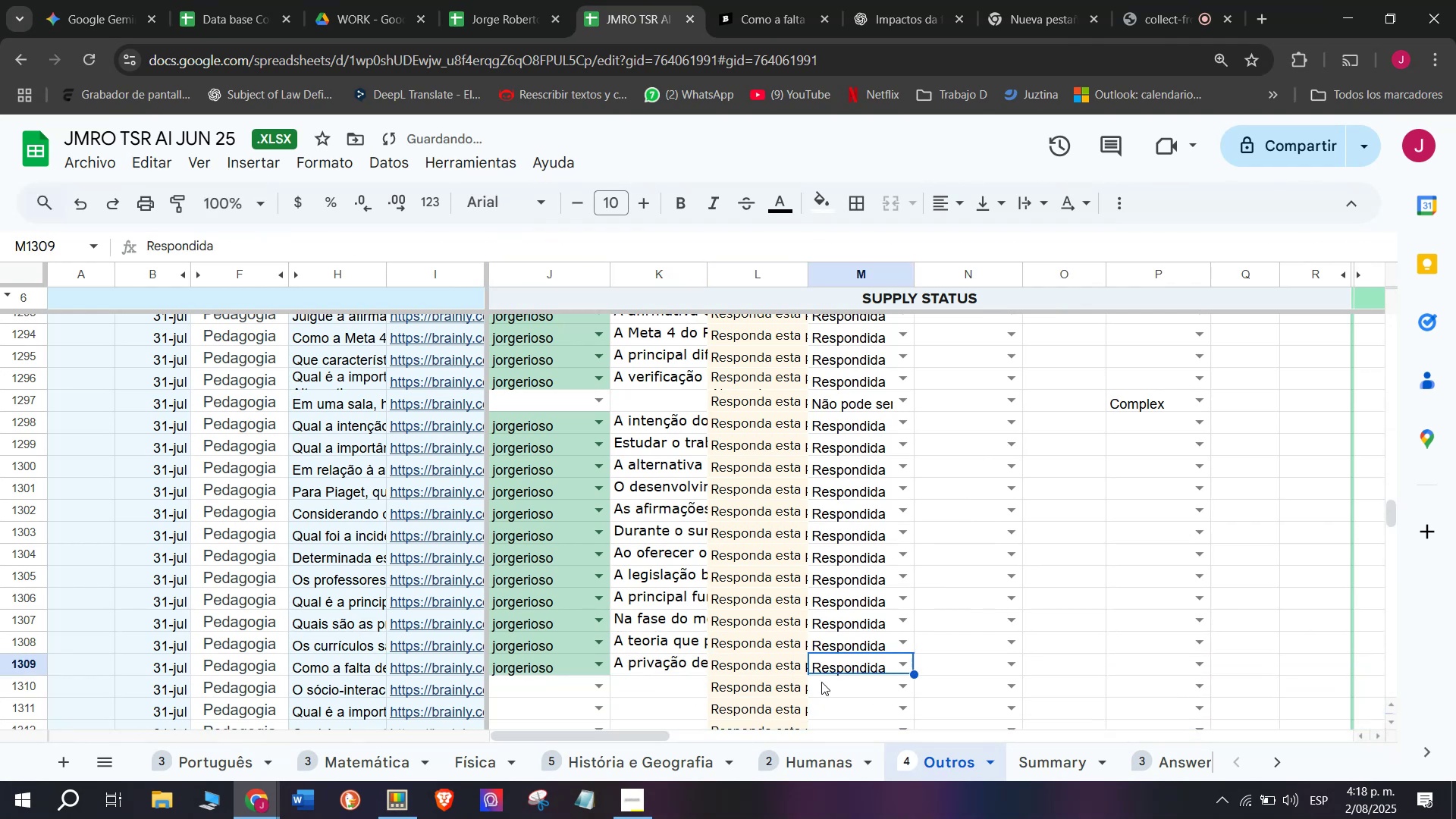 
scroll: coordinate [821, 682], scroll_direction: down, amount: 1.0
 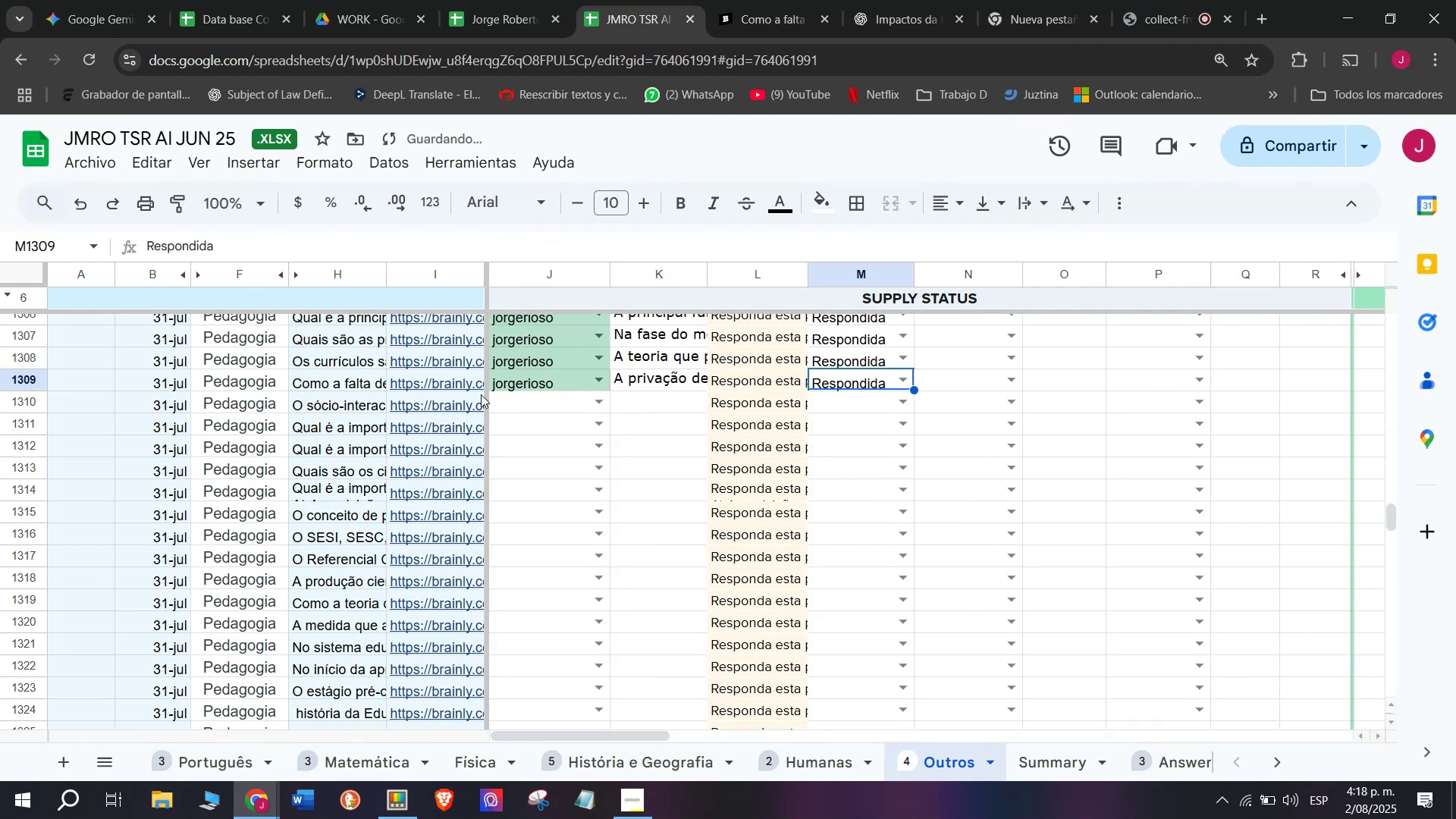 
left_click([451, 403])
 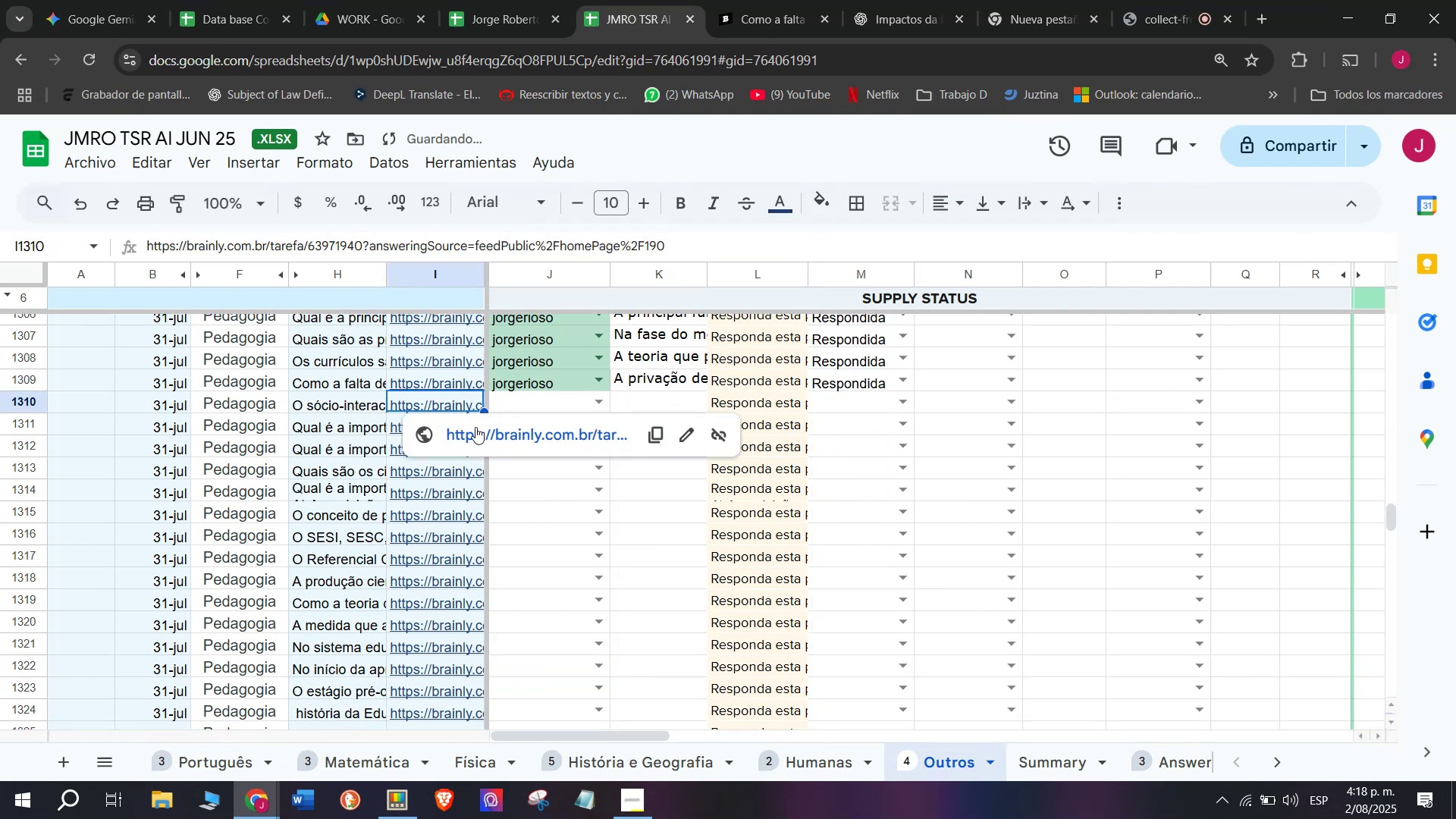 
left_click([475, 427])
 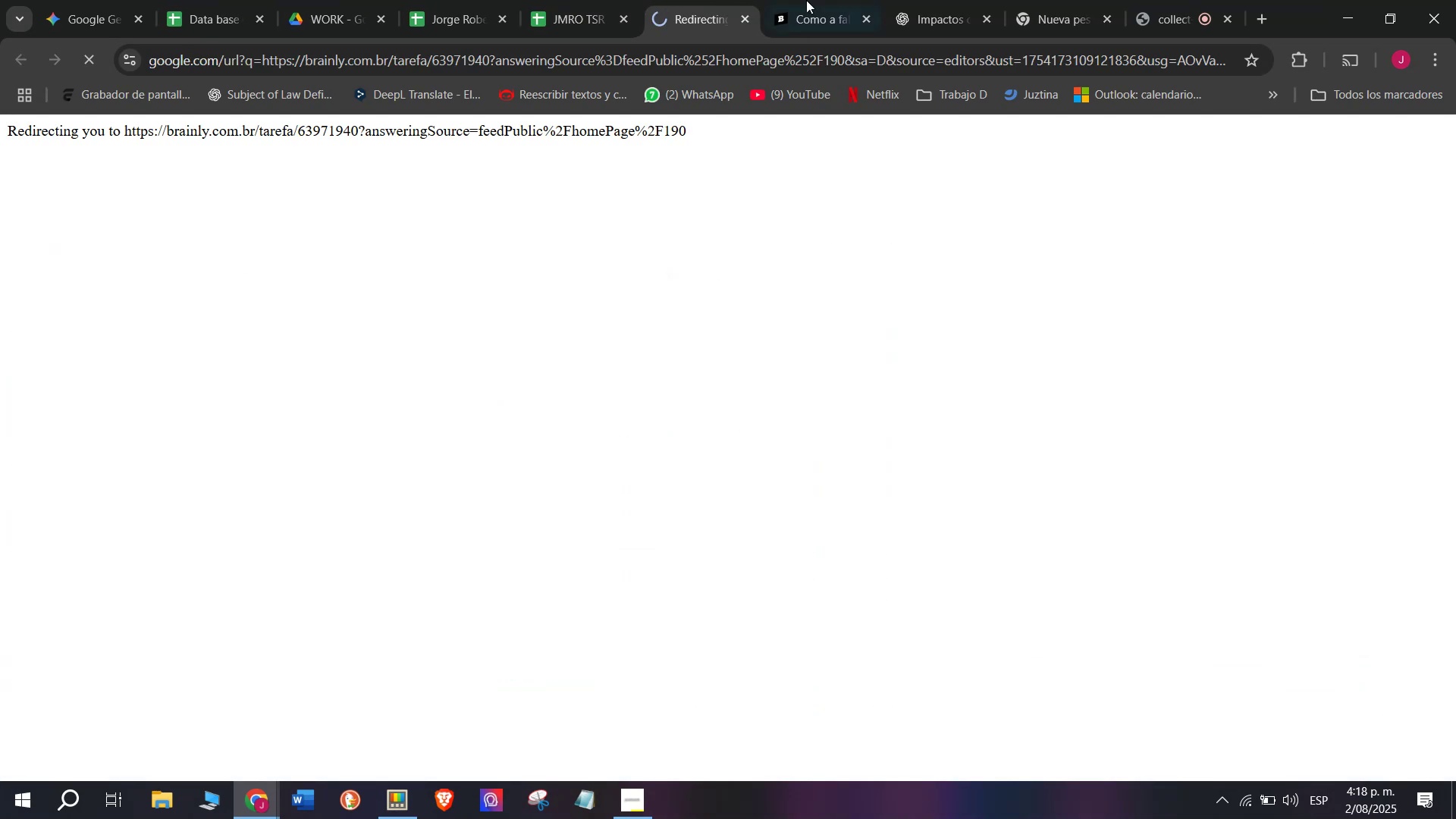 
left_click([821, 0])
 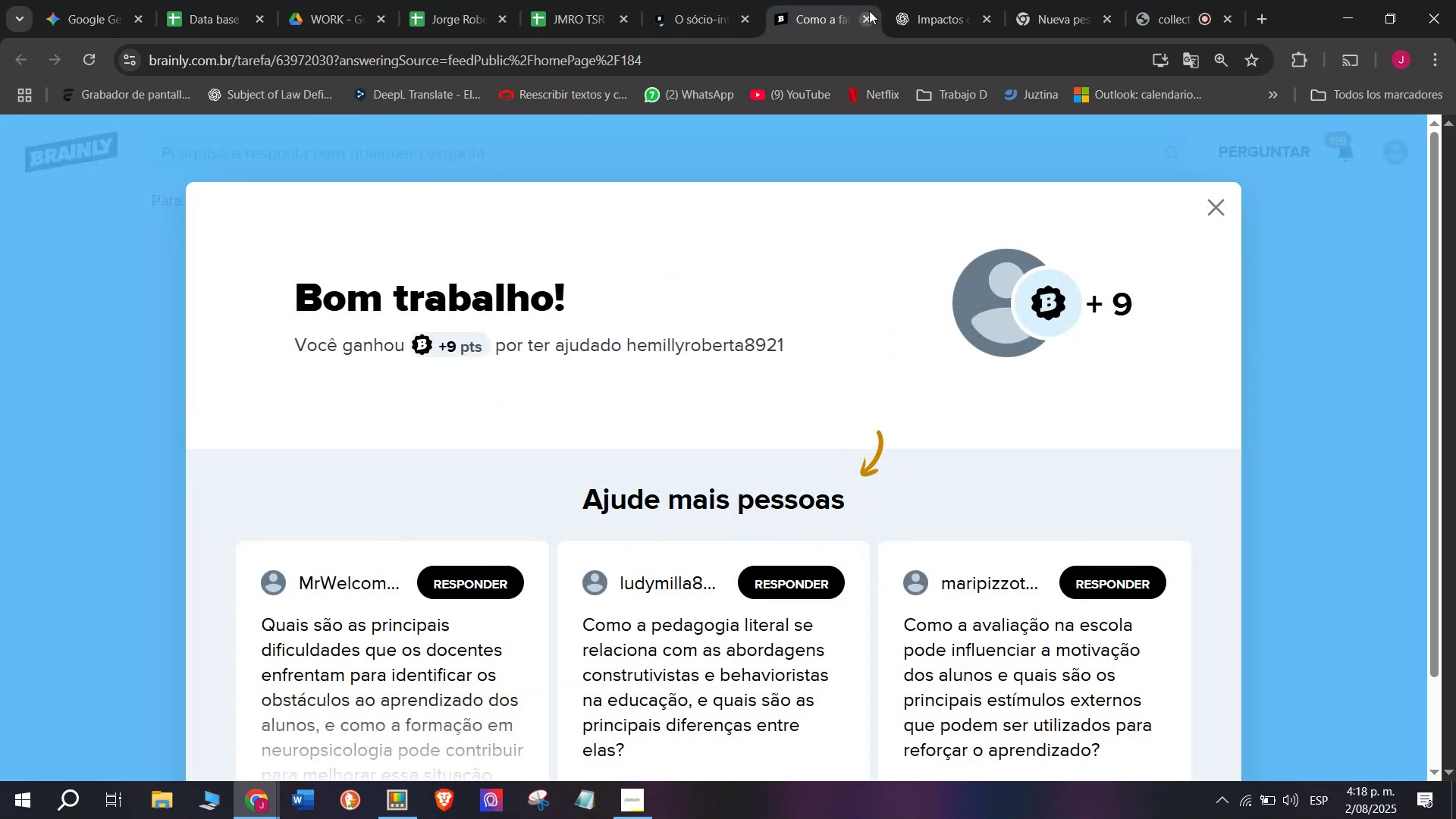 
left_click([869, 11])
 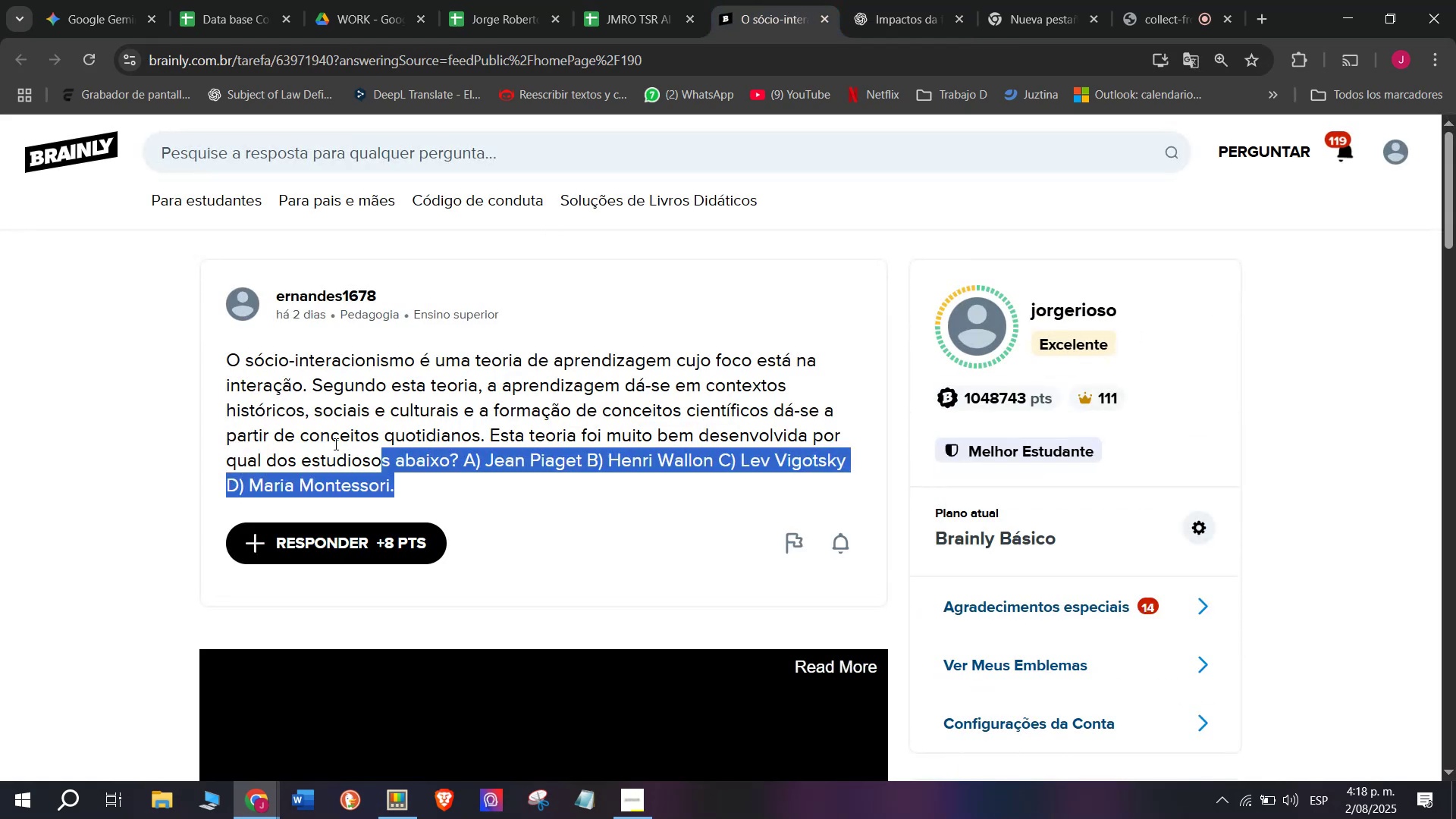 
key(Control+C)
 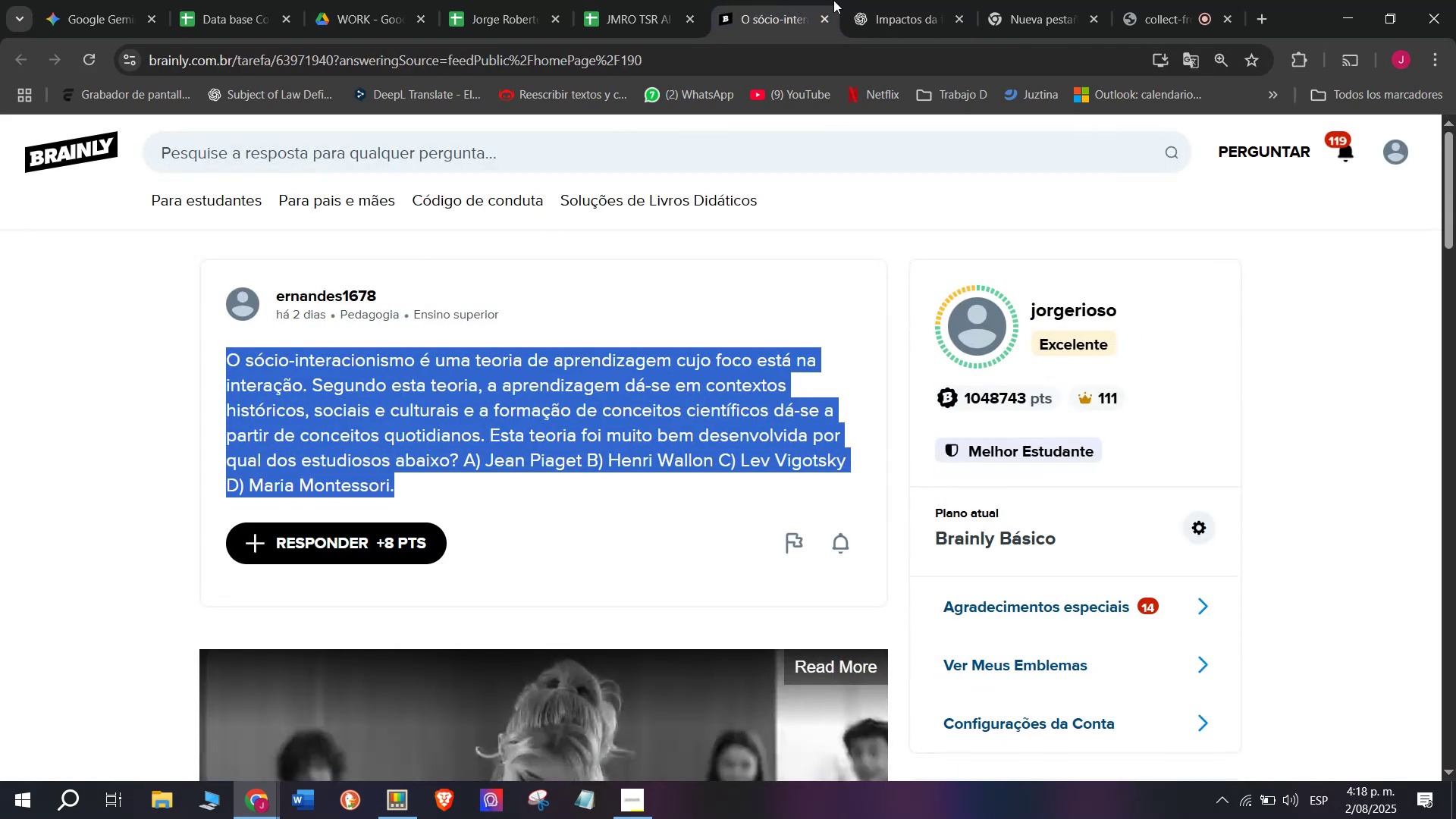 
left_click([902, 0])
 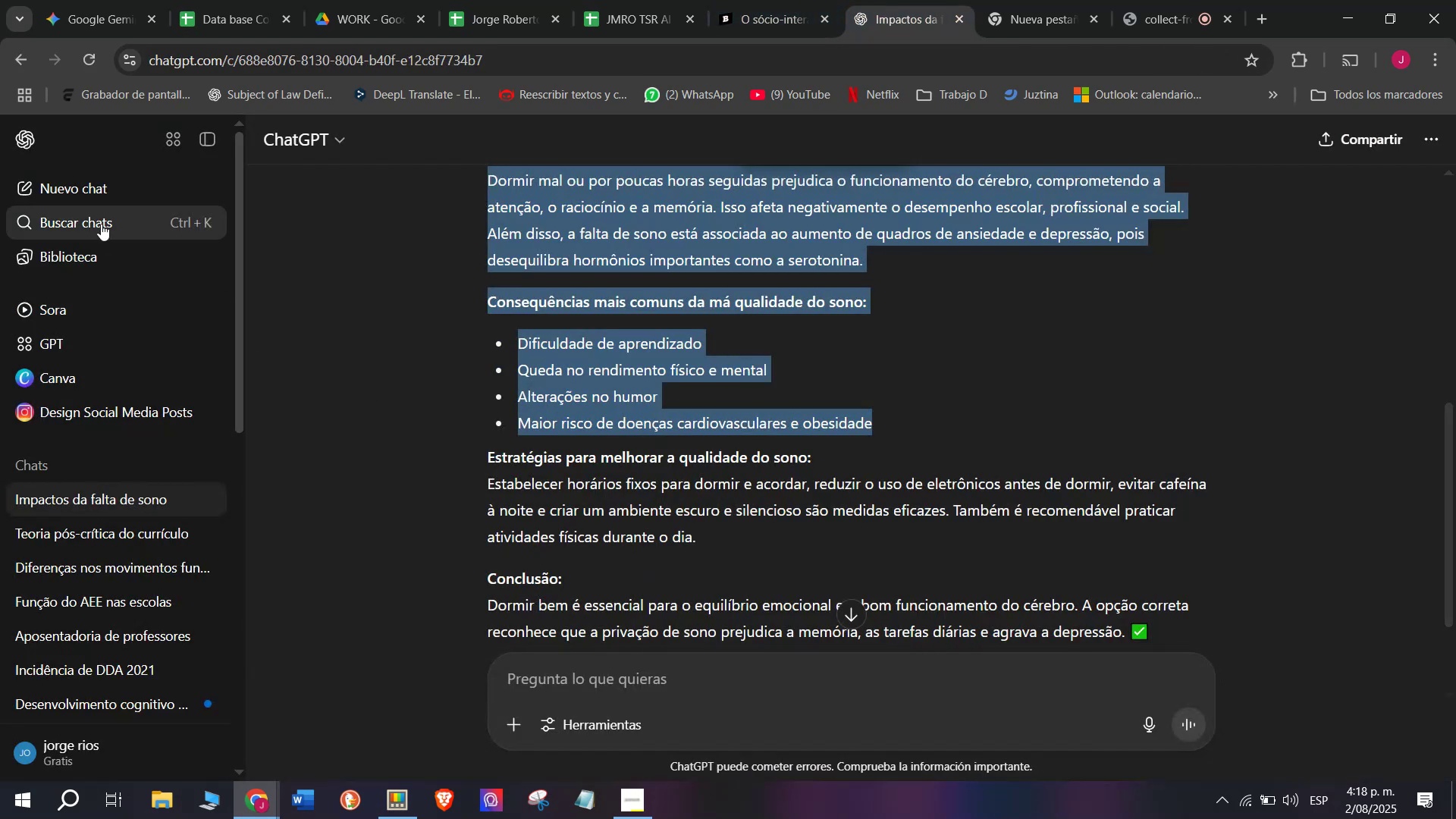 
left_click([89, 193])
 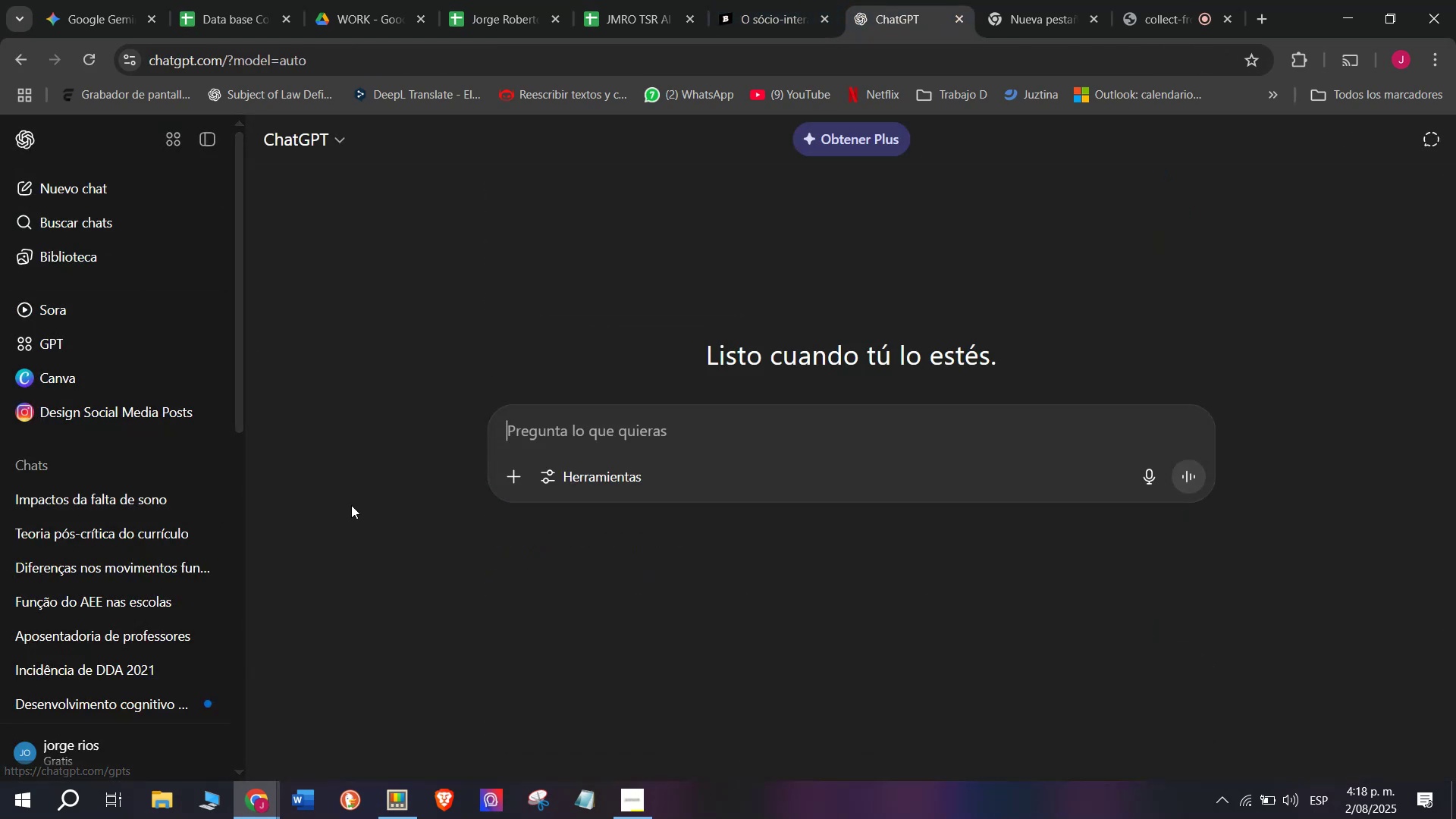 
key(Meta+MetaLeft)
 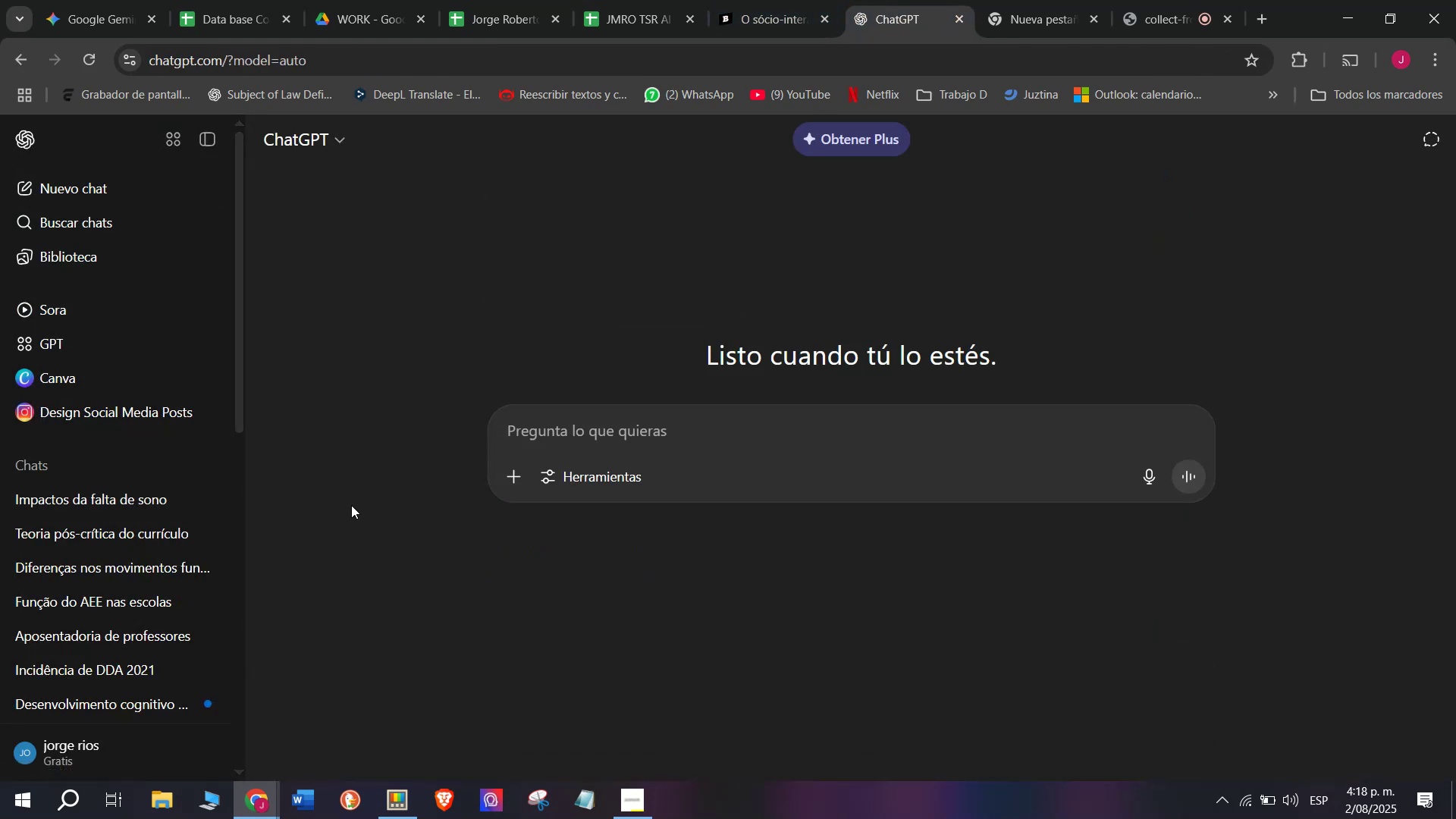 
key(Meta+V)
 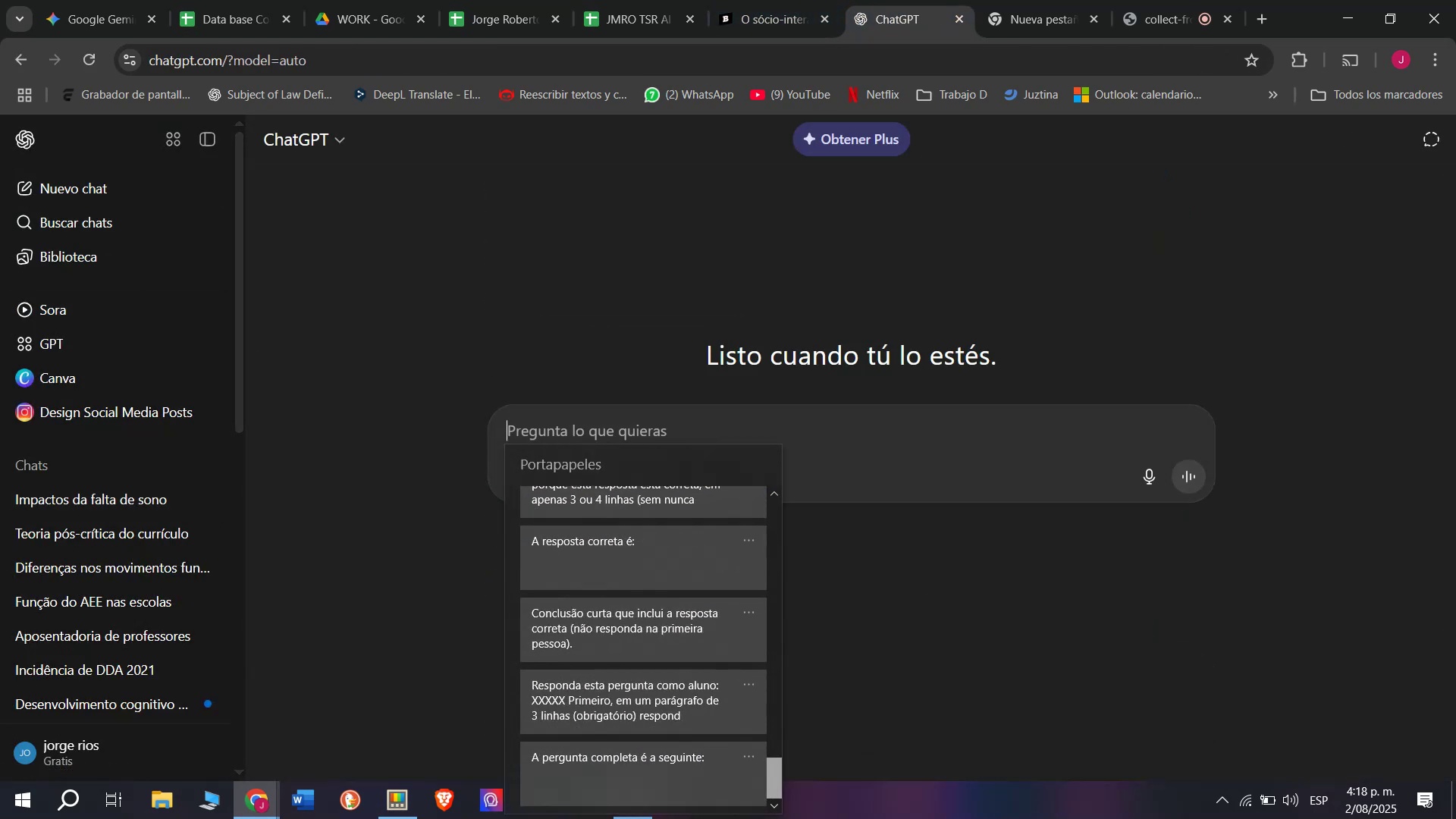 
key(Control+ControlLeft)
 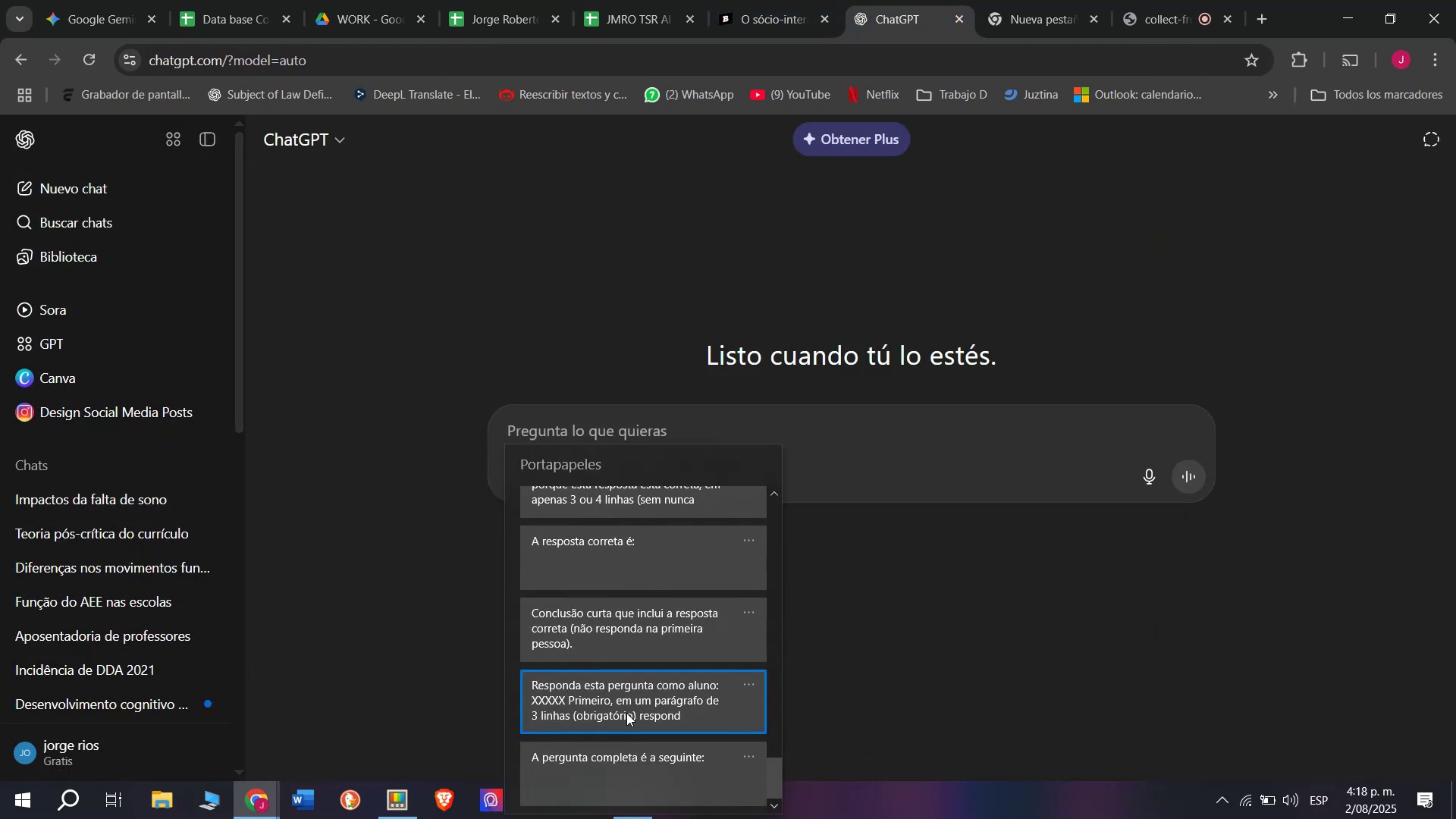 
key(Control+V)
 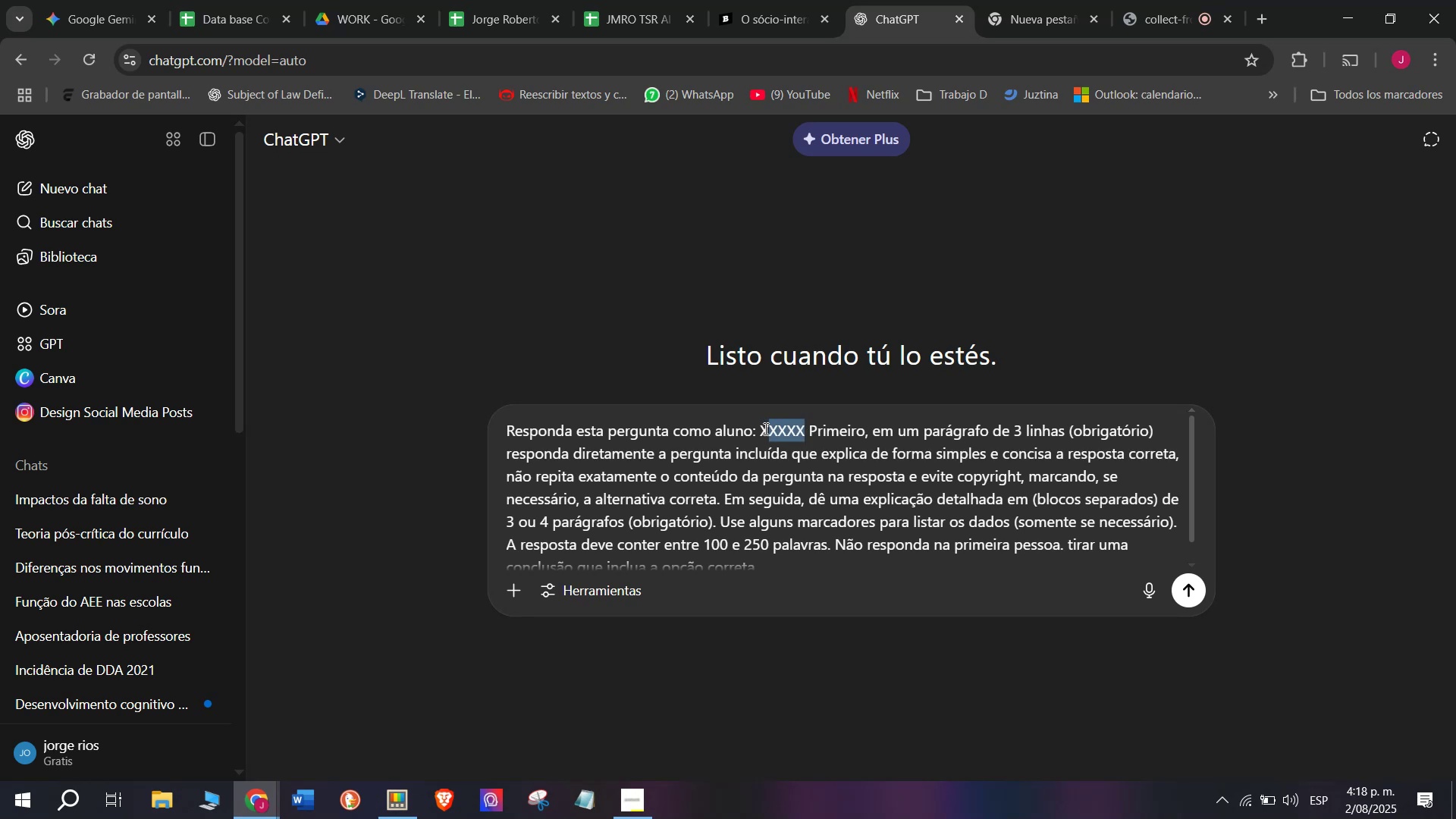 
key(Meta+MetaLeft)
 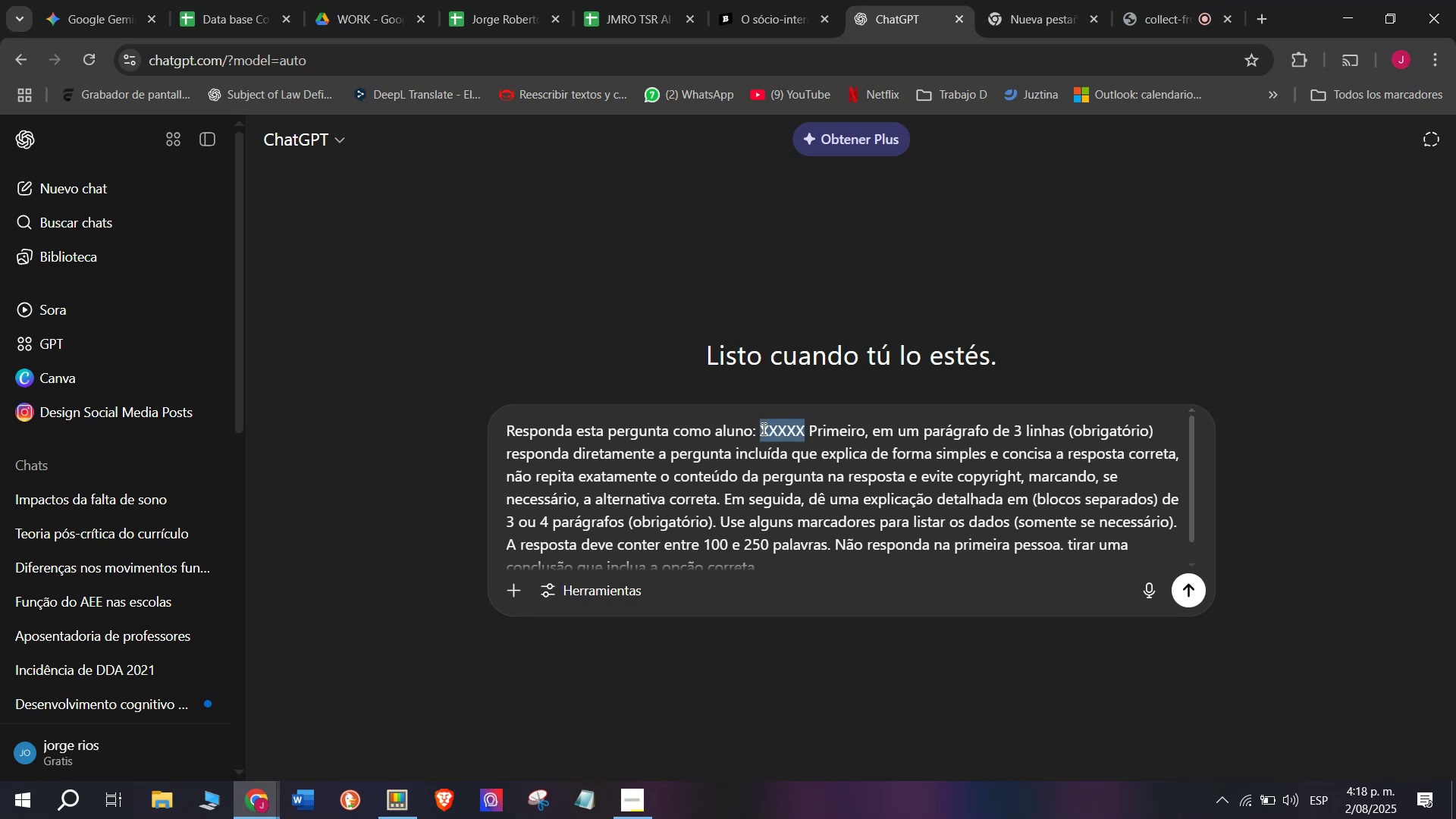 
key(Meta+V)
 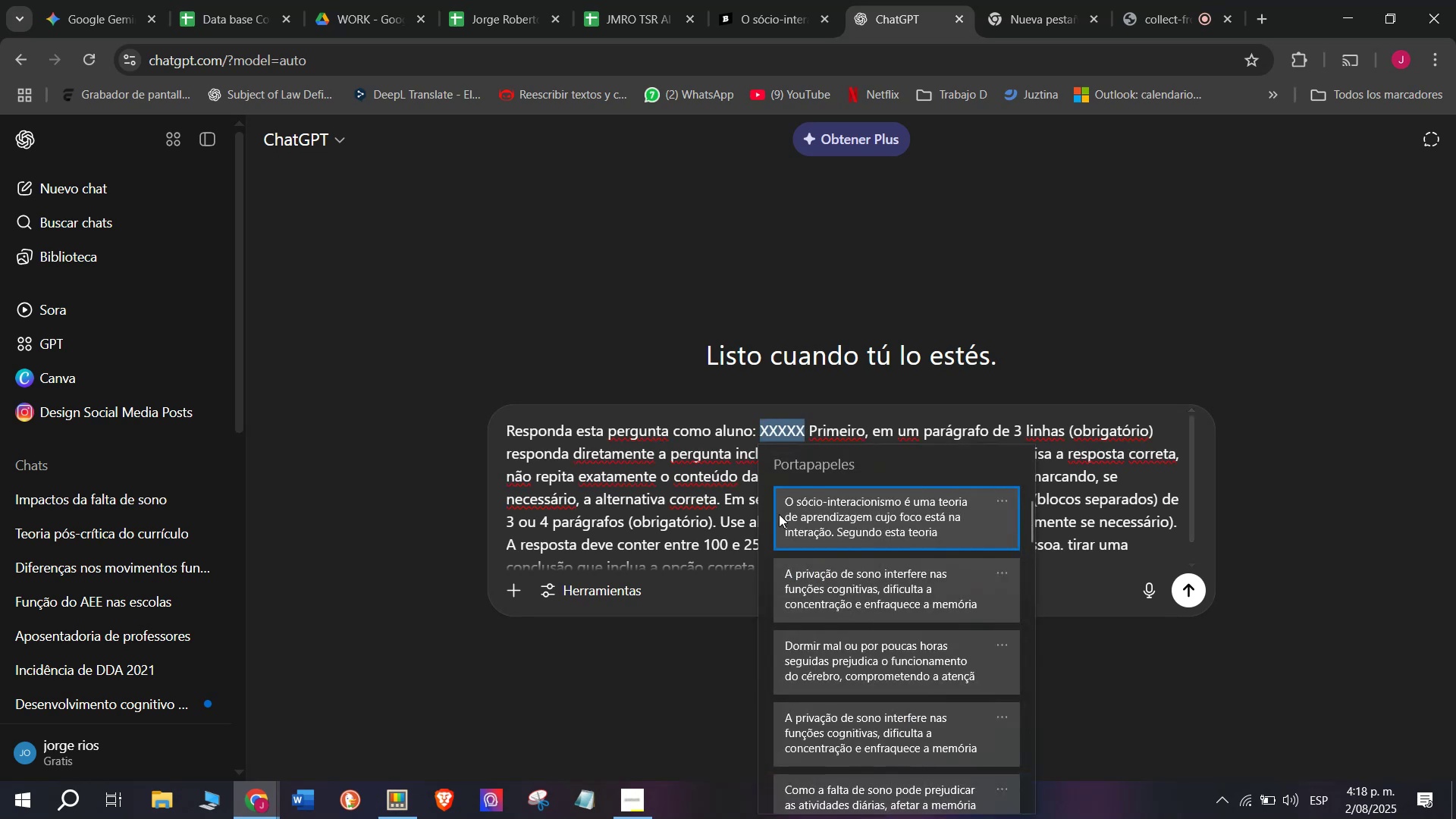 
key(Control+ControlLeft)
 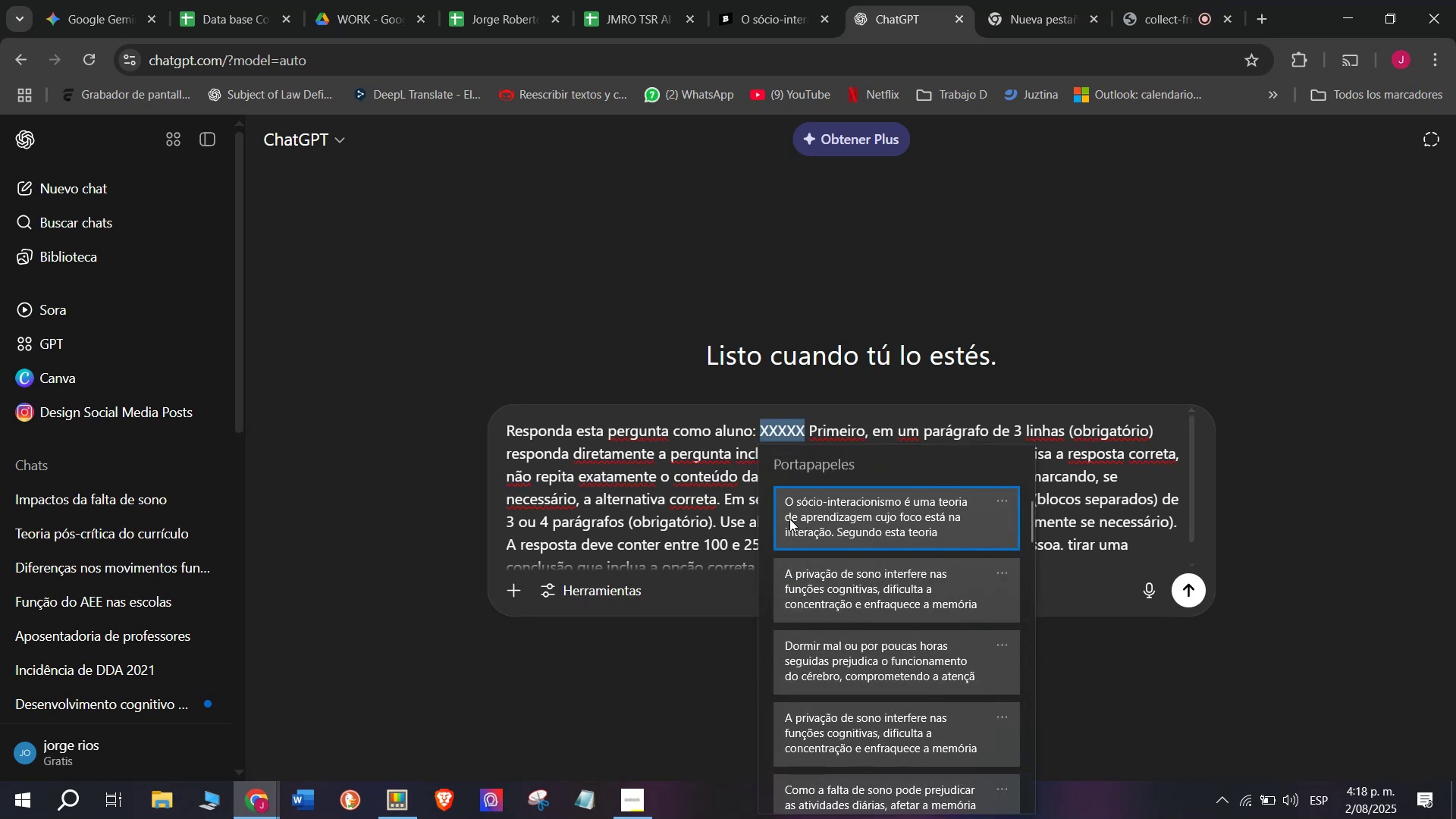 
key(Control+V)
 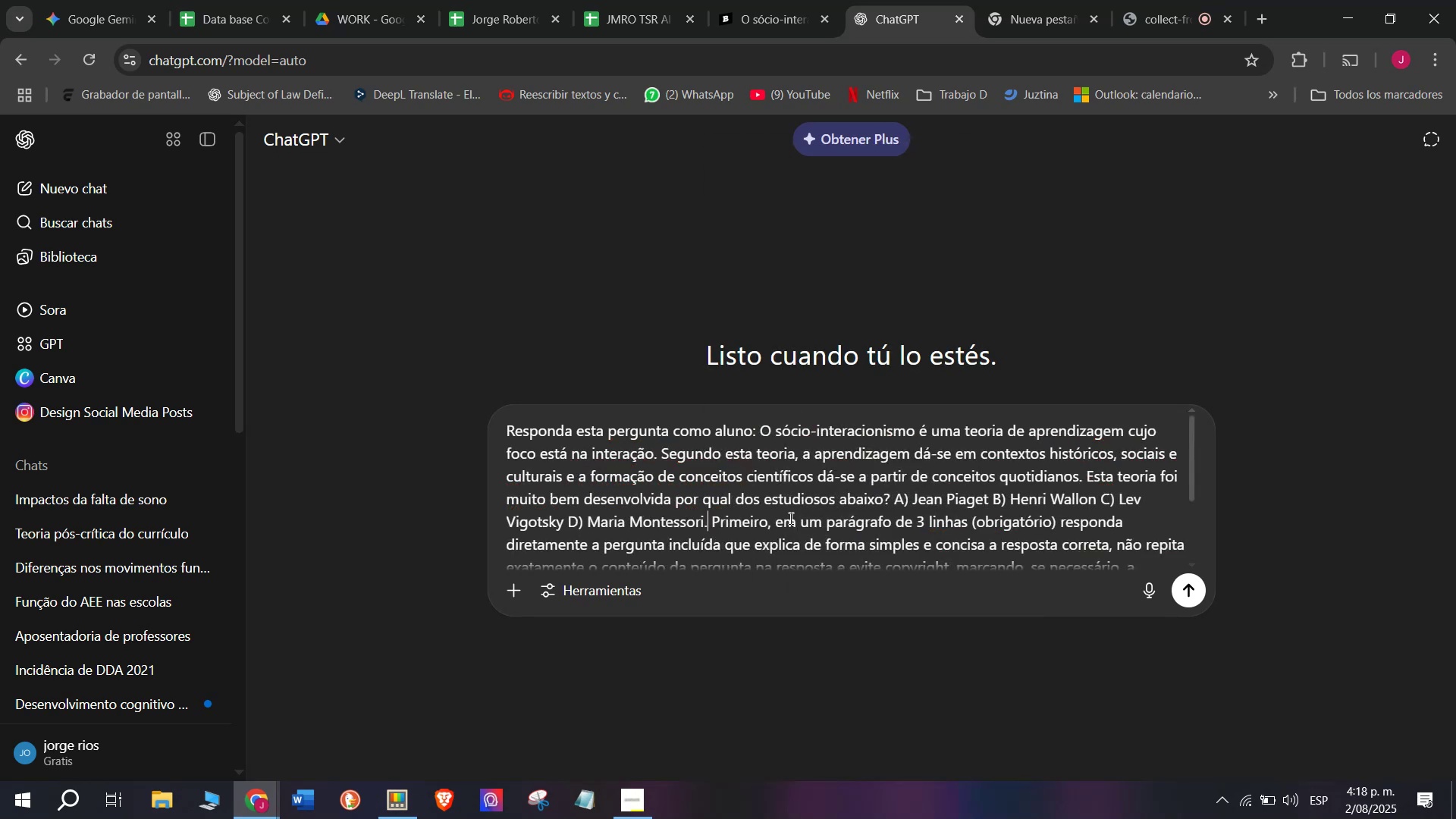 
key(Enter)
 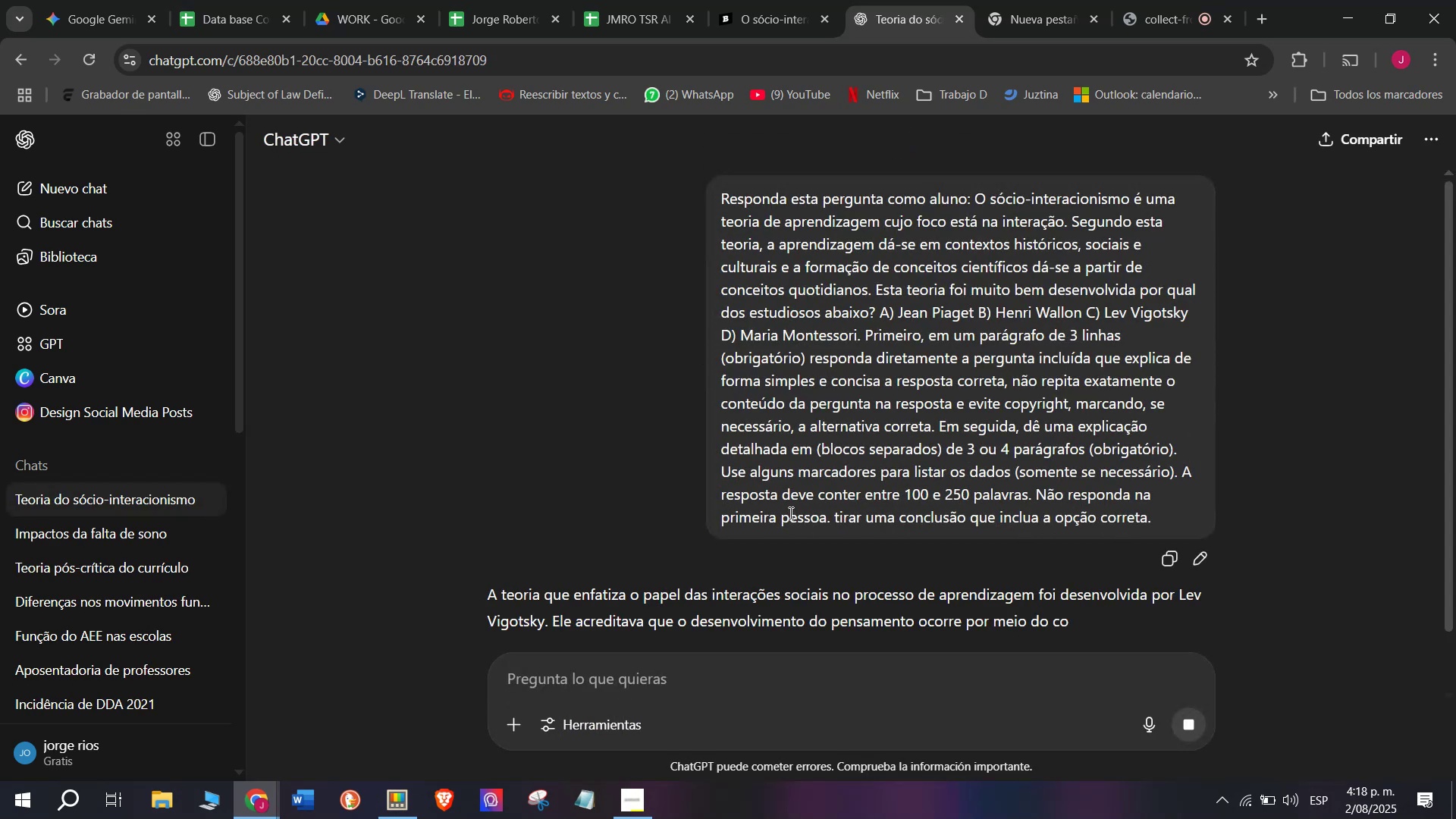 
scroll: coordinate [873, 391], scroll_direction: down, amount: 1.0
 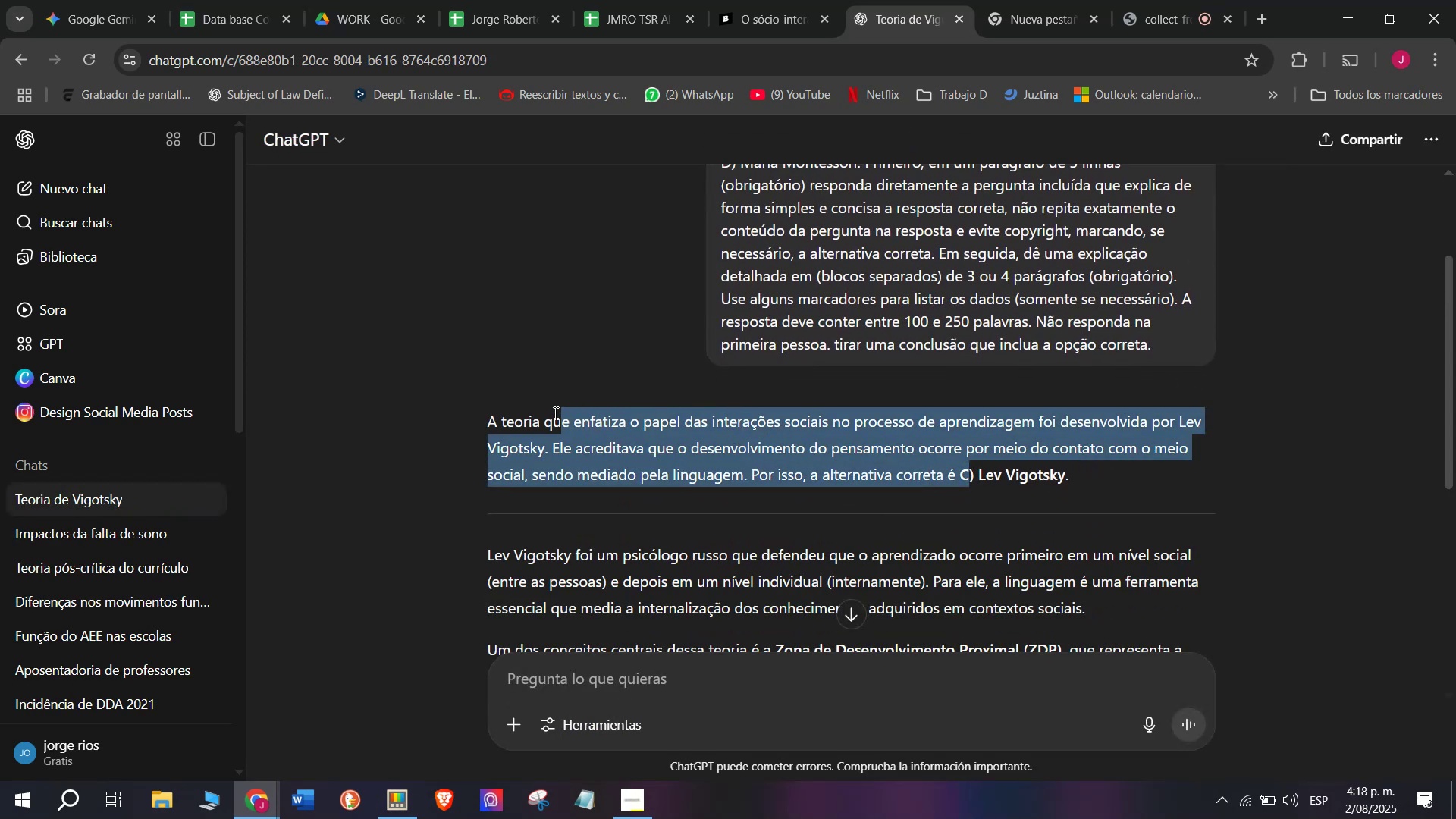 
wait(5.65)
 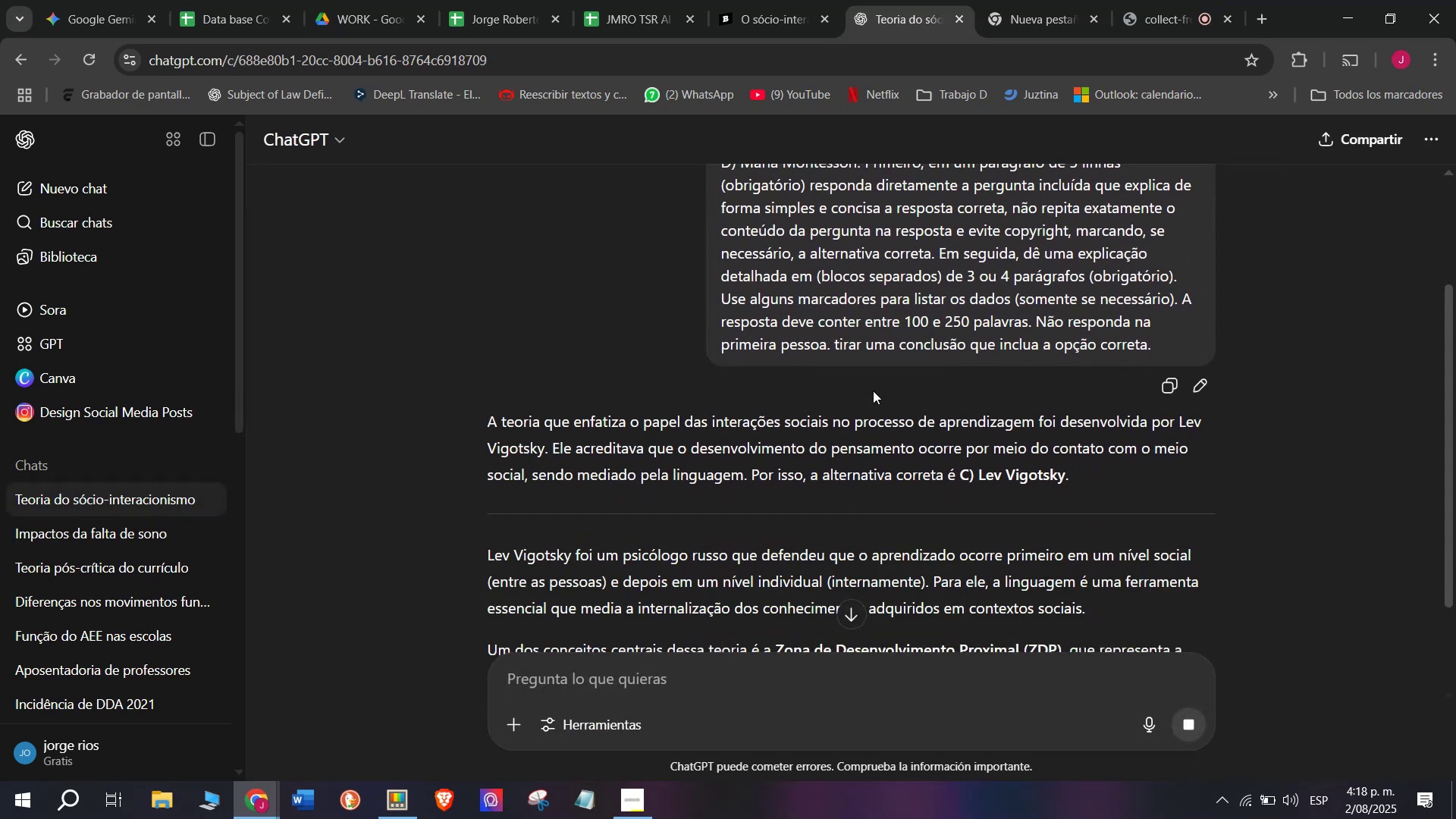 
key(Control+C)
 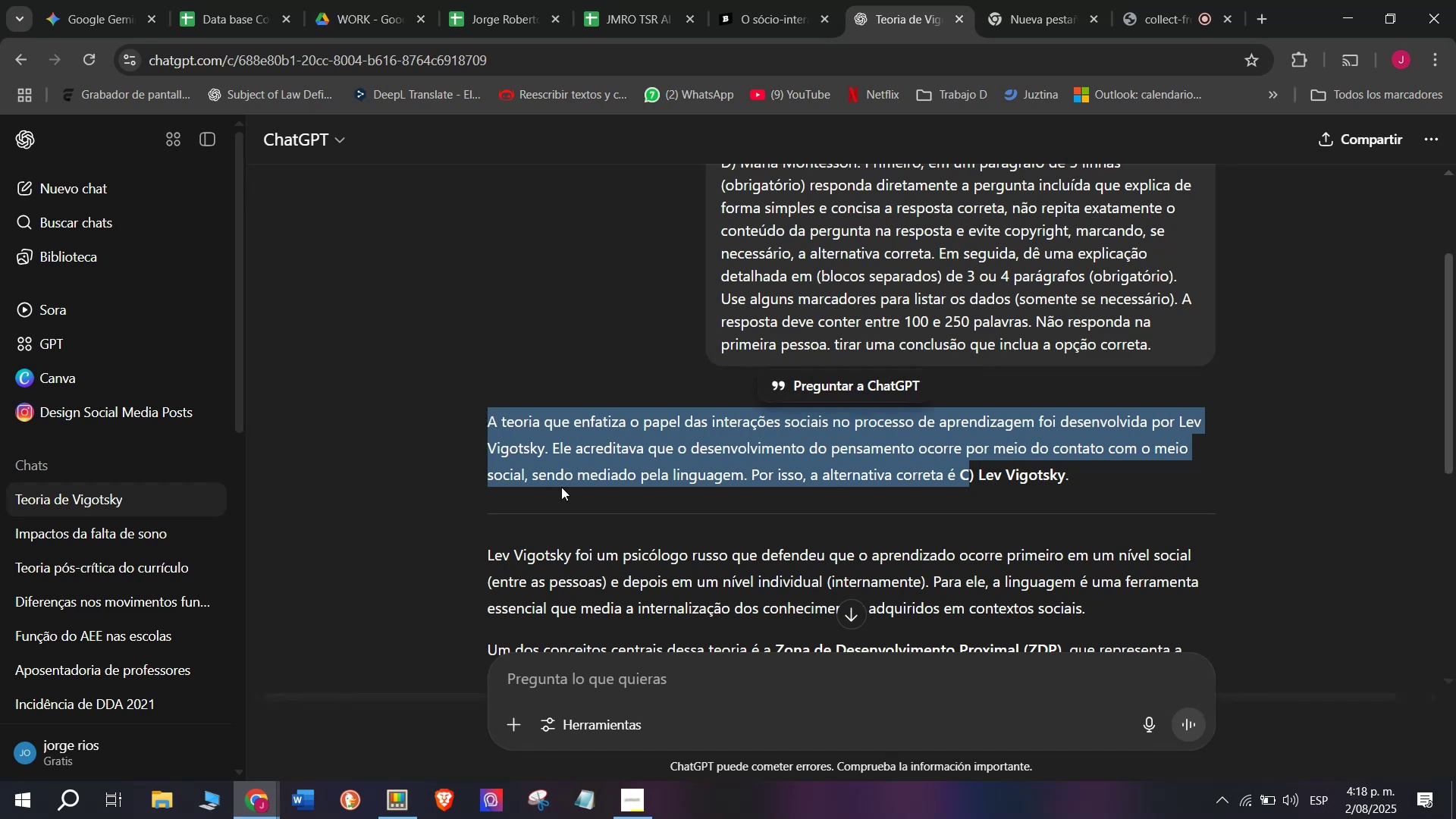 
scroll: coordinate [561, 487], scroll_direction: down, amount: 1.0
 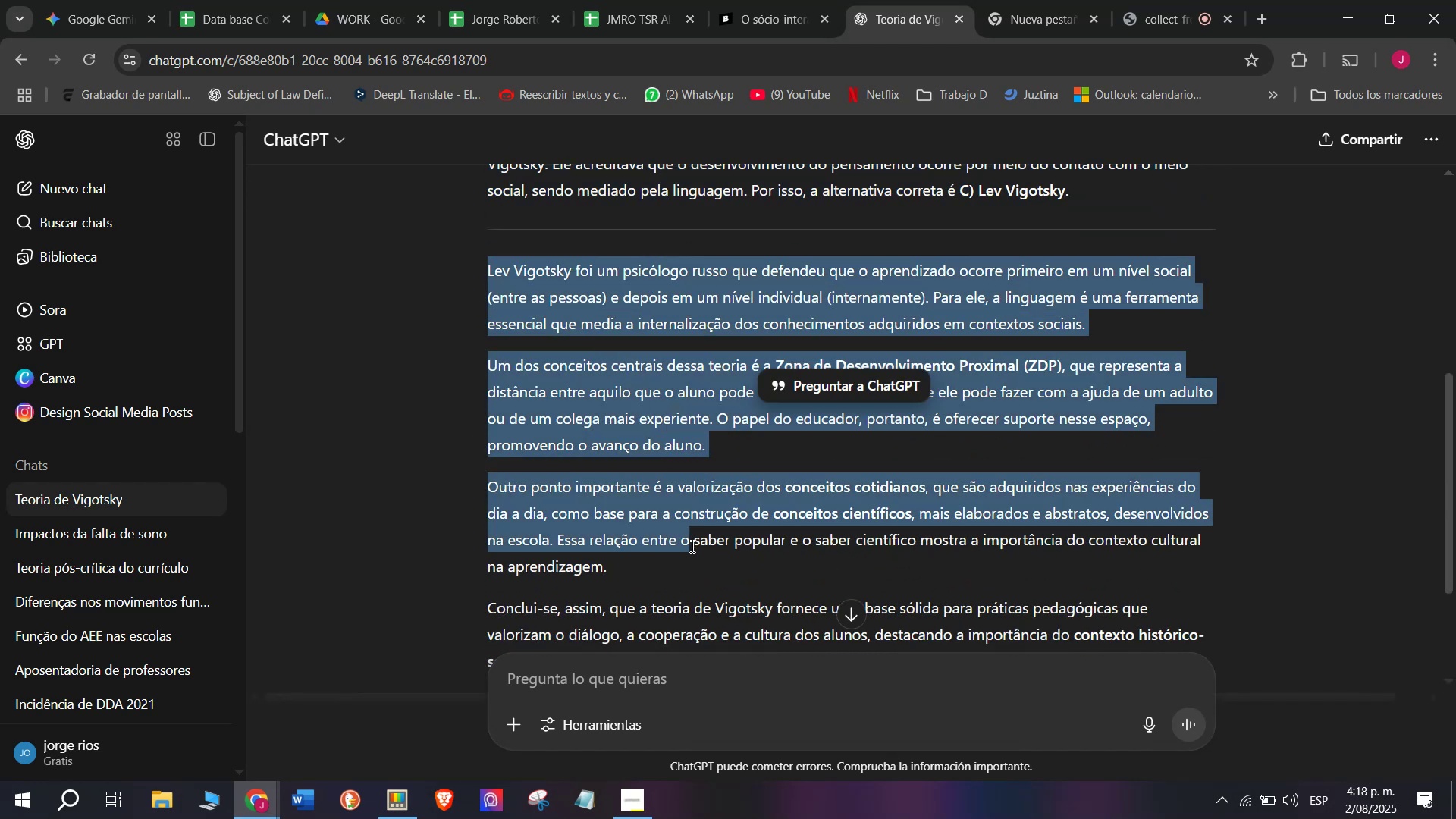 
key(Control+C)
 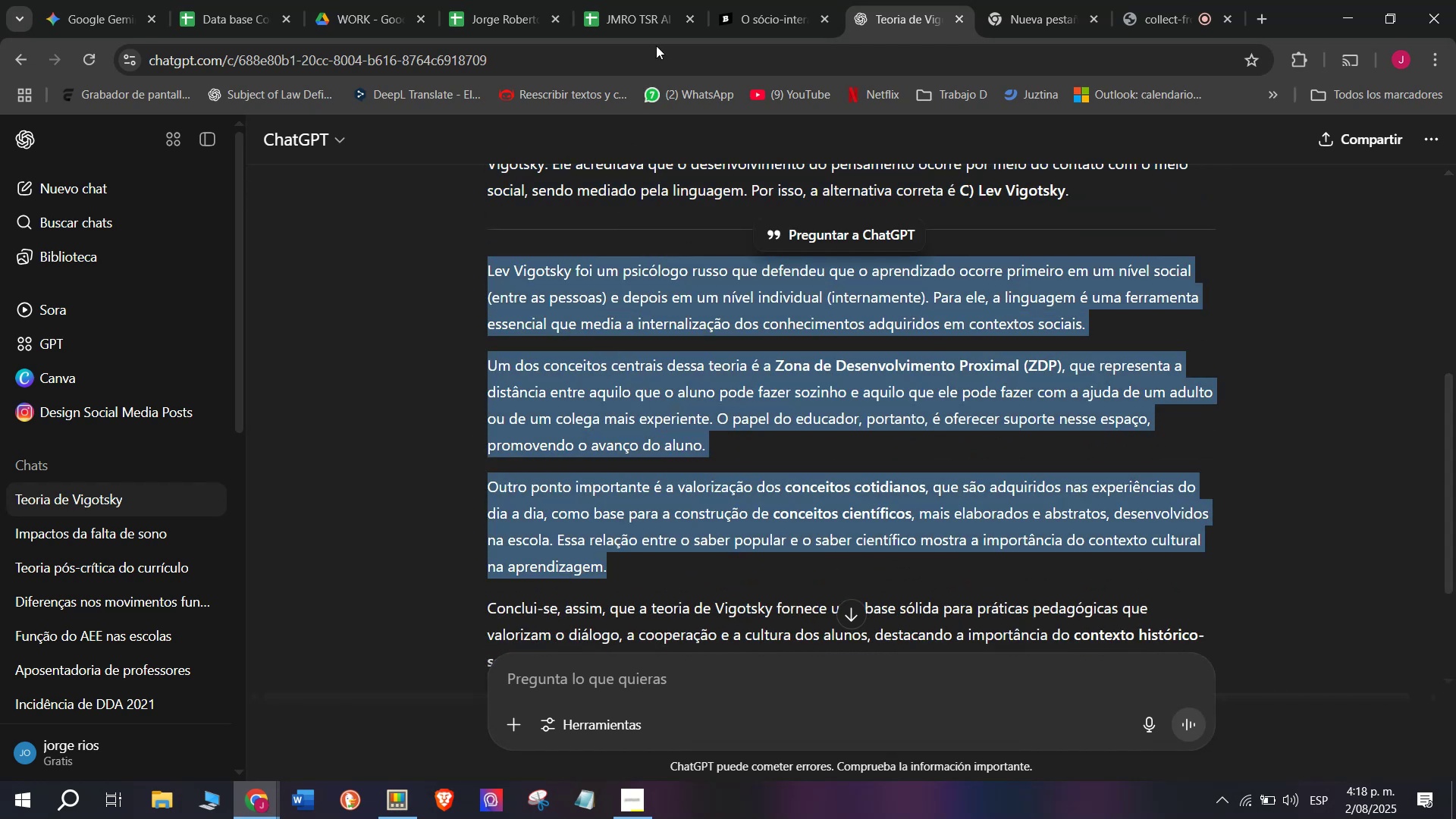 
left_click([798, 0])
 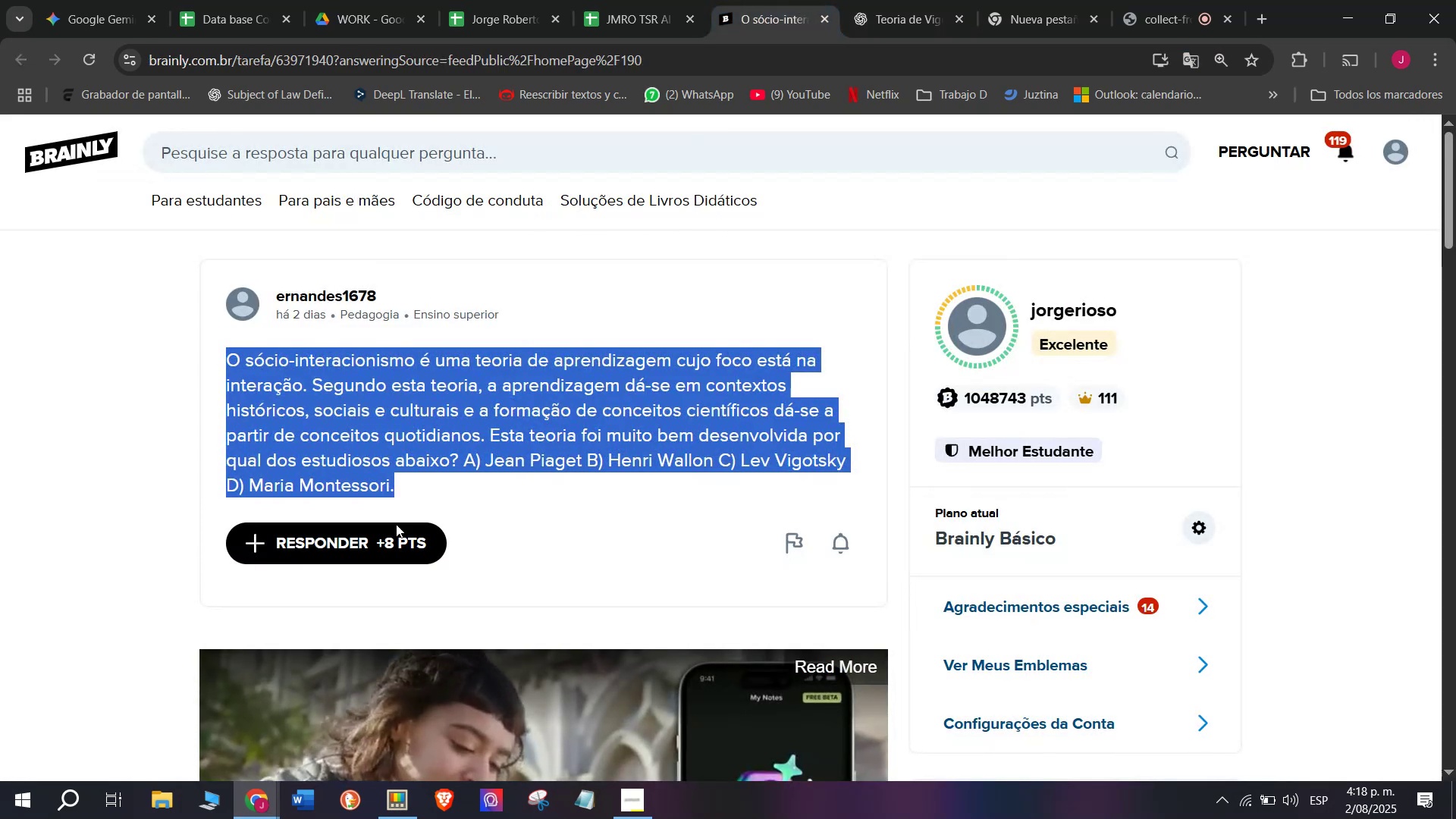 
left_click([391, 532])
 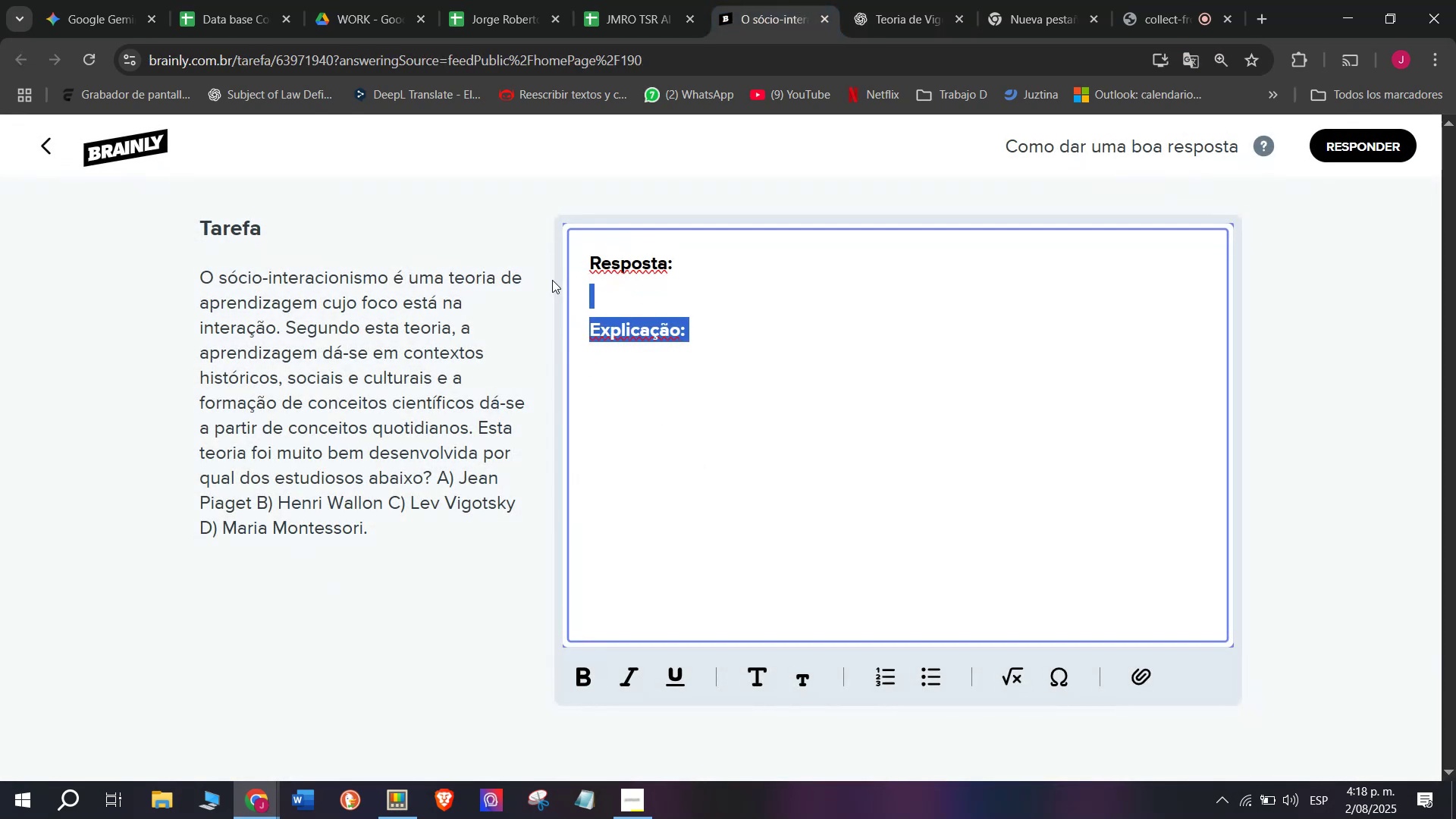 
left_click([737, 478])
 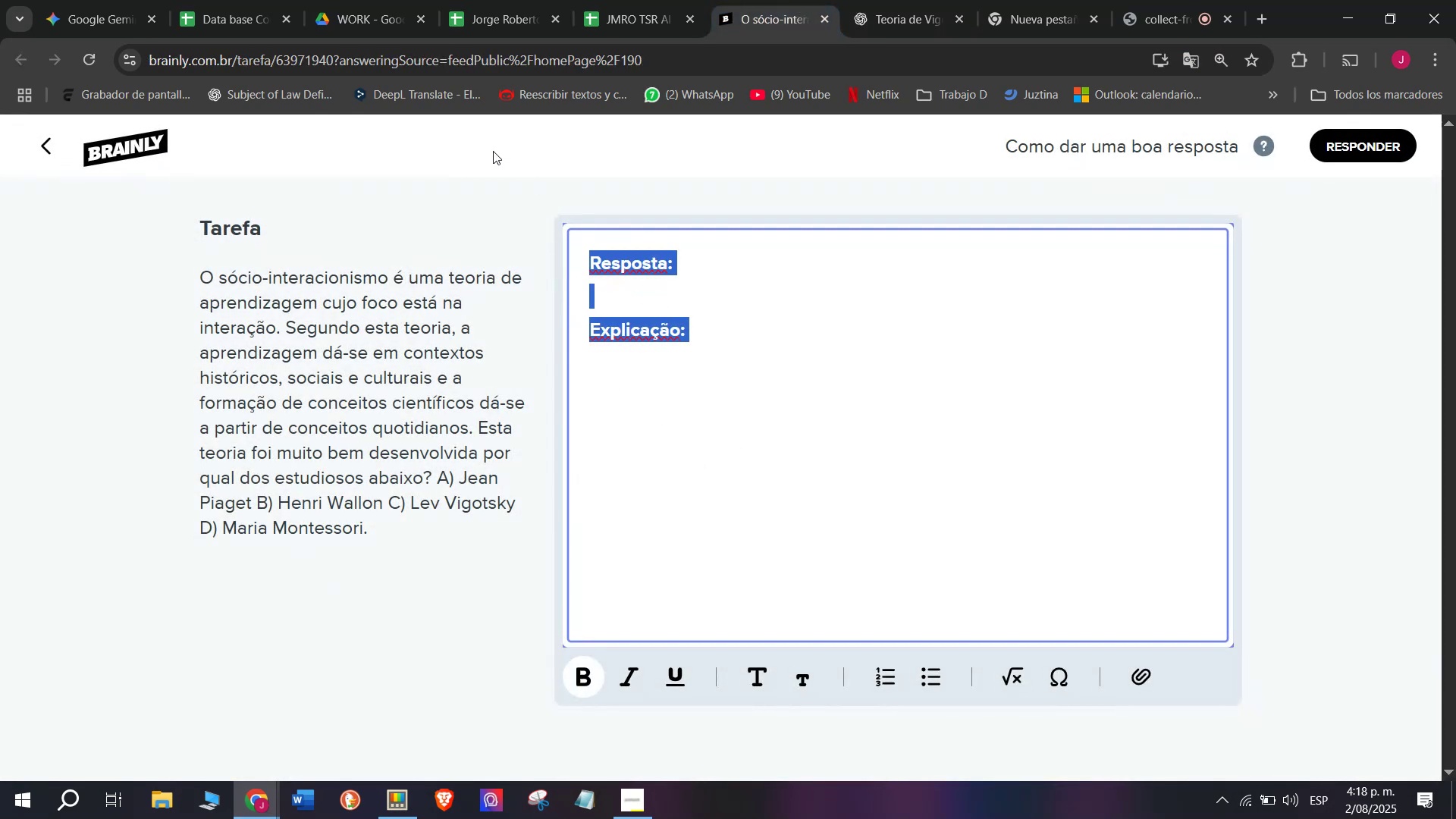 
key(Meta+MetaLeft)
 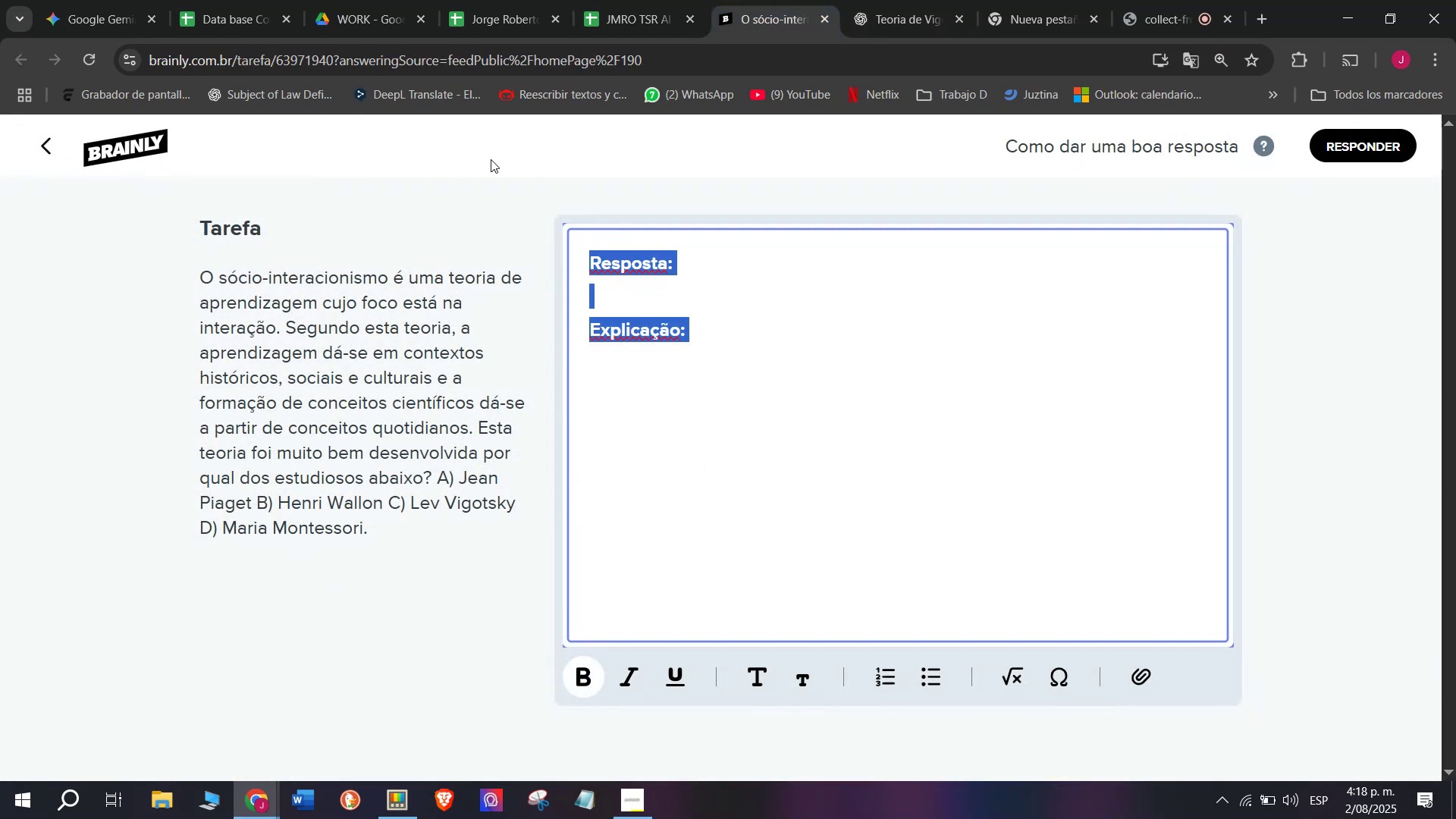 
key(Meta+V)
 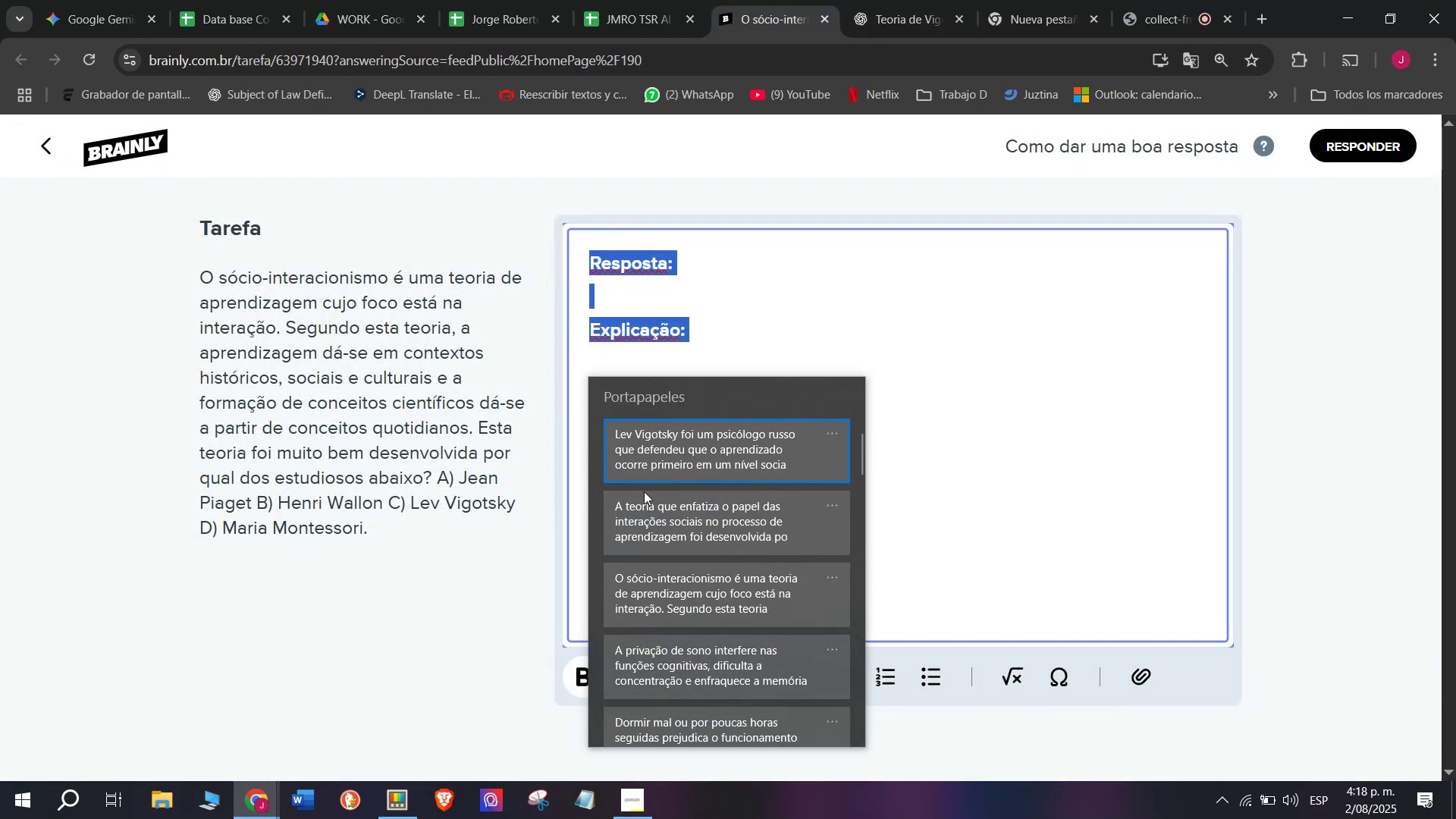 
left_click([650, 497])
 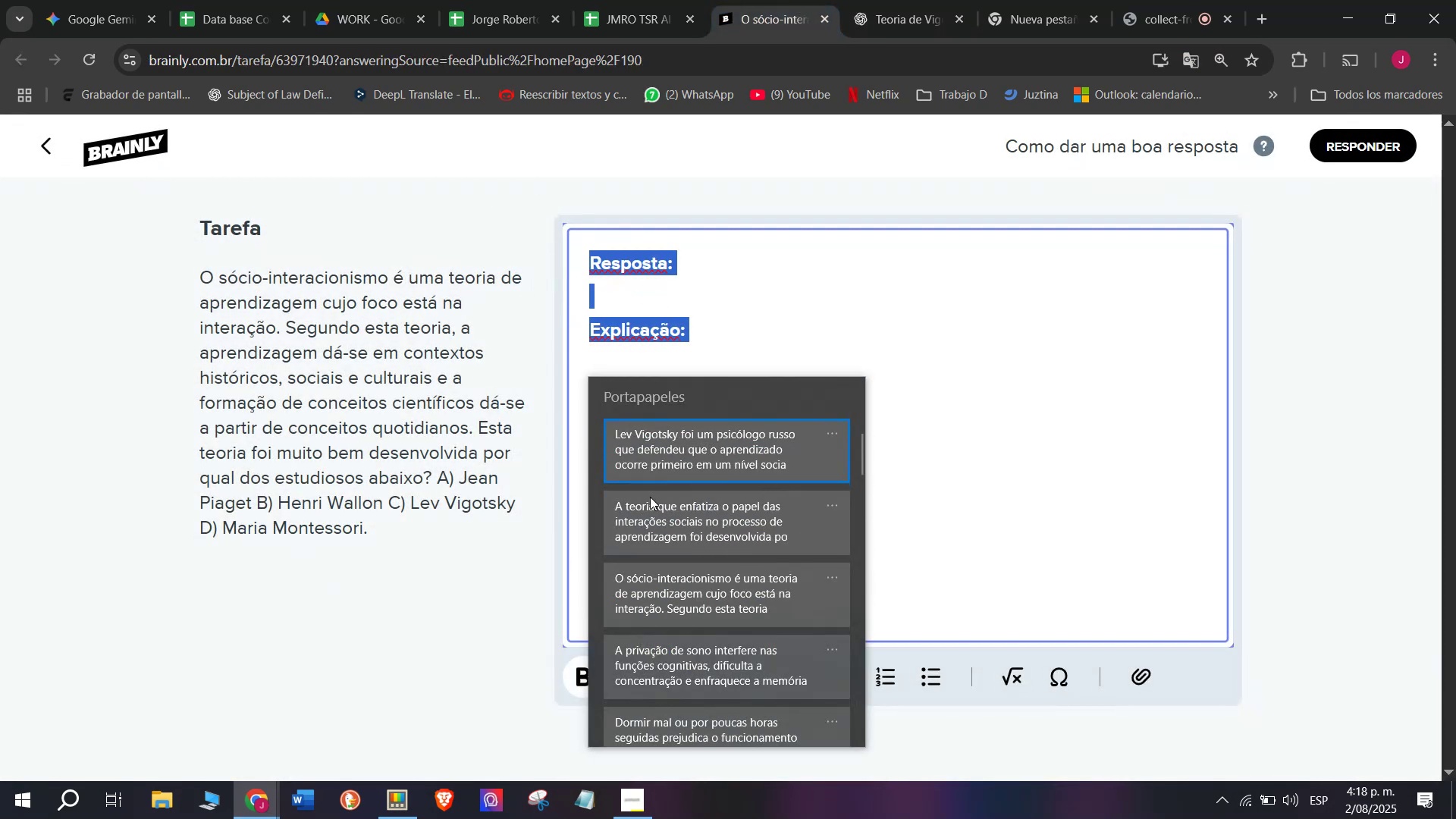 
key(Control+ControlLeft)
 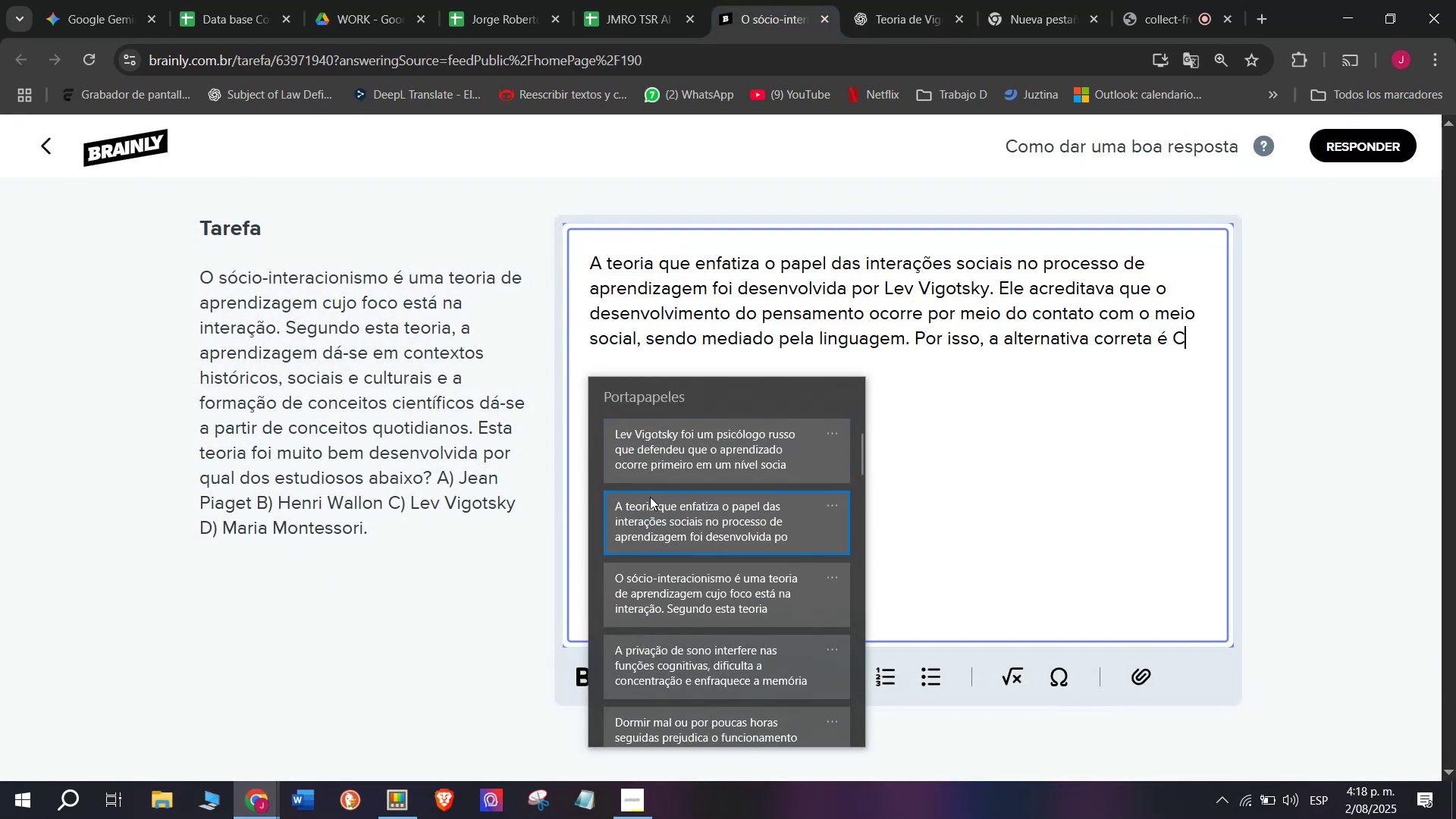 
key(Control+V)
 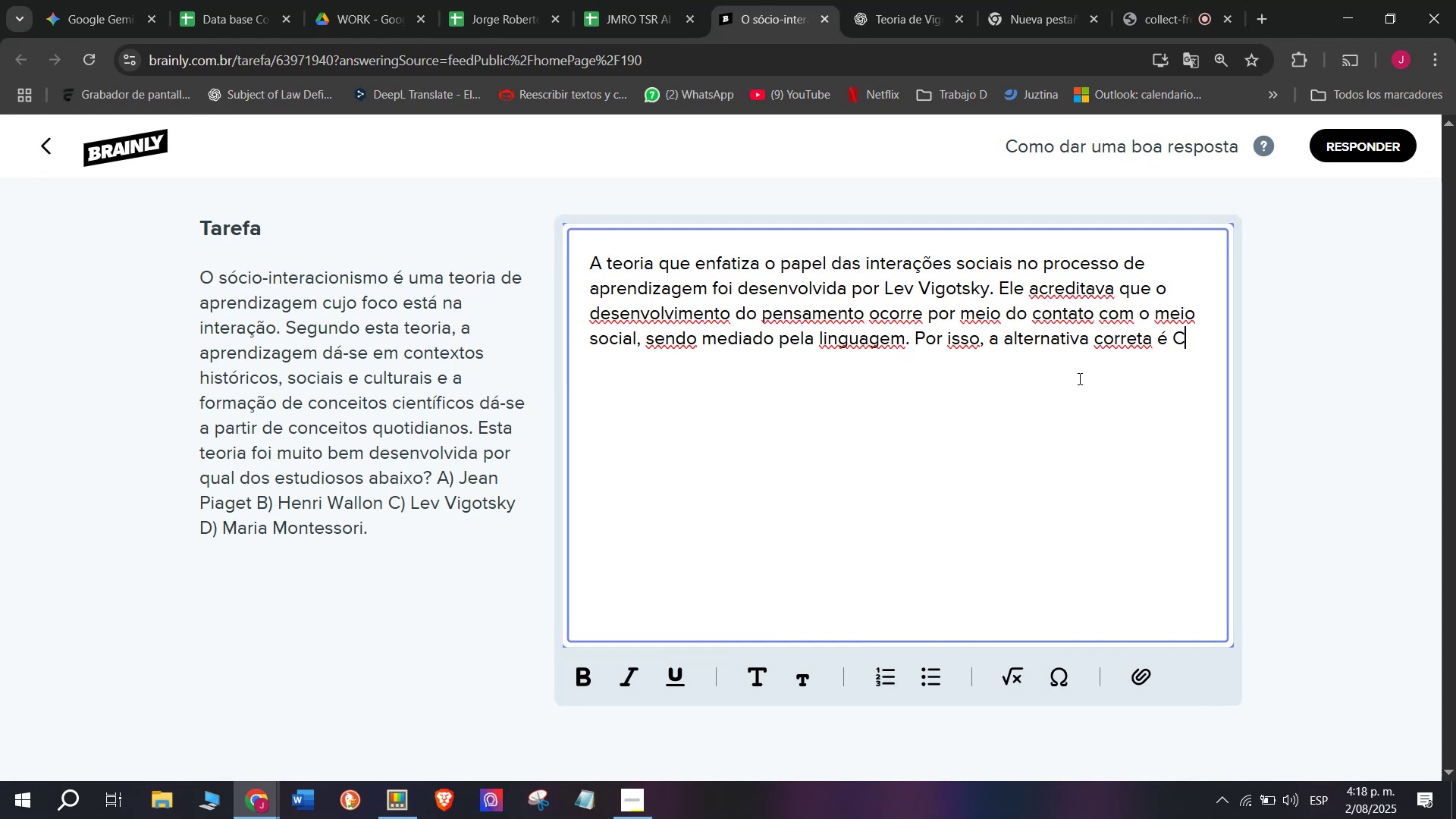 
key(Period)
 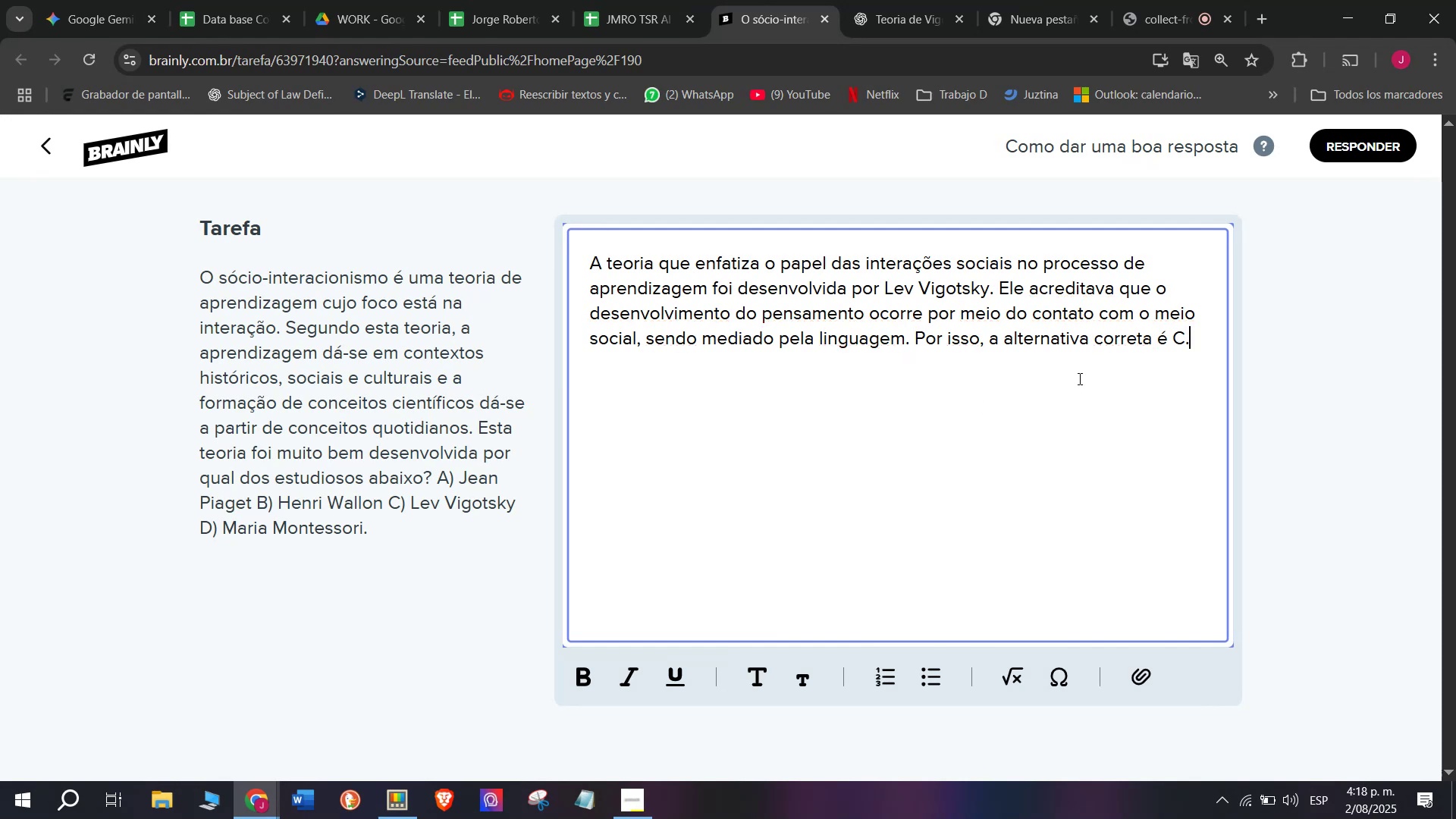 
key(Enter)
 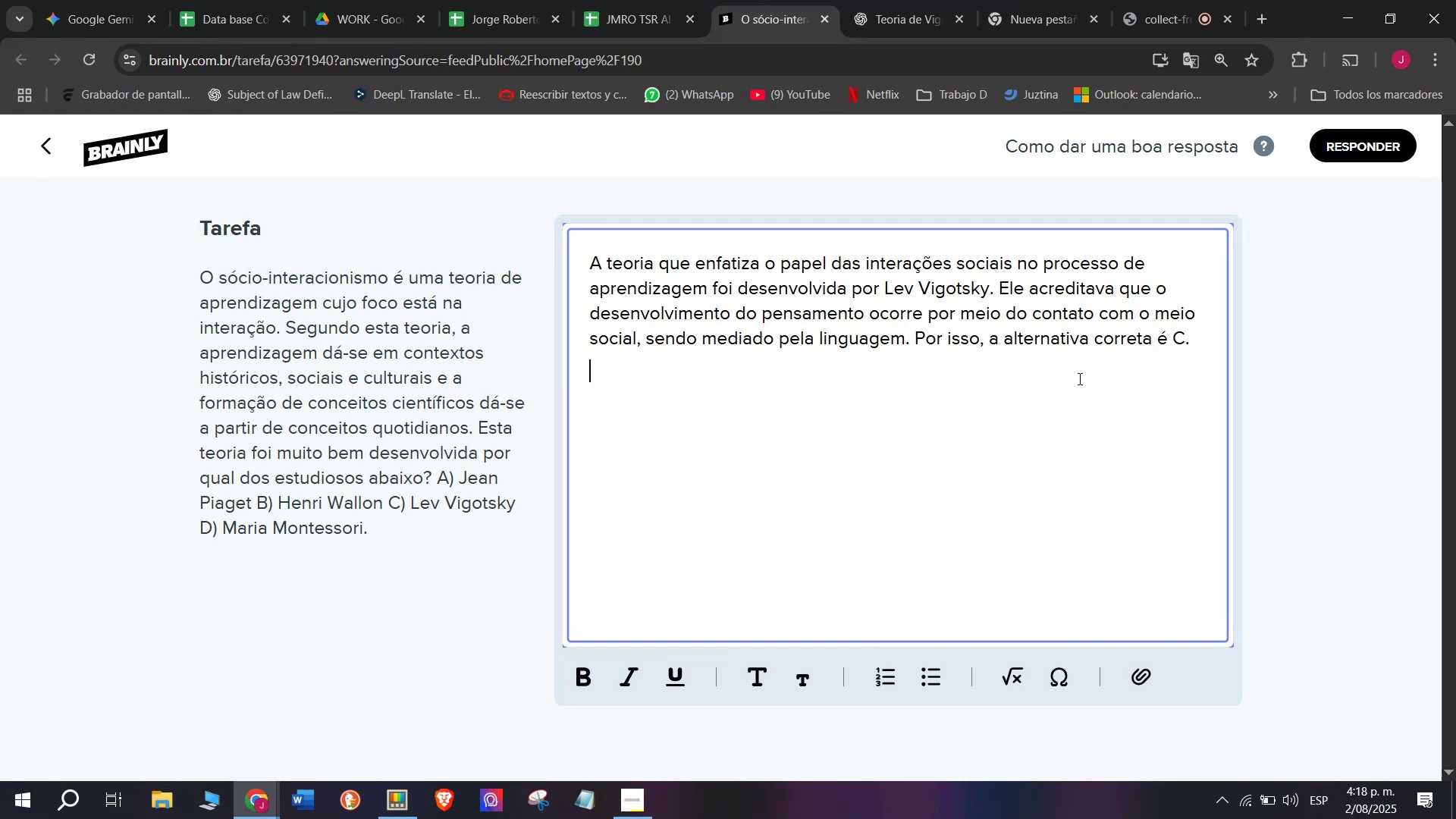 
key(Enter)
 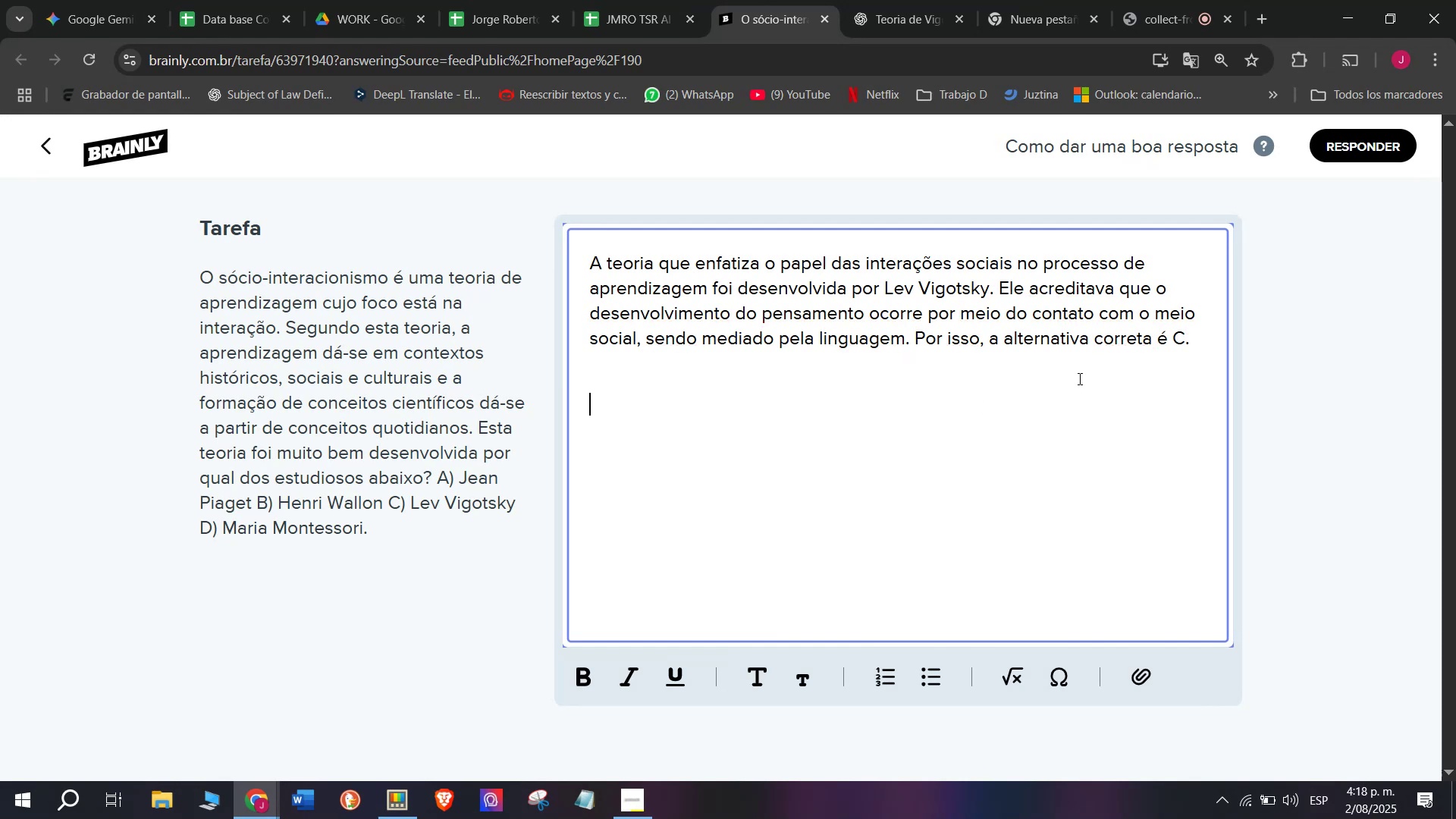 
key(Meta+MetaLeft)
 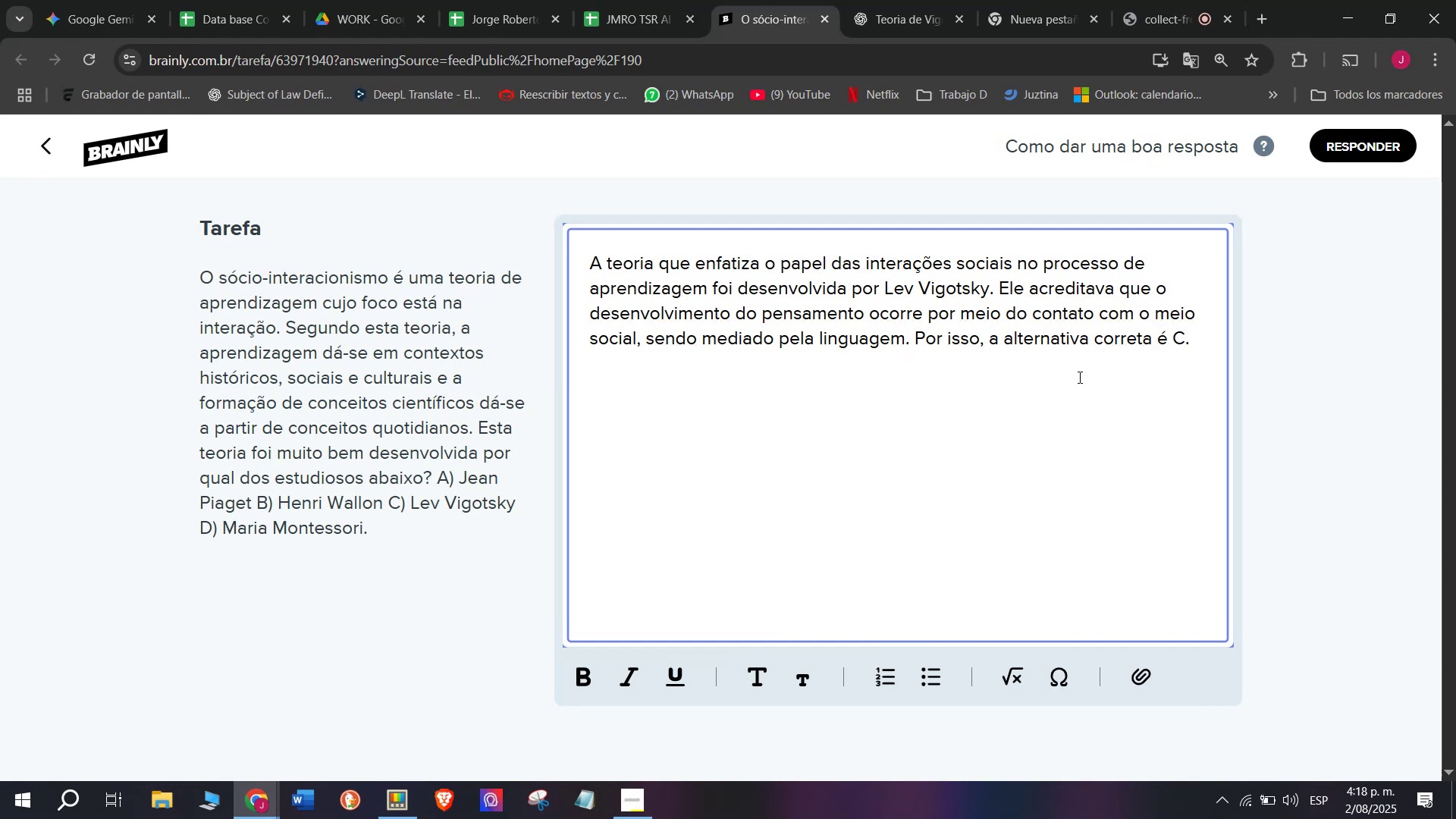 
key(Meta+V)
 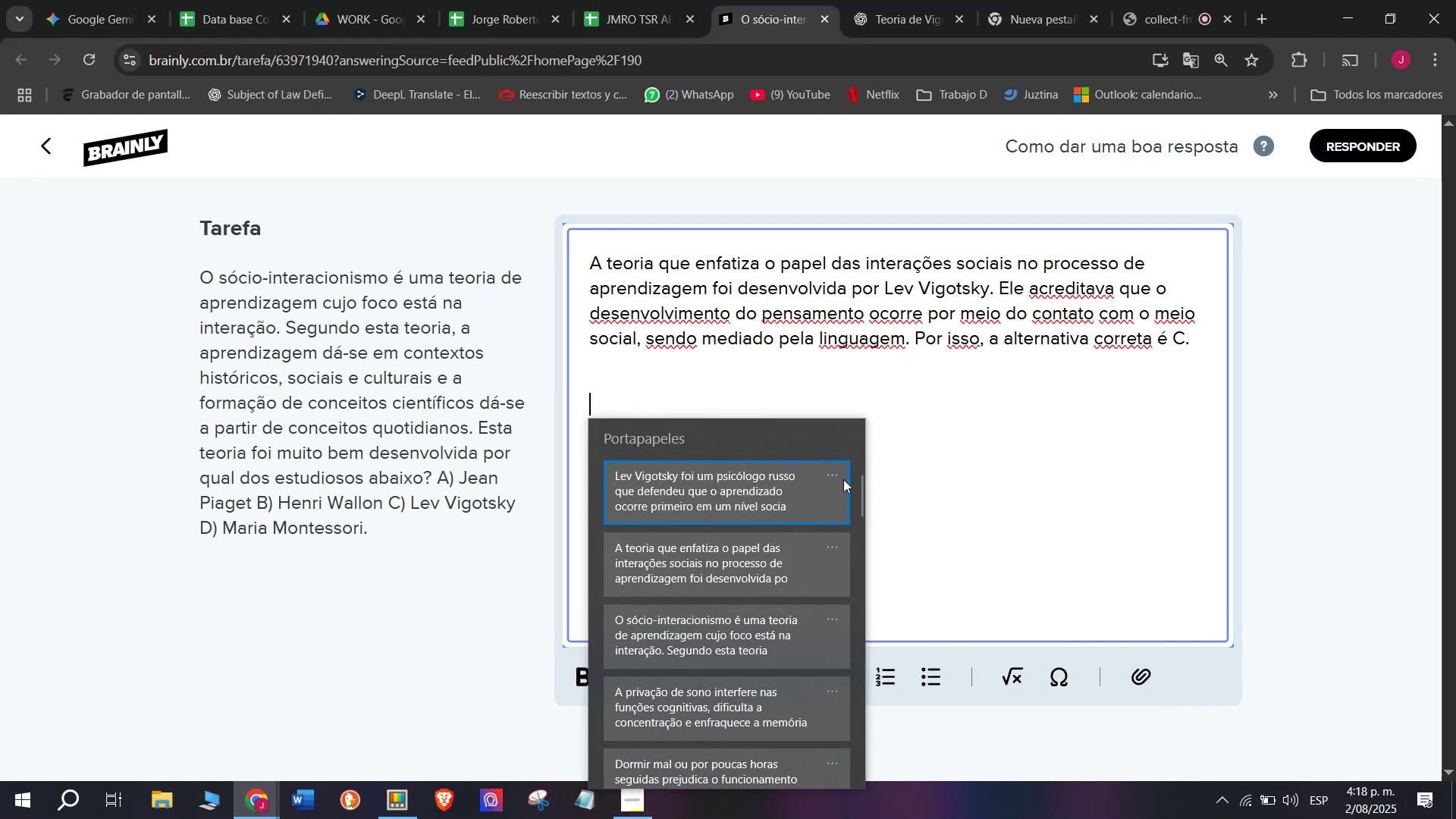 
left_click([754, 488])
 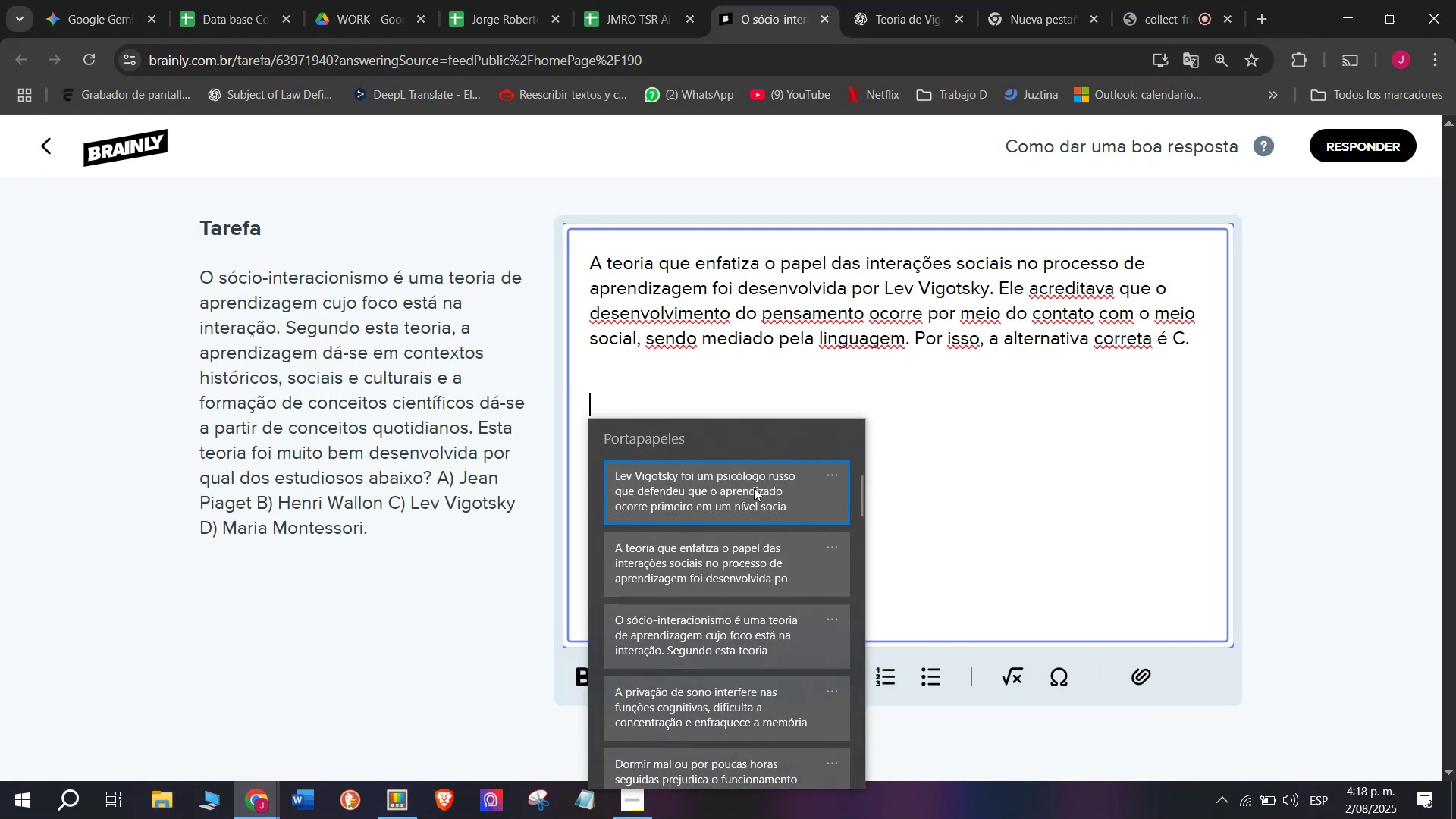 
key(Control+ControlLeft)
 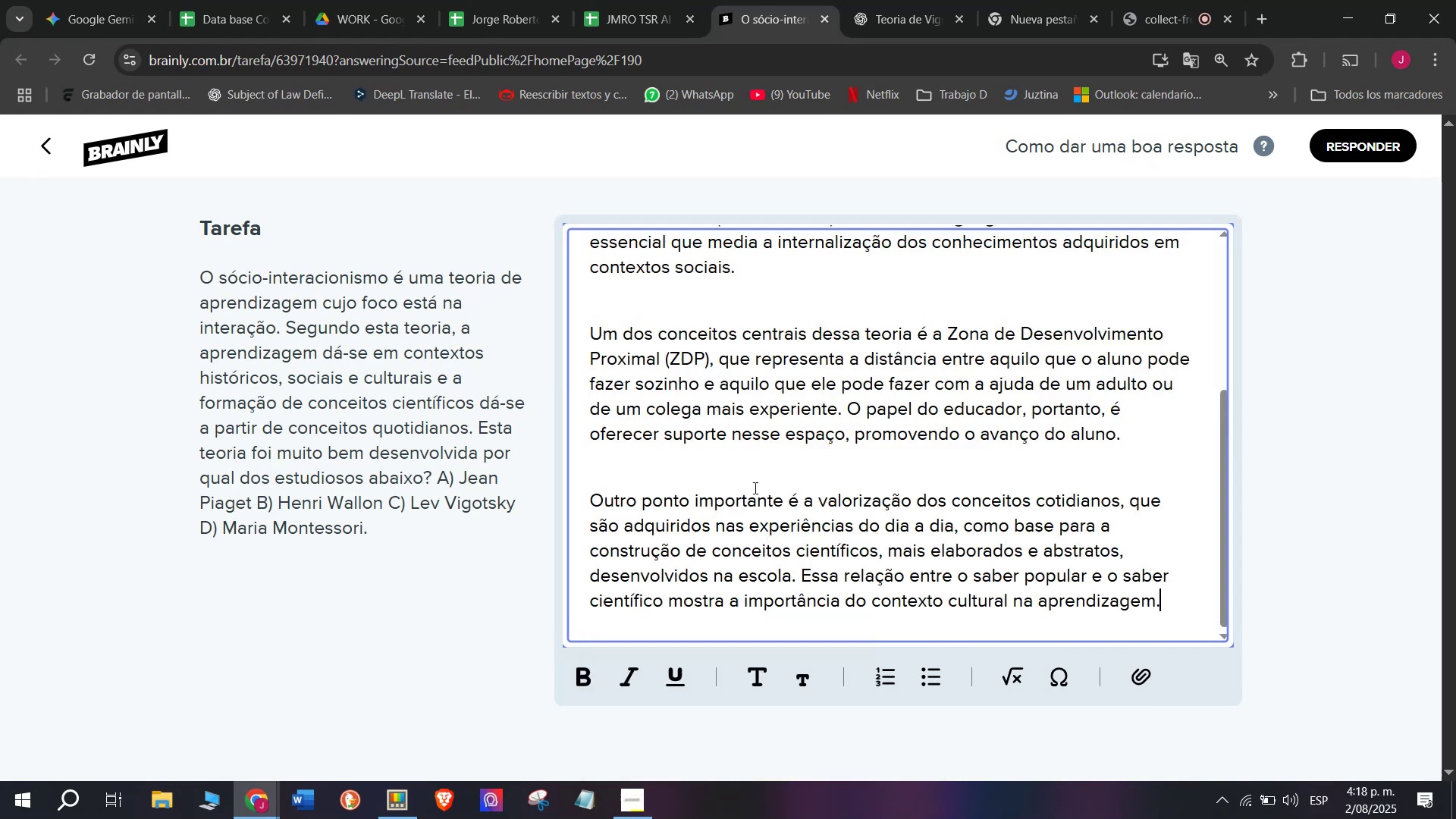 
key(Control+V)
 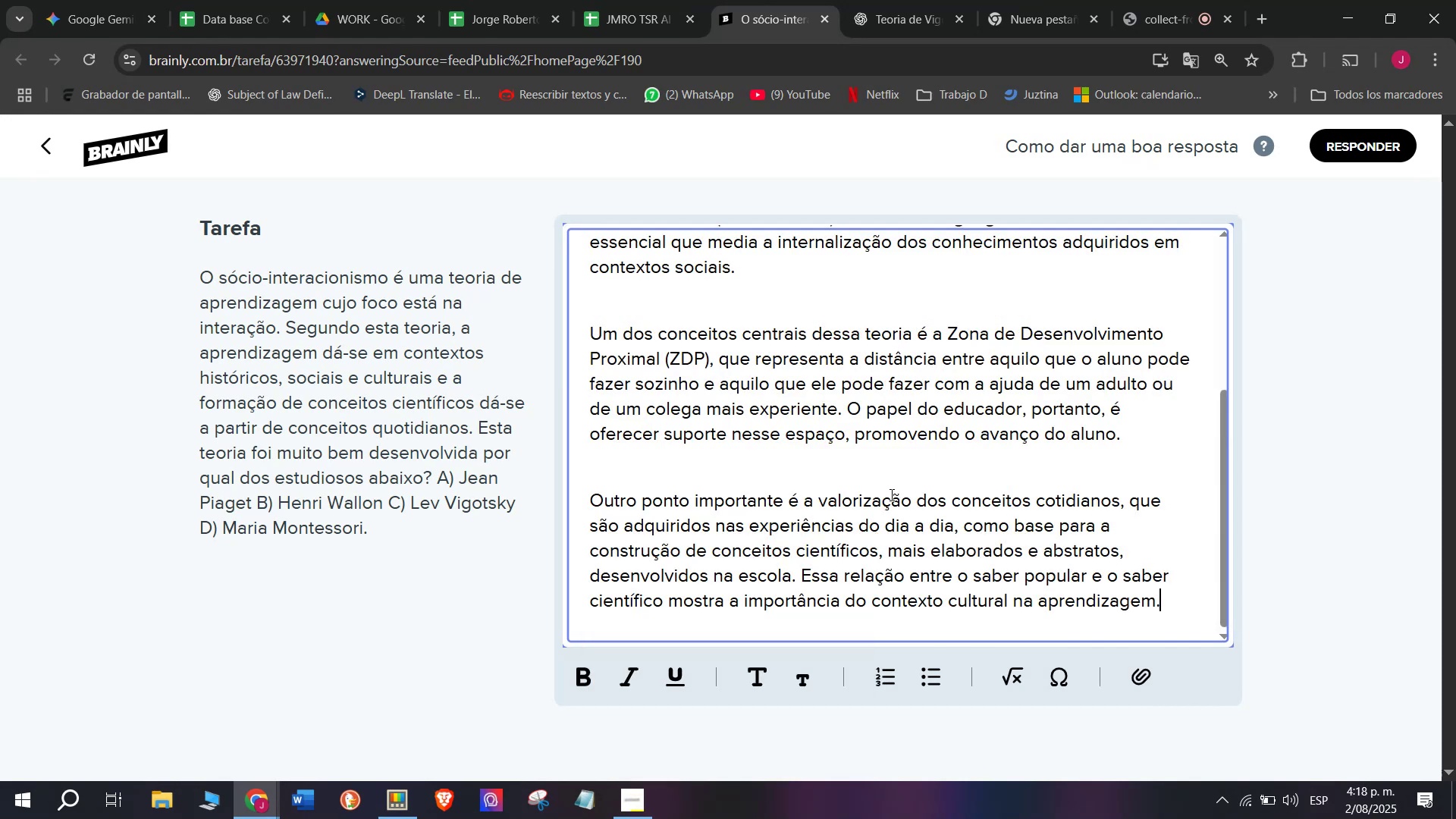 
scroll: coordinate [946, 486], scroll_direction: up, amount: 2.0
 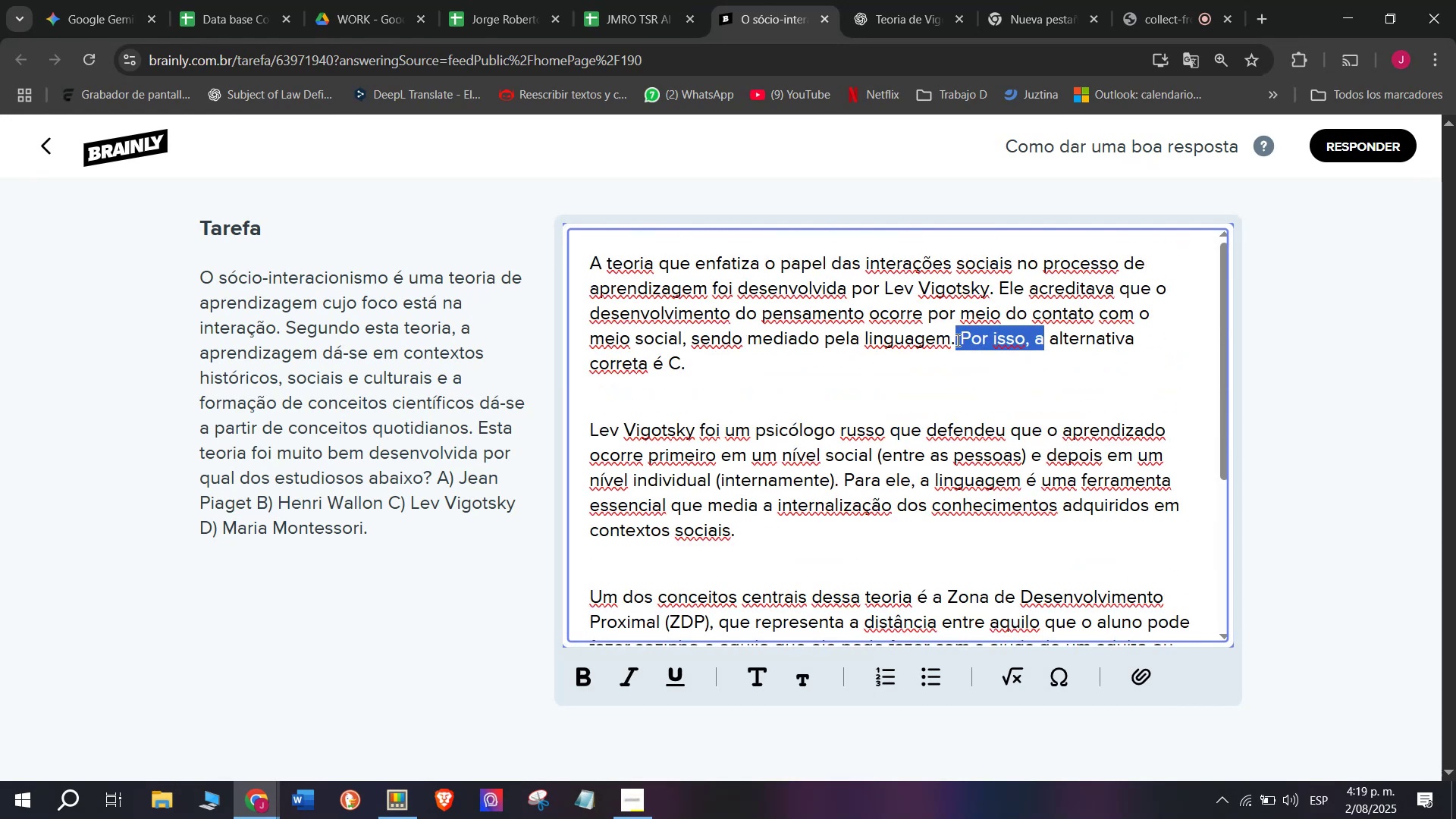 
key(Shift+A)
 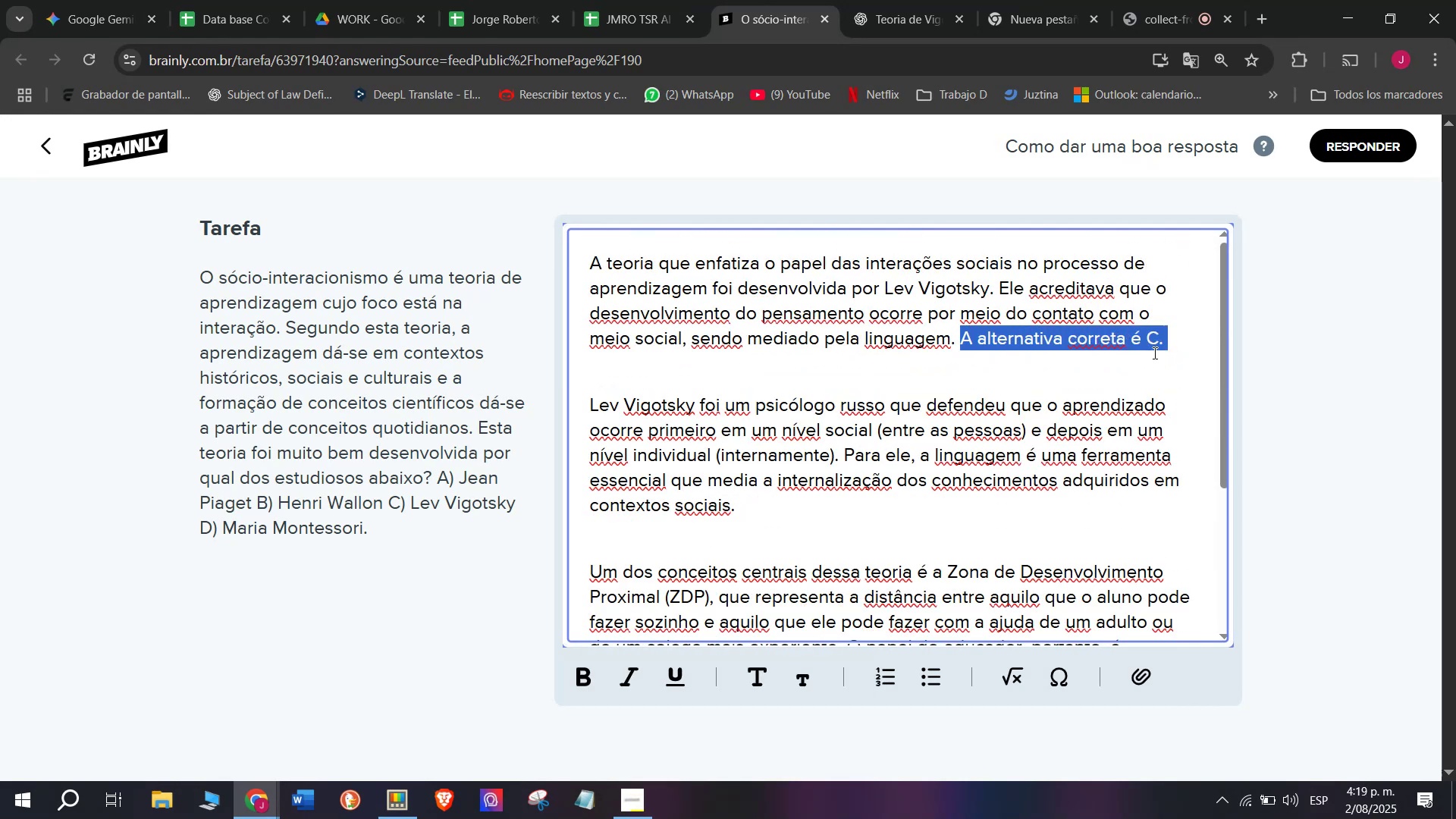 
key(Shift+ShiftLeft)
 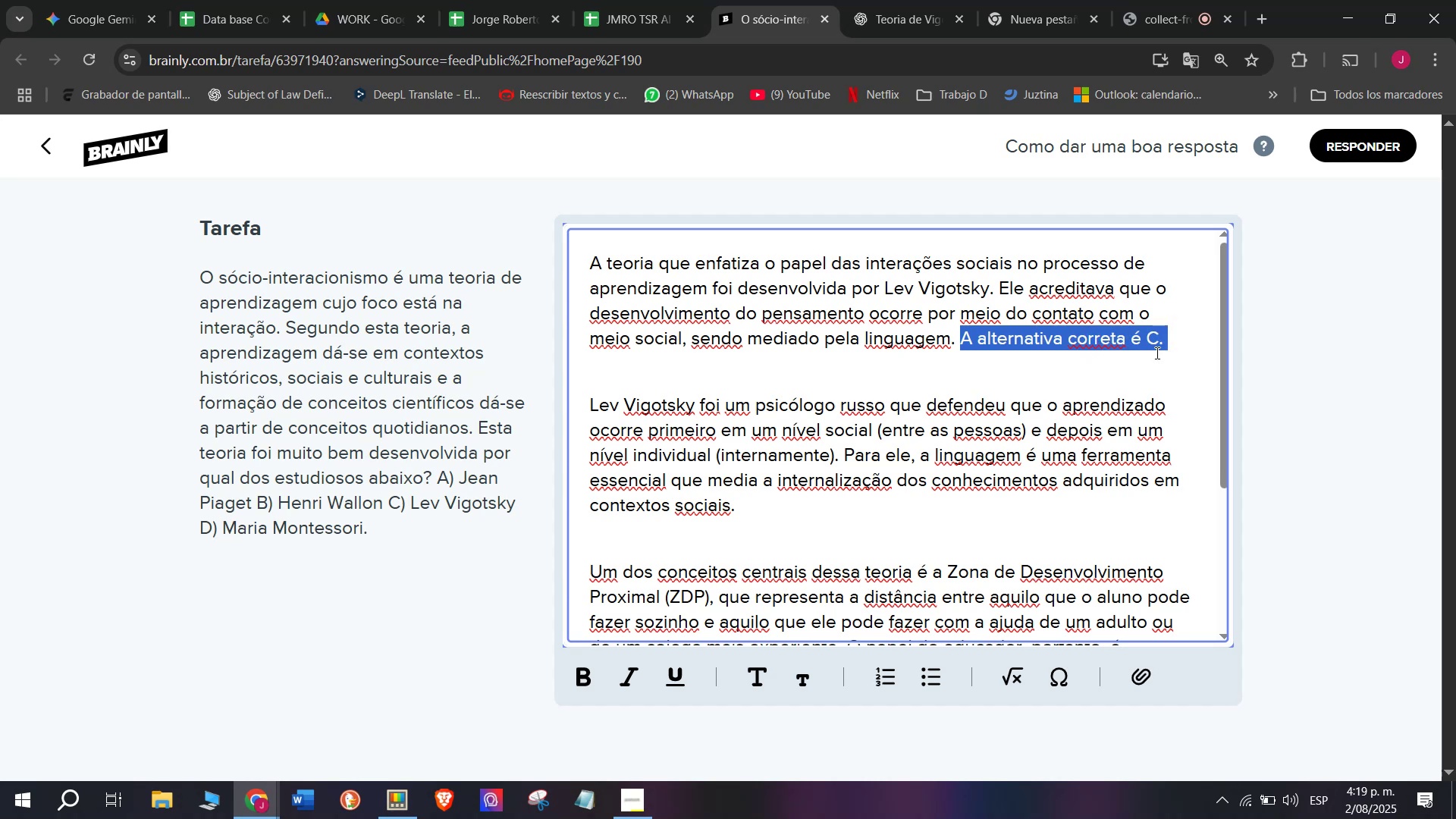 
key(Control+B)
 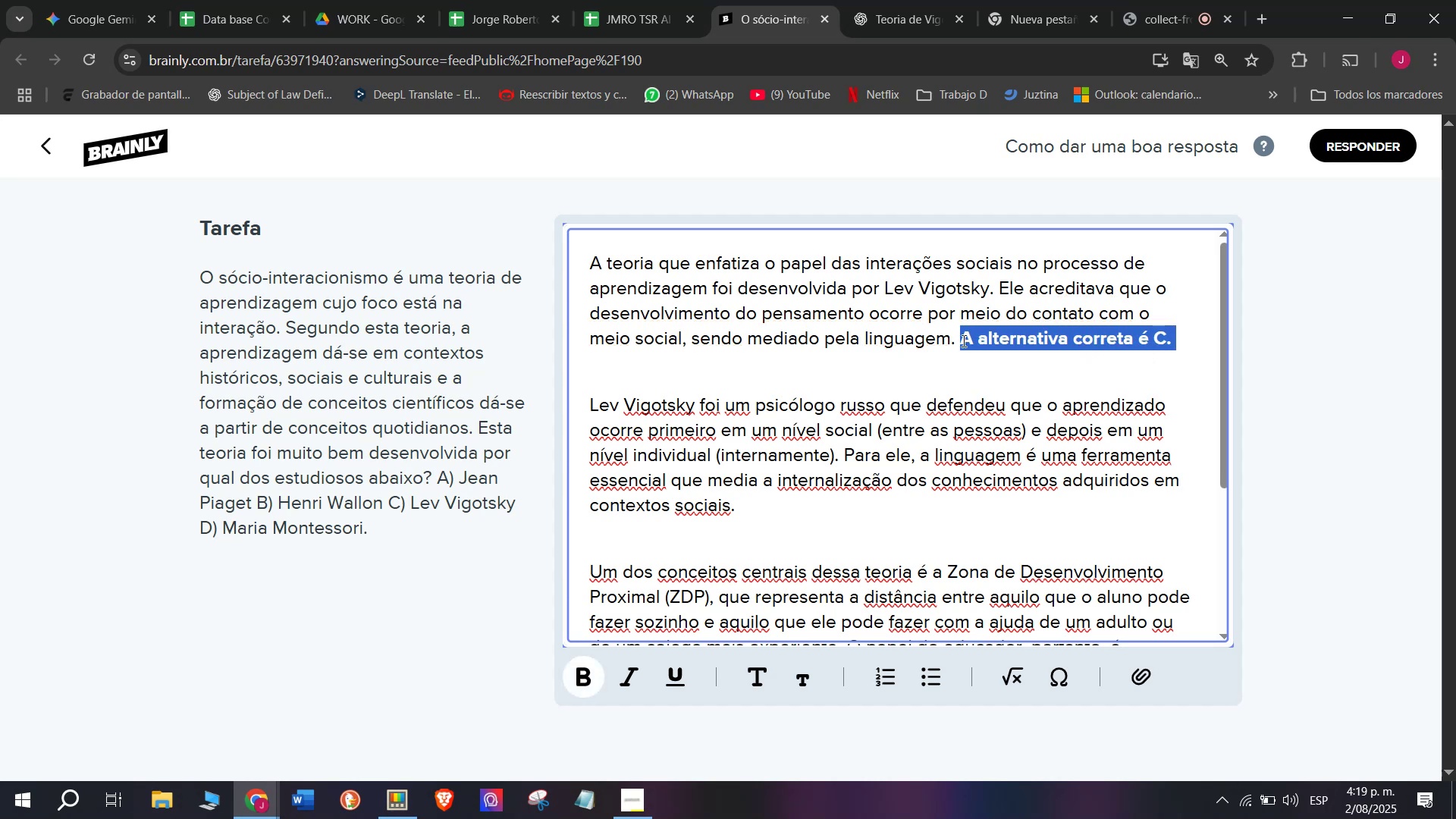 
left_click([962, 340])
 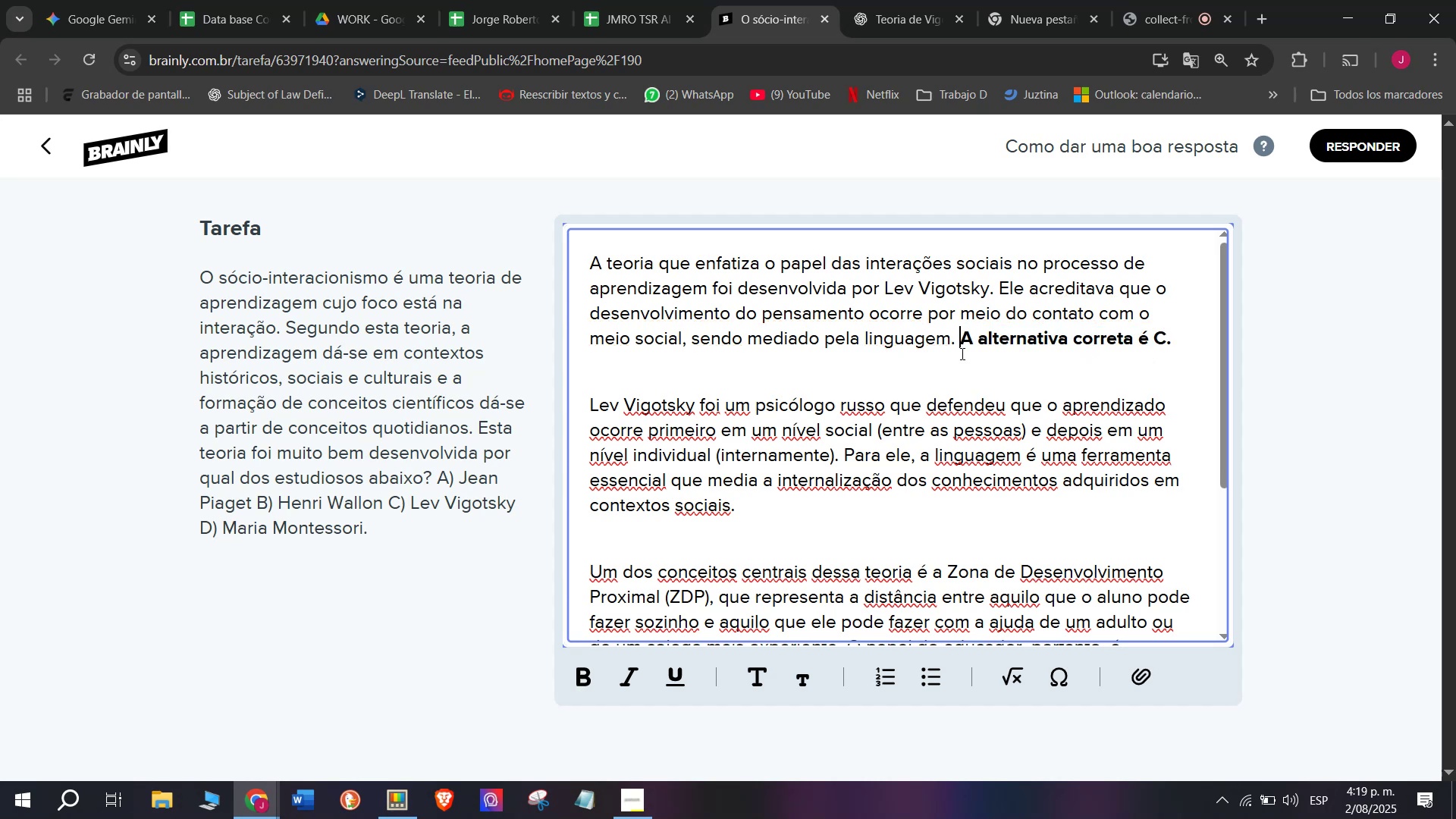 
scroll: coordinate [962, 469], scroll_direction: down, amount: 3.0
 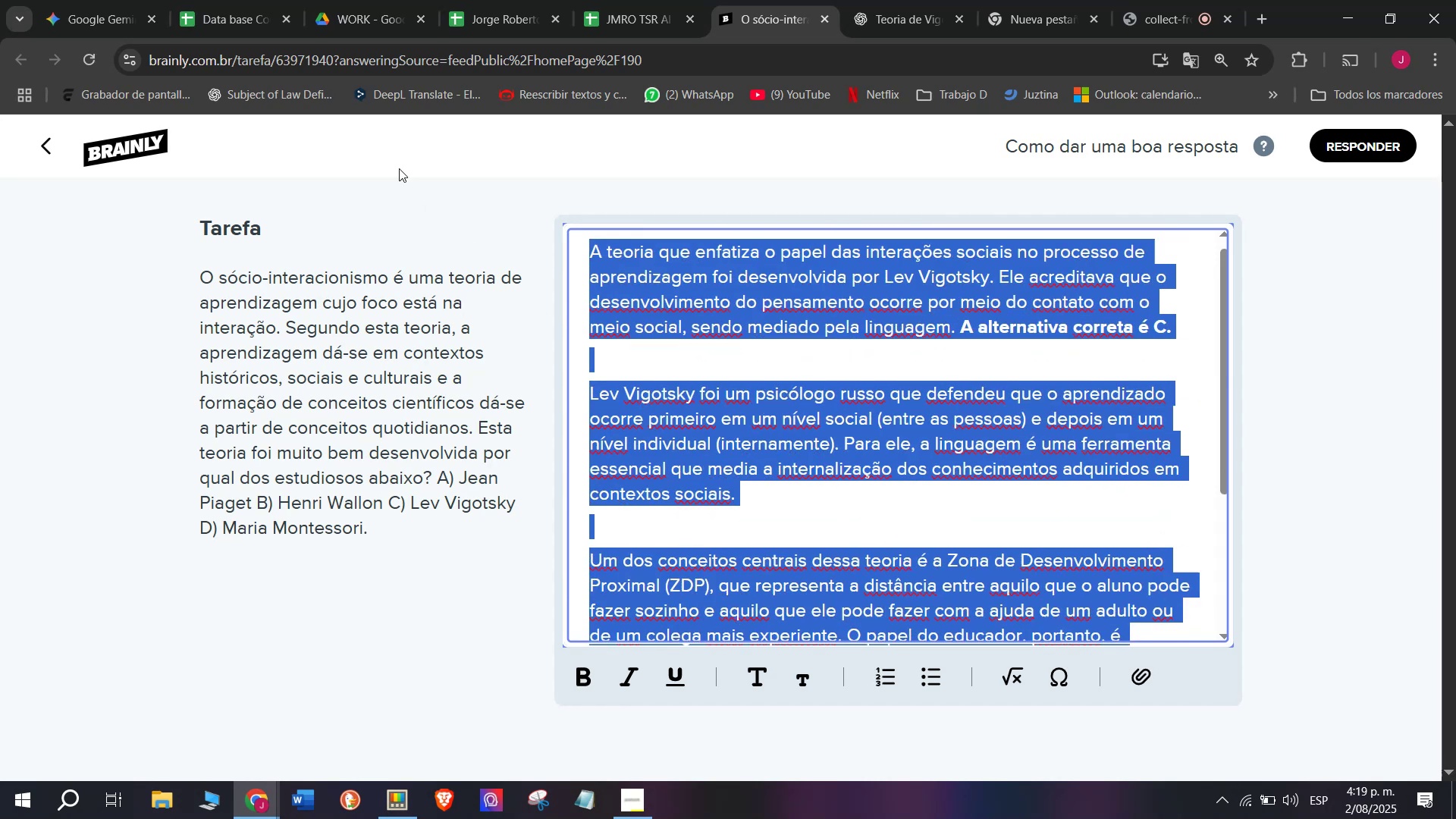 
key(Control+C)
 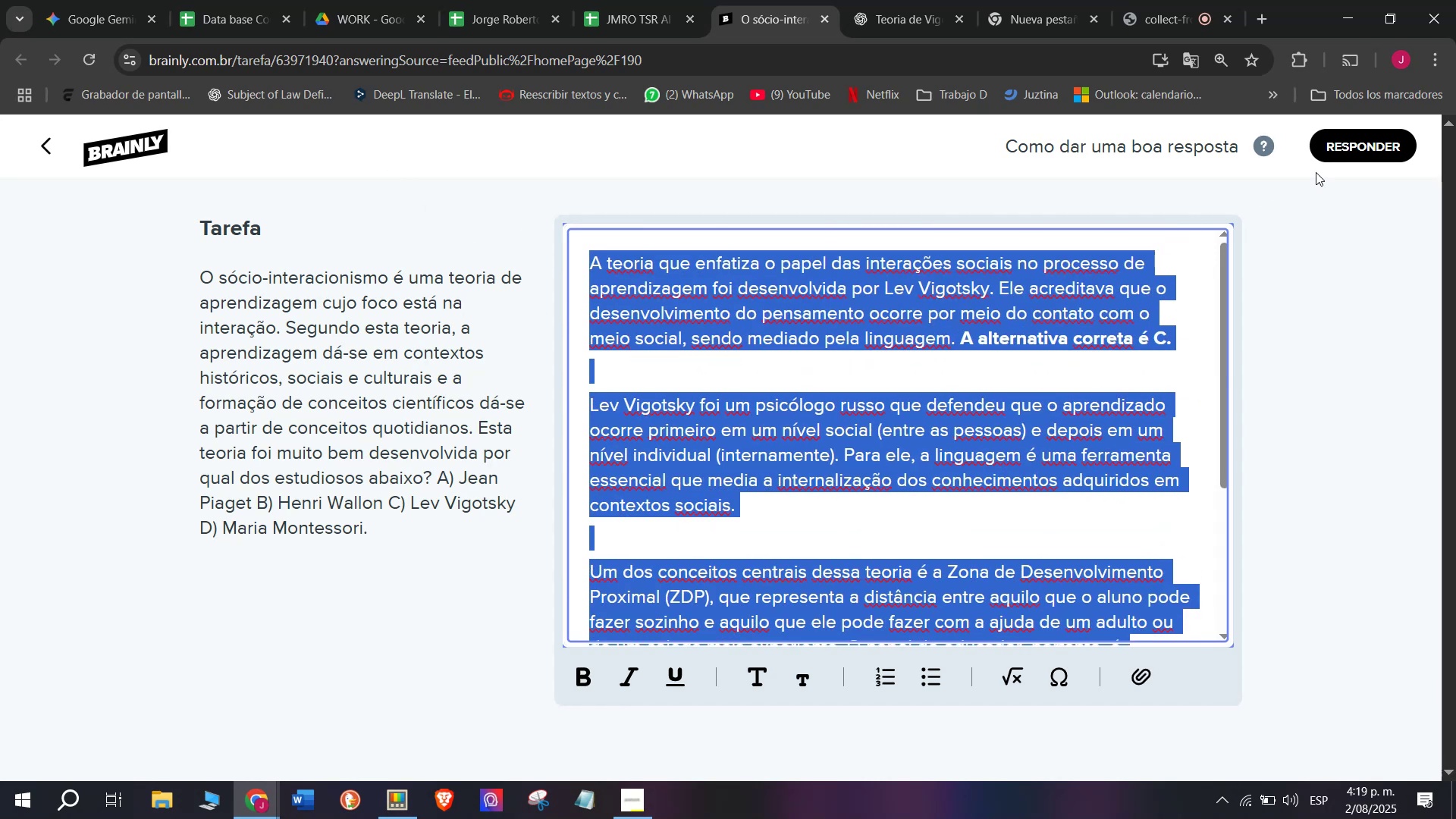 
left_click([1349, 156])
 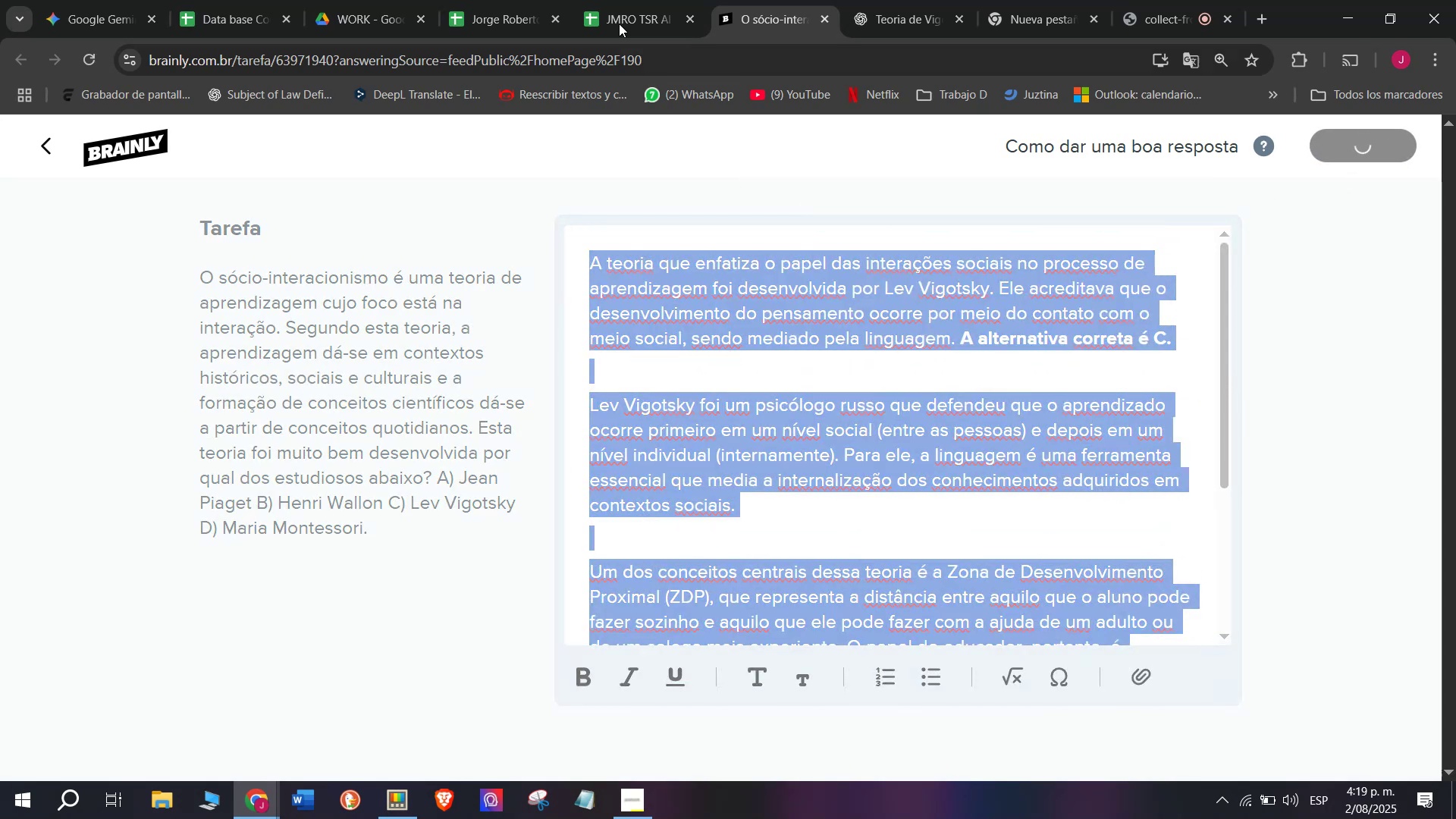 
left_click([607, 0])
 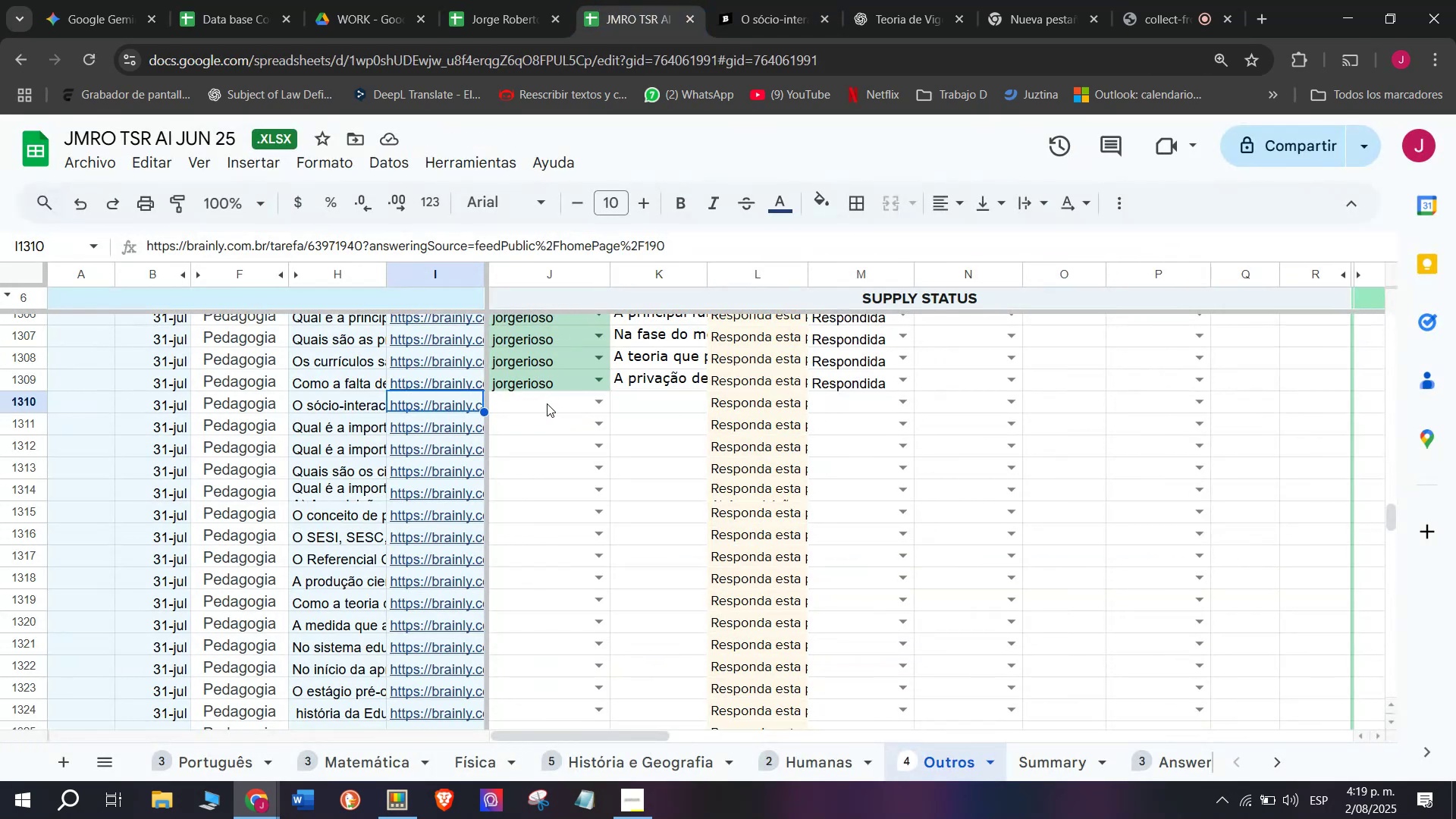 
left_click([547, 406])
 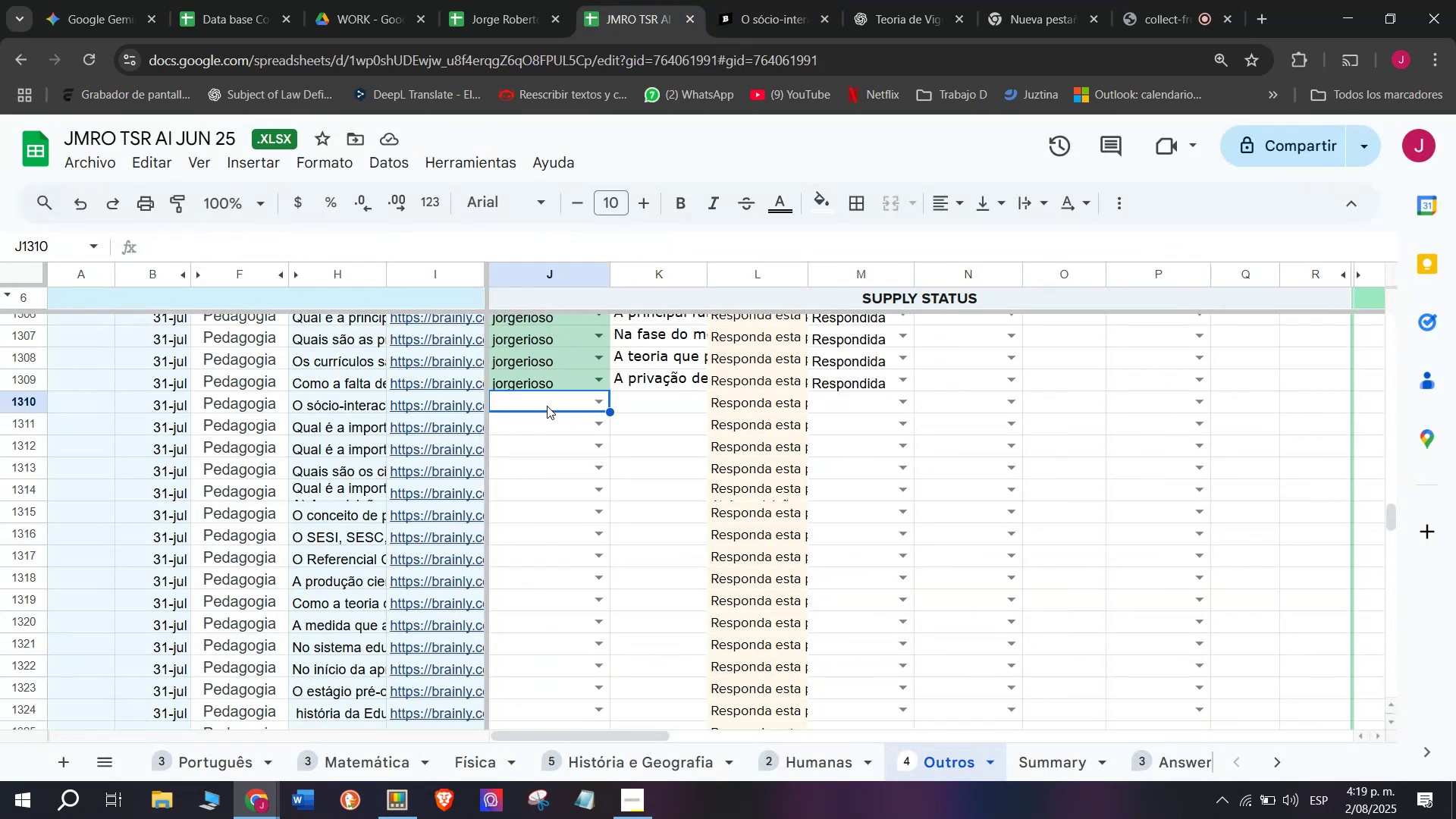 
key(J)
 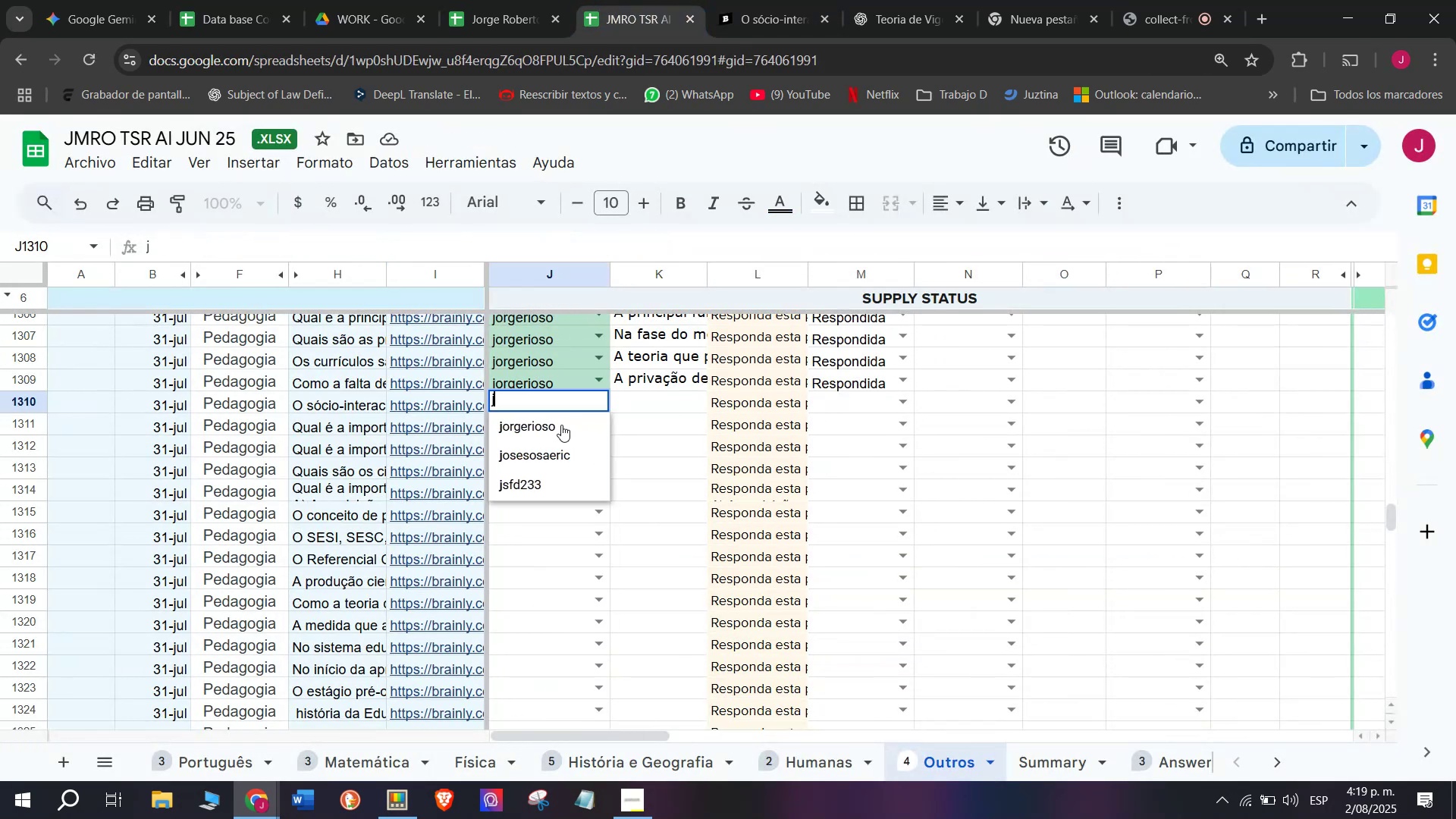 
left_click([561, 425])
 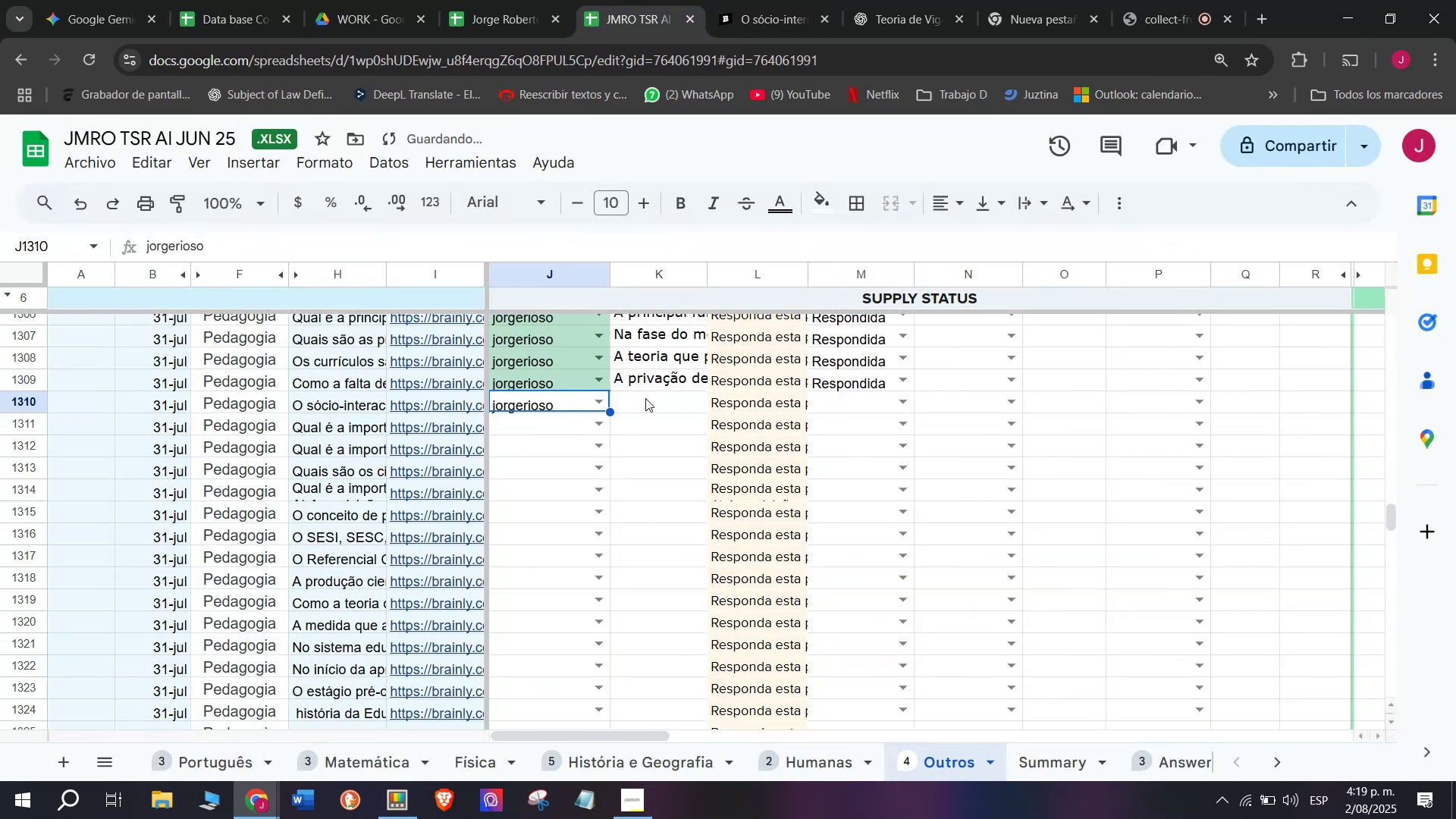 
triple_click([645, 398])
 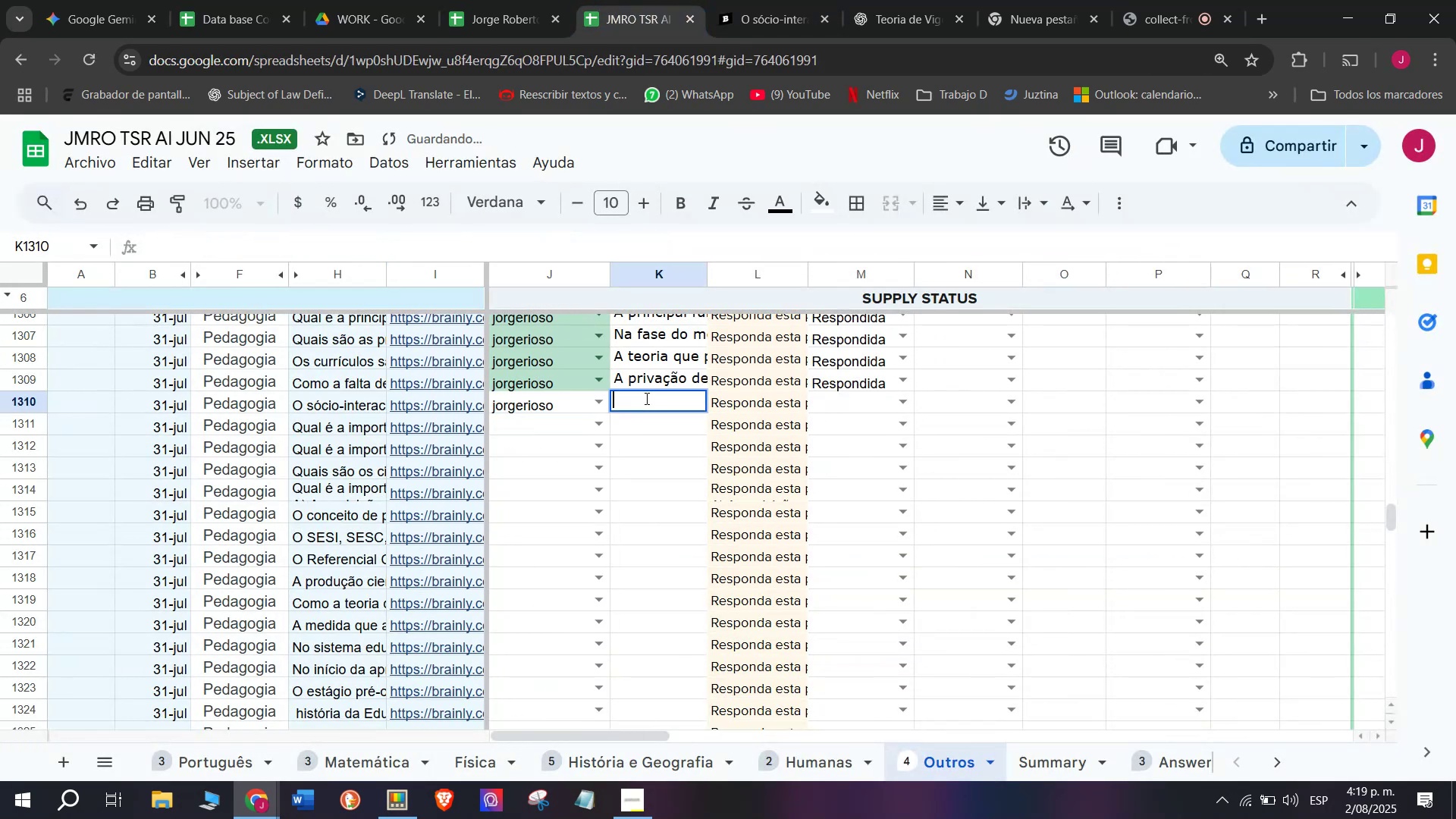 
key(Control+V)
 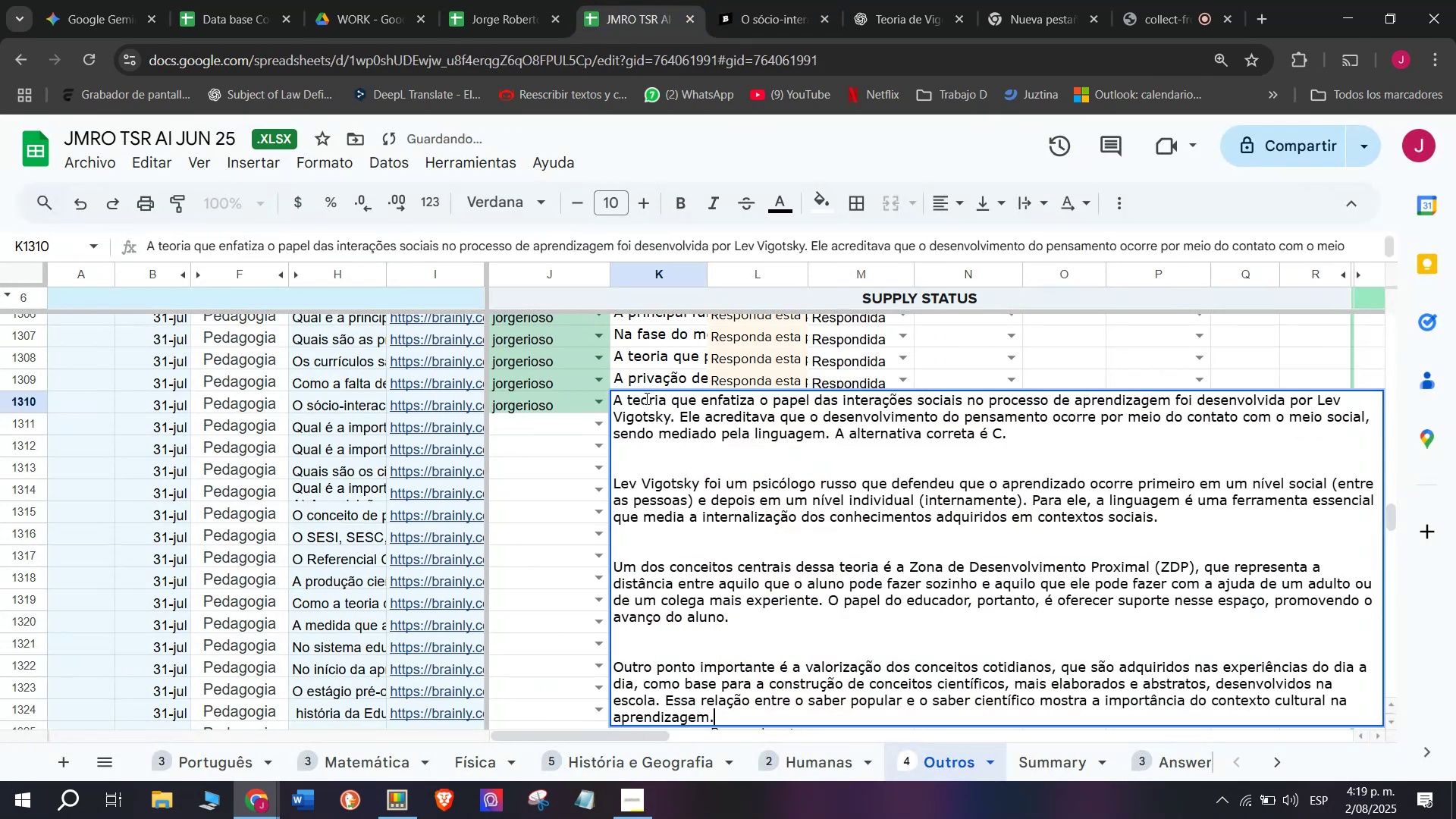 
key(Enter)
 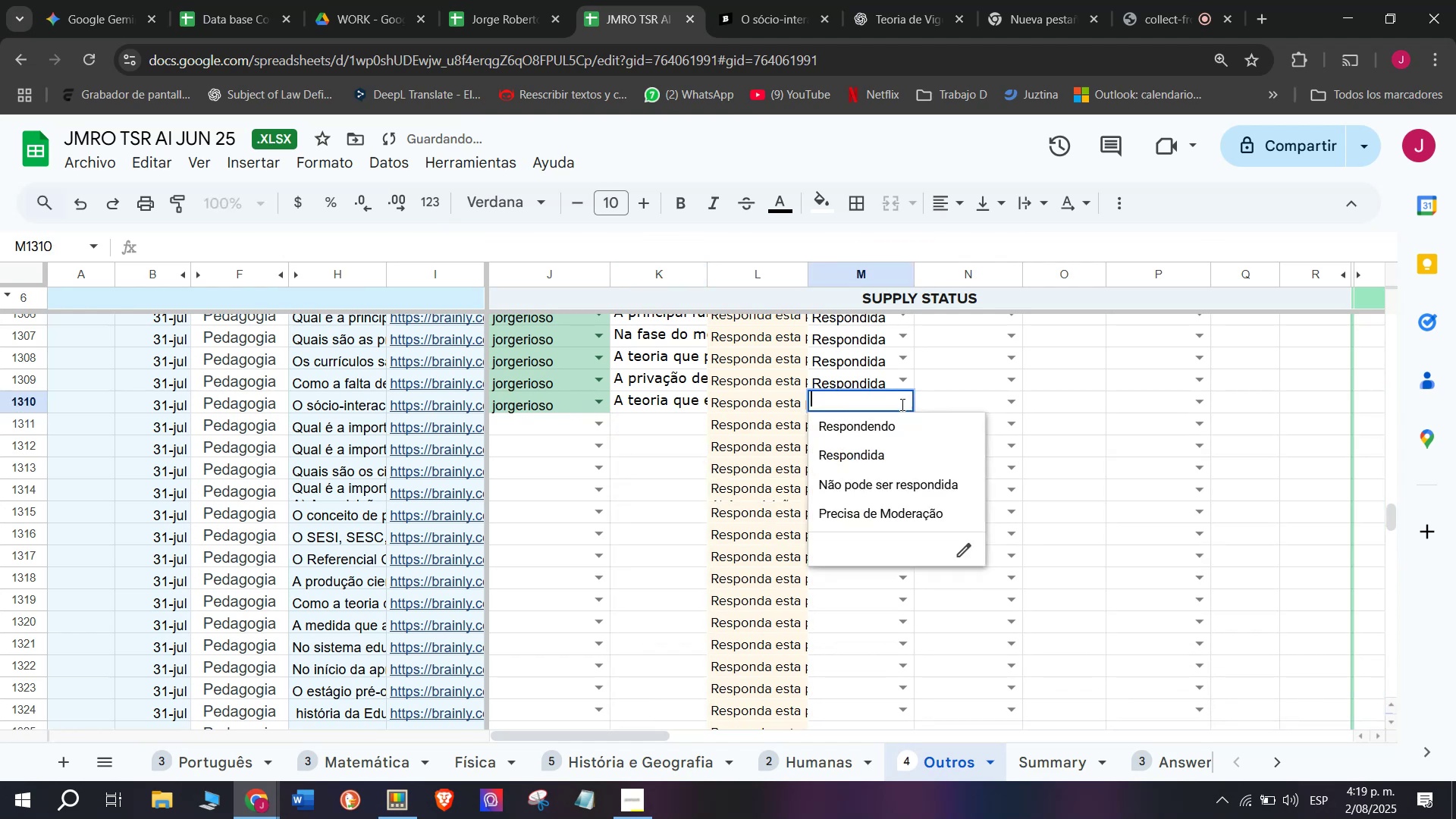 
double_click([864, 463])
 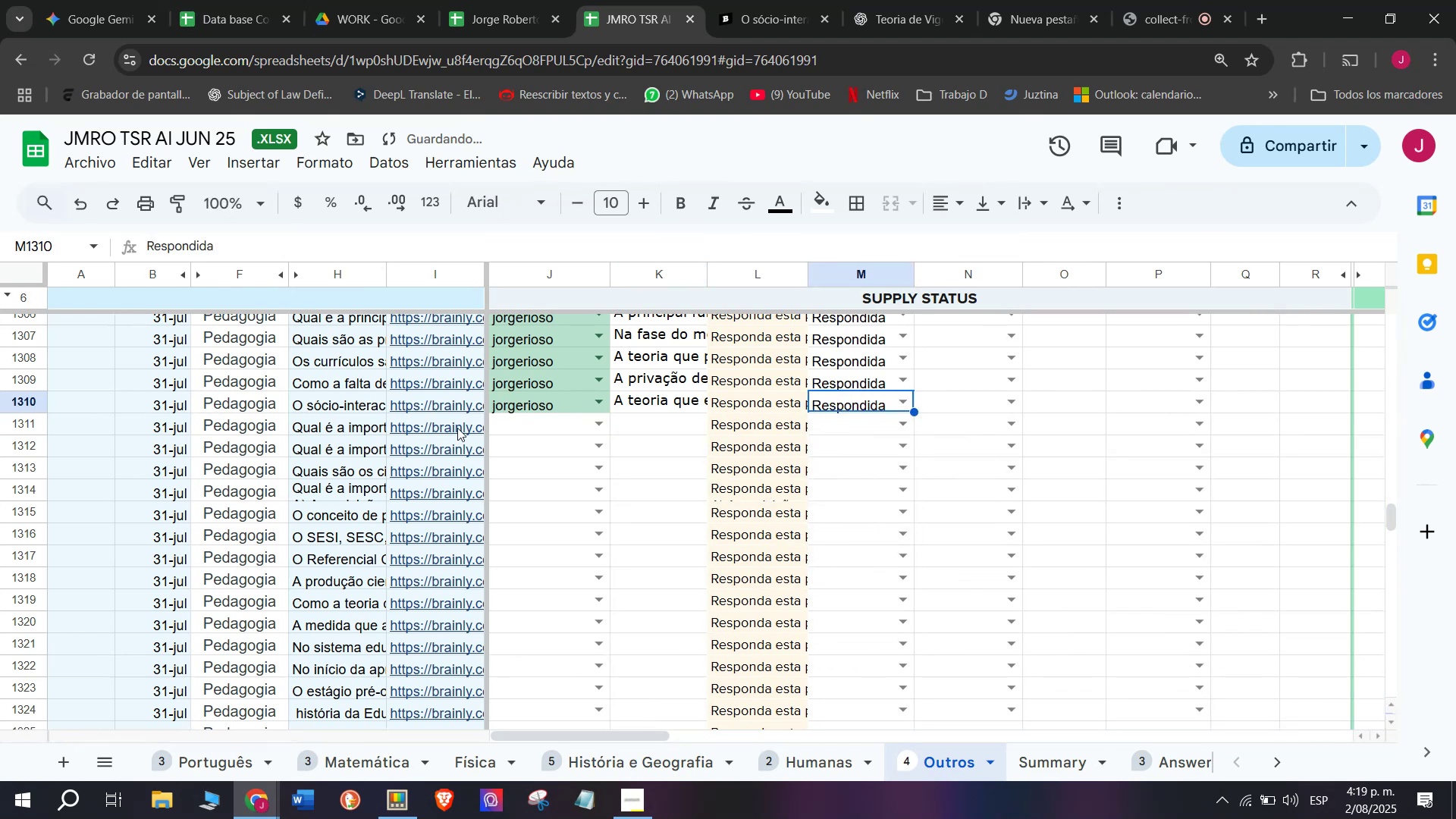 
left_click([457, 428])
 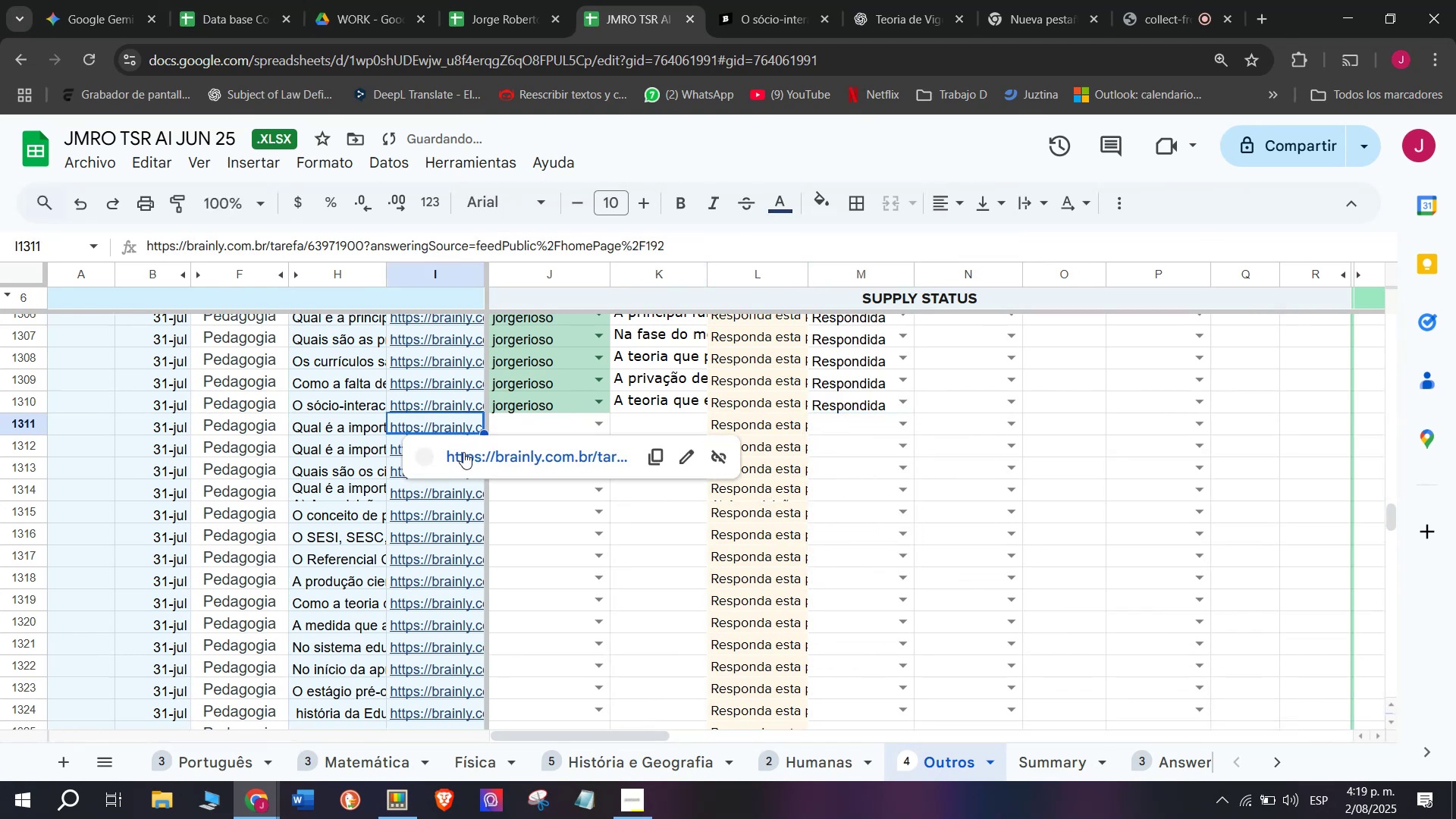 
left_click([463, 452])
 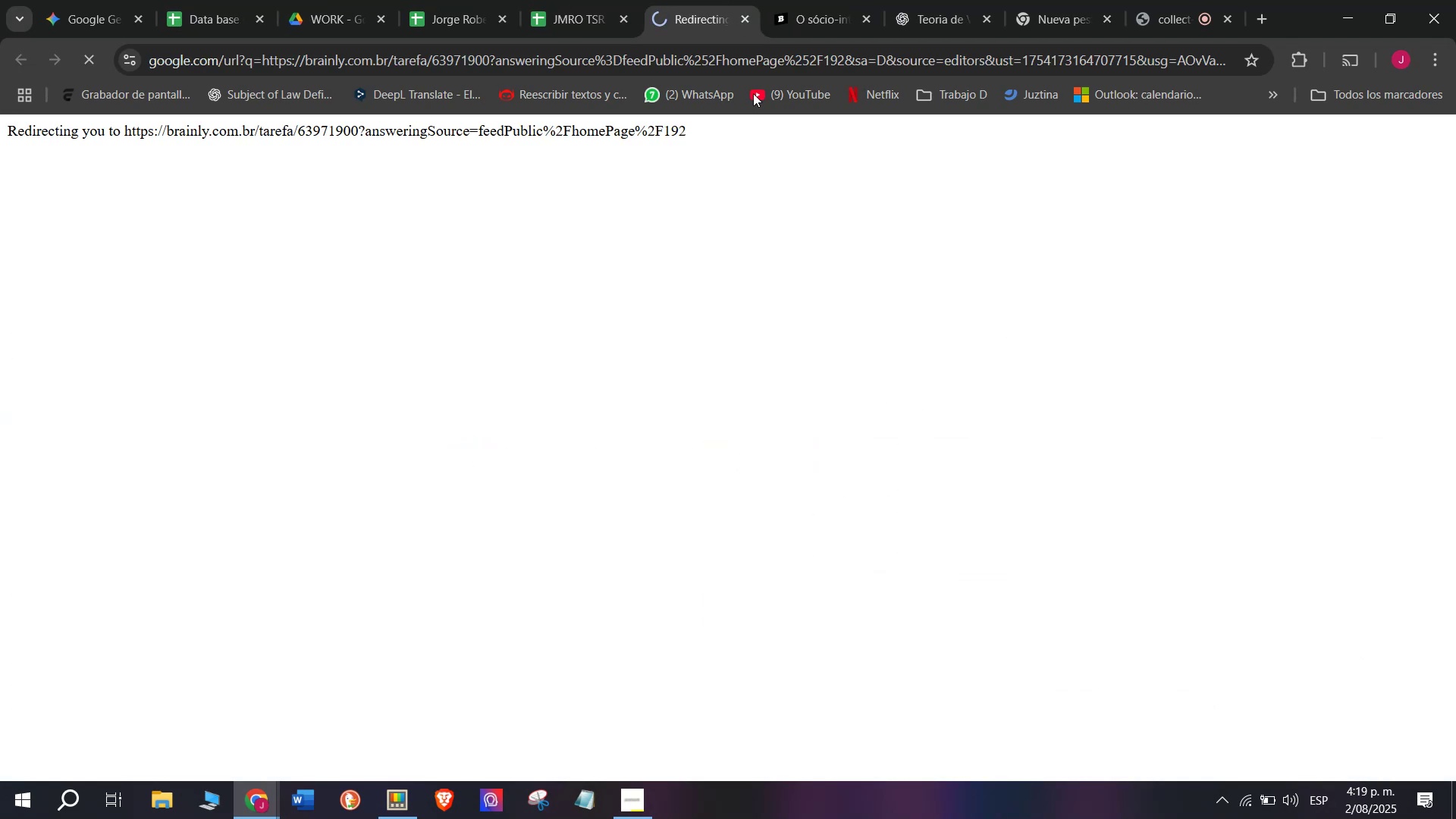 
left_click([811, 0])
 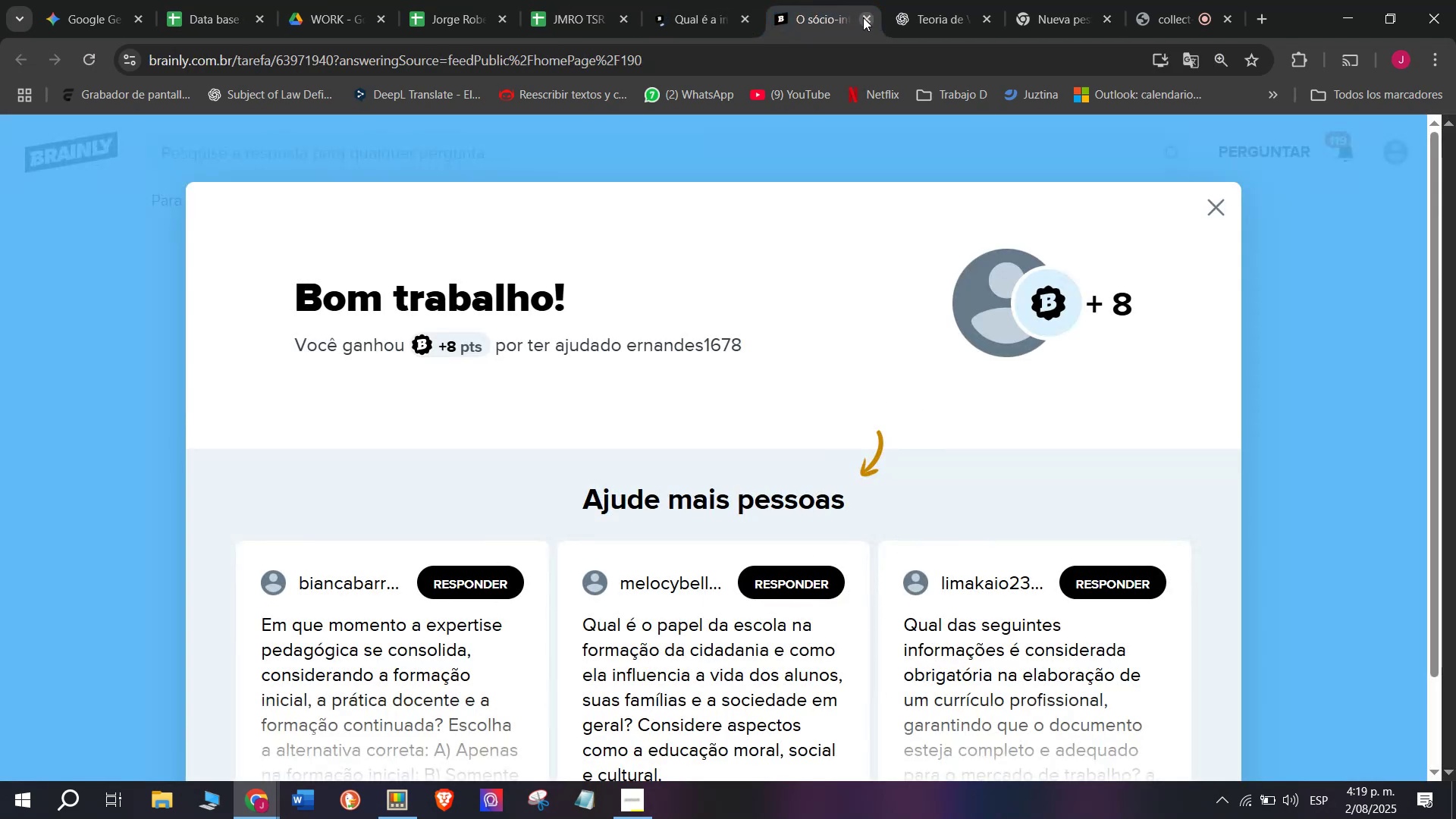 
left_click([863, 17])
 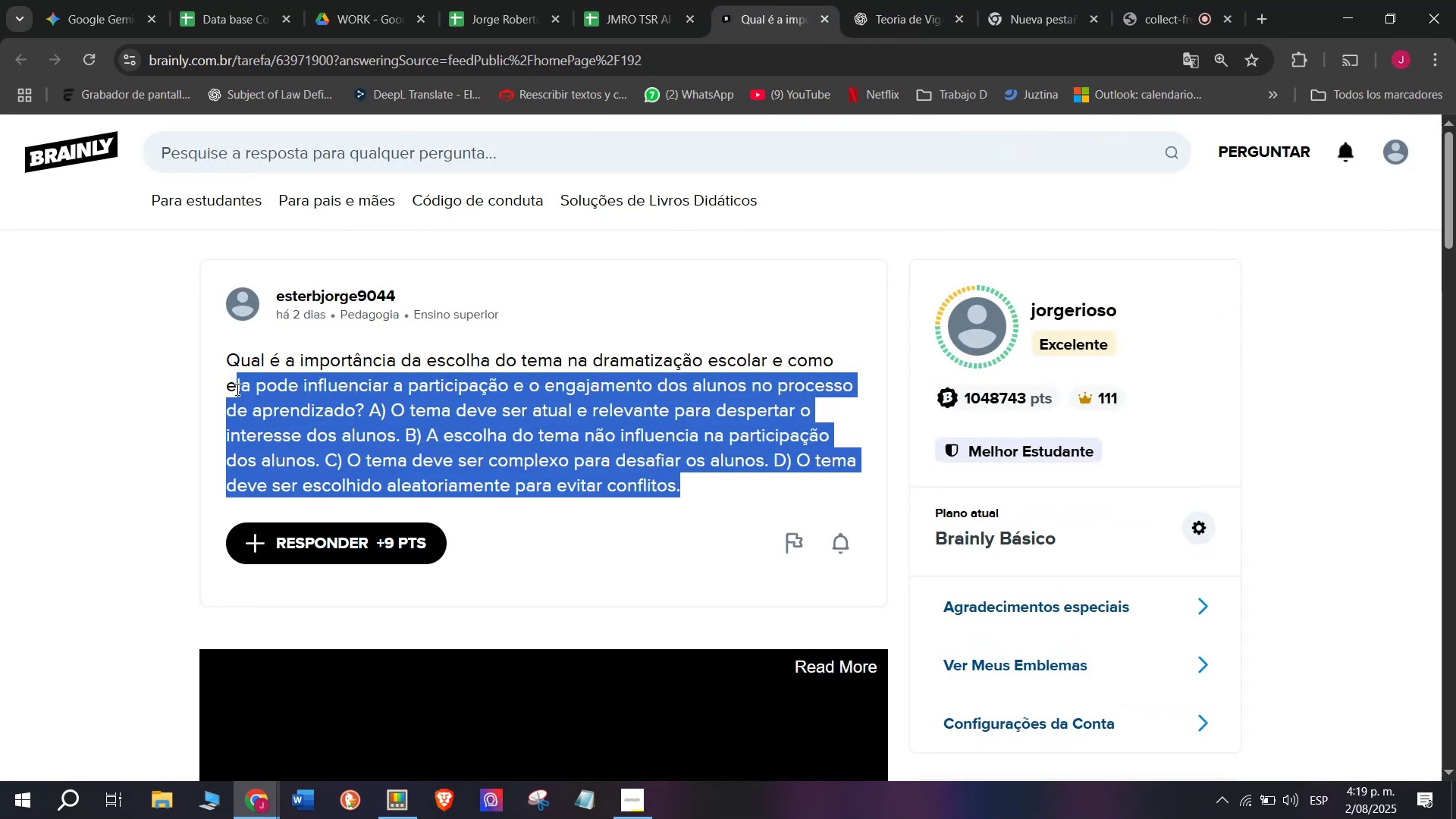 
key(Control+C)
 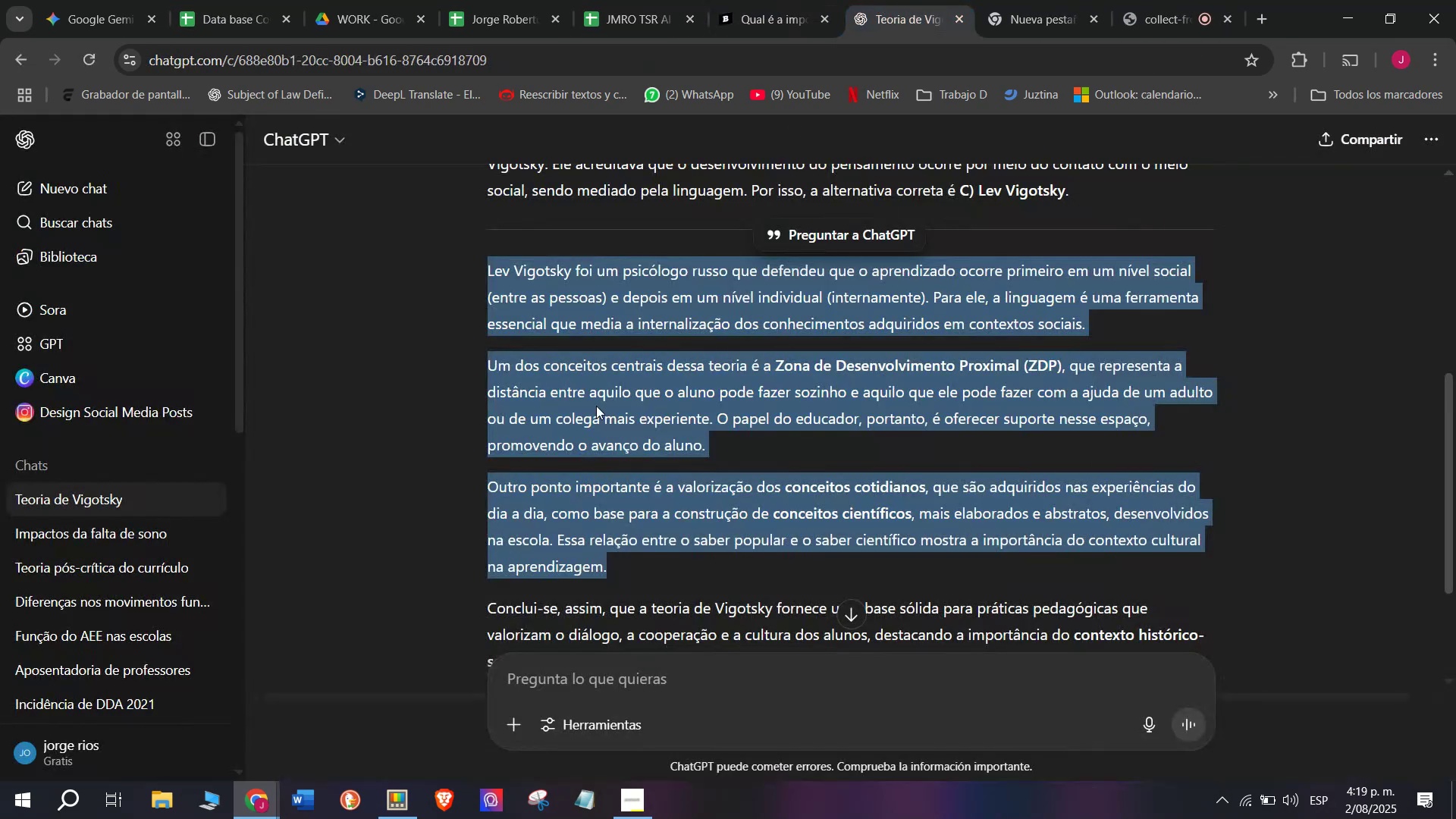 
left_click([77, 174])
 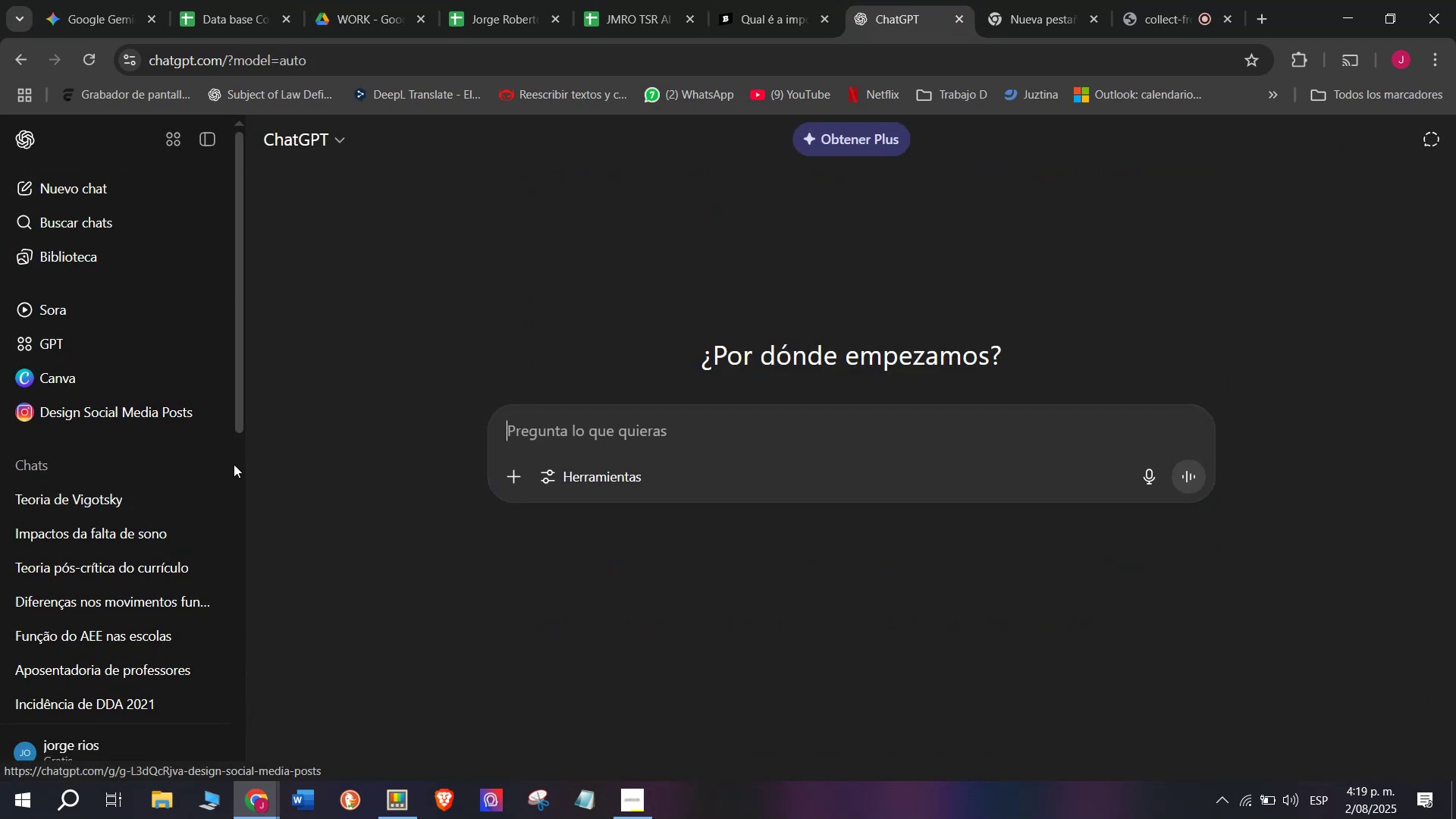 
key(Meta+MetaLeft)
 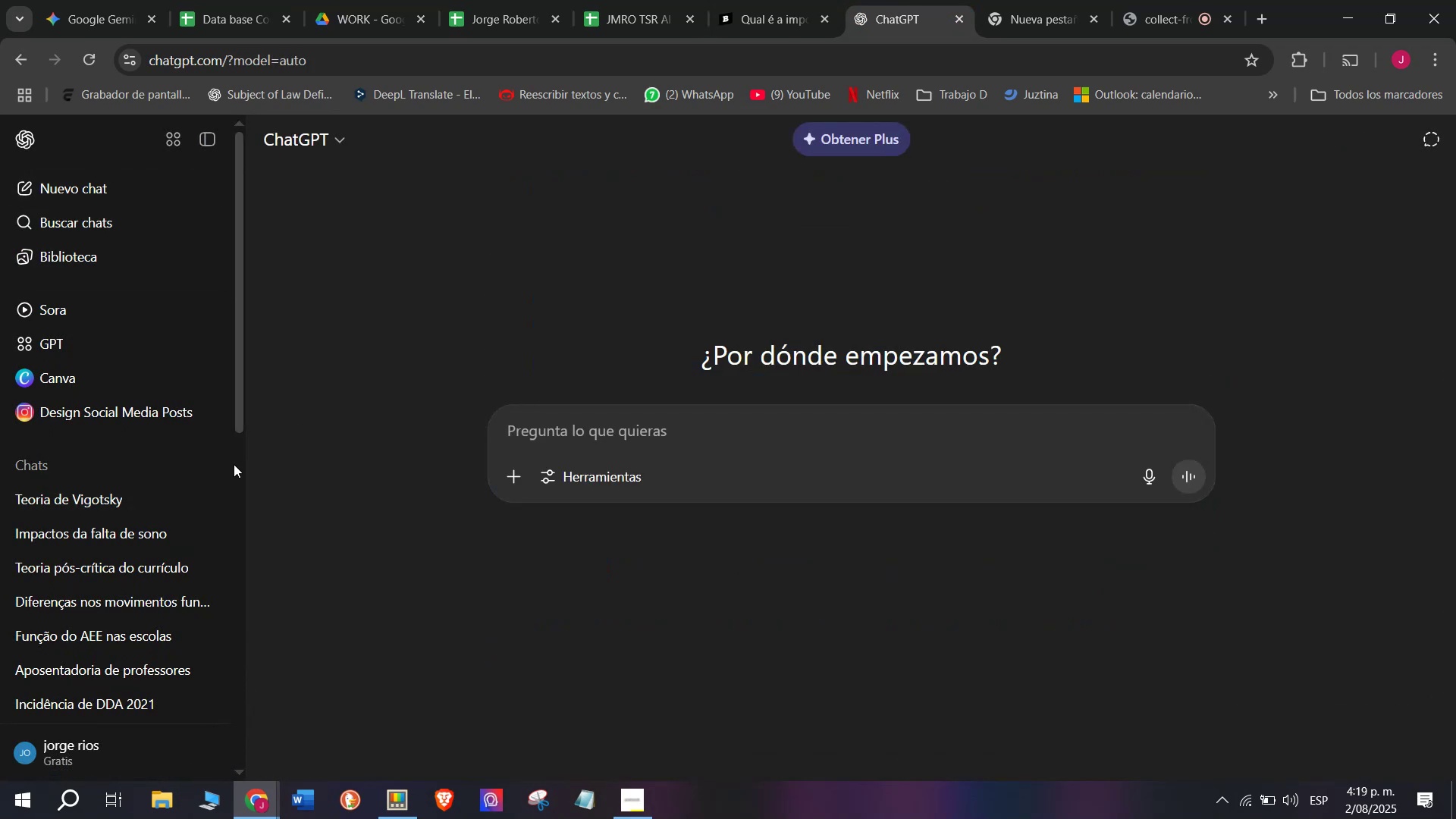 
key(Meta+V)
 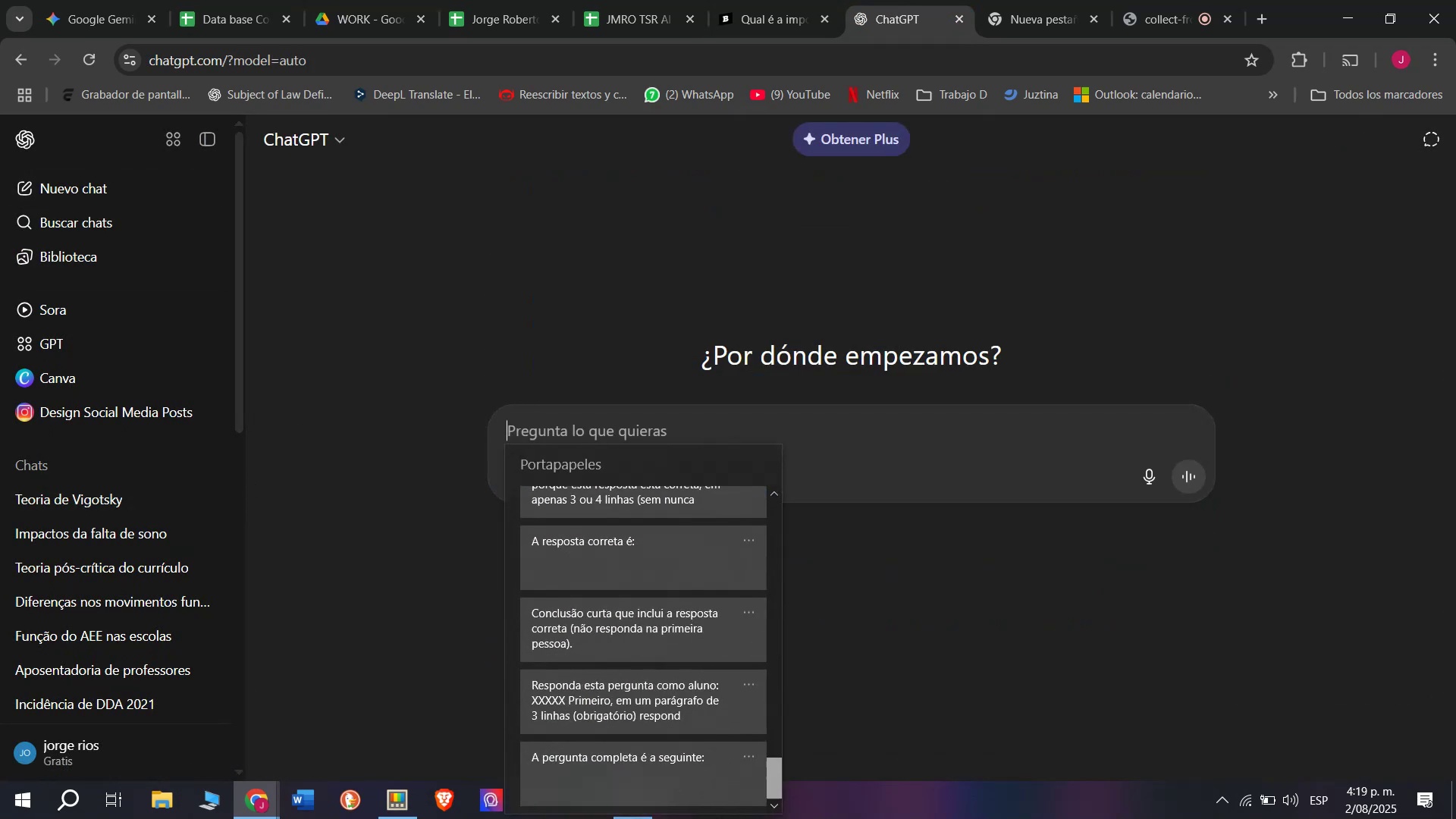 
left_click([666, 708])
 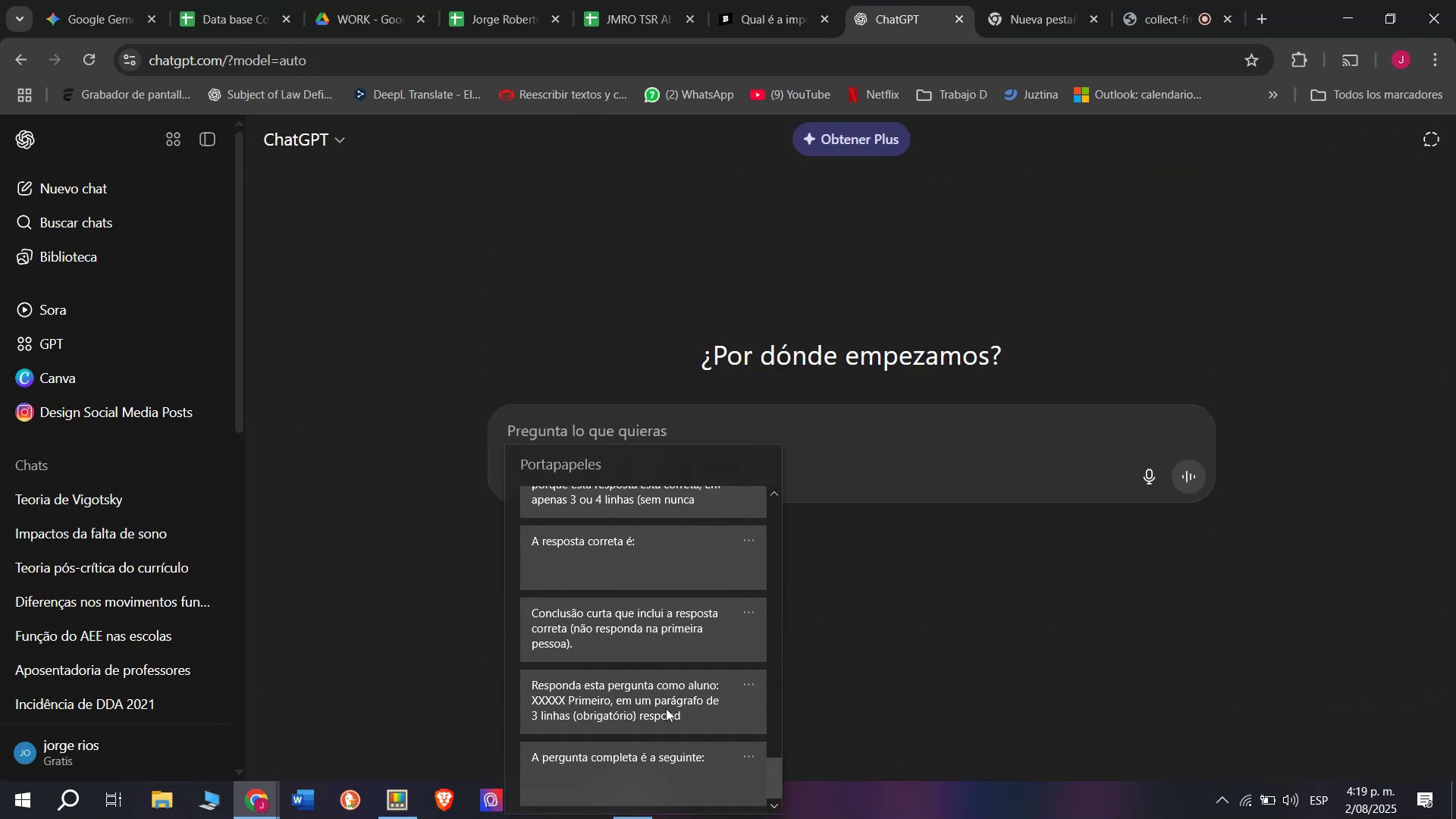 
key(Control+ControlLeft)
 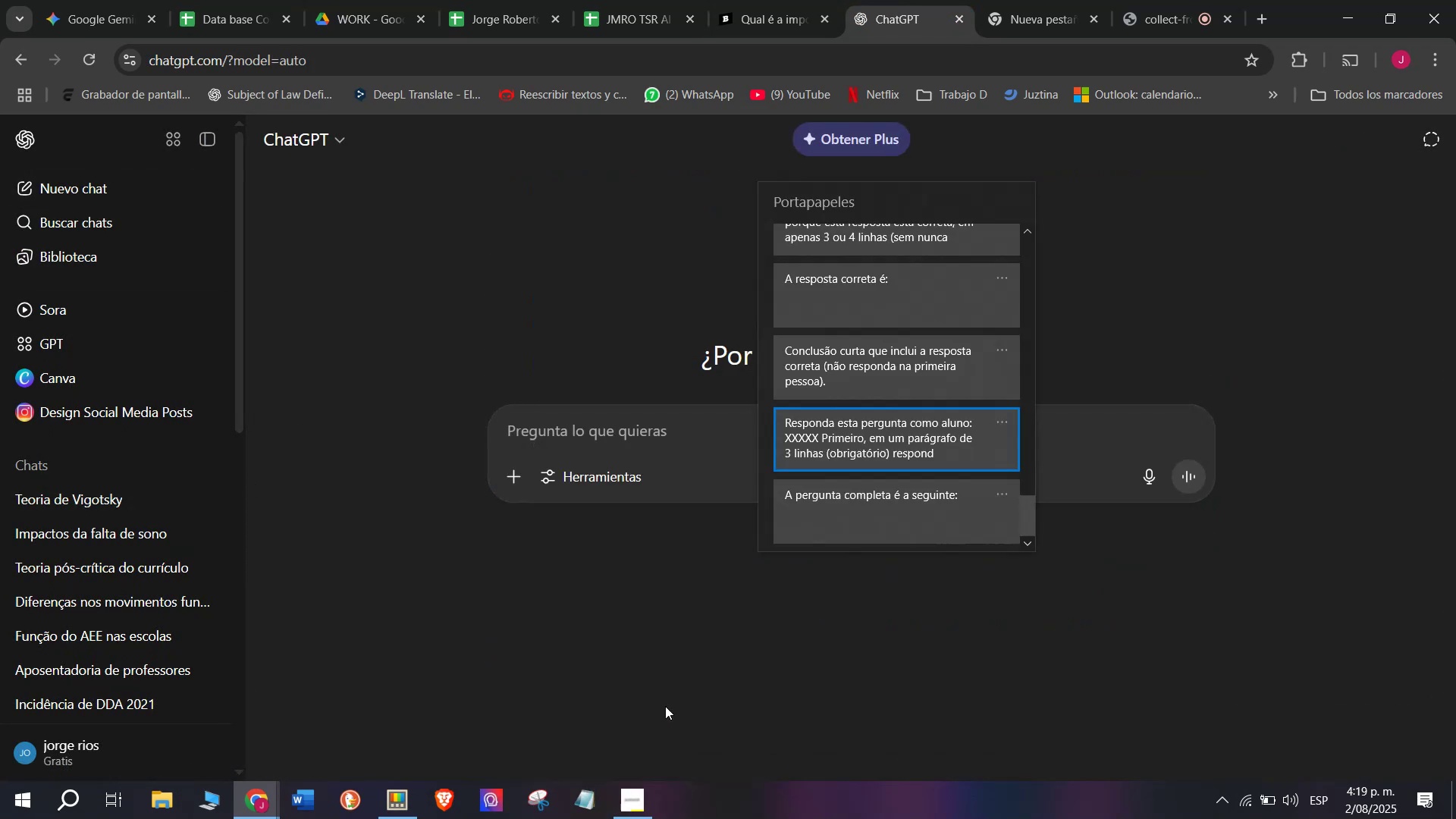 
key(Control+V)
 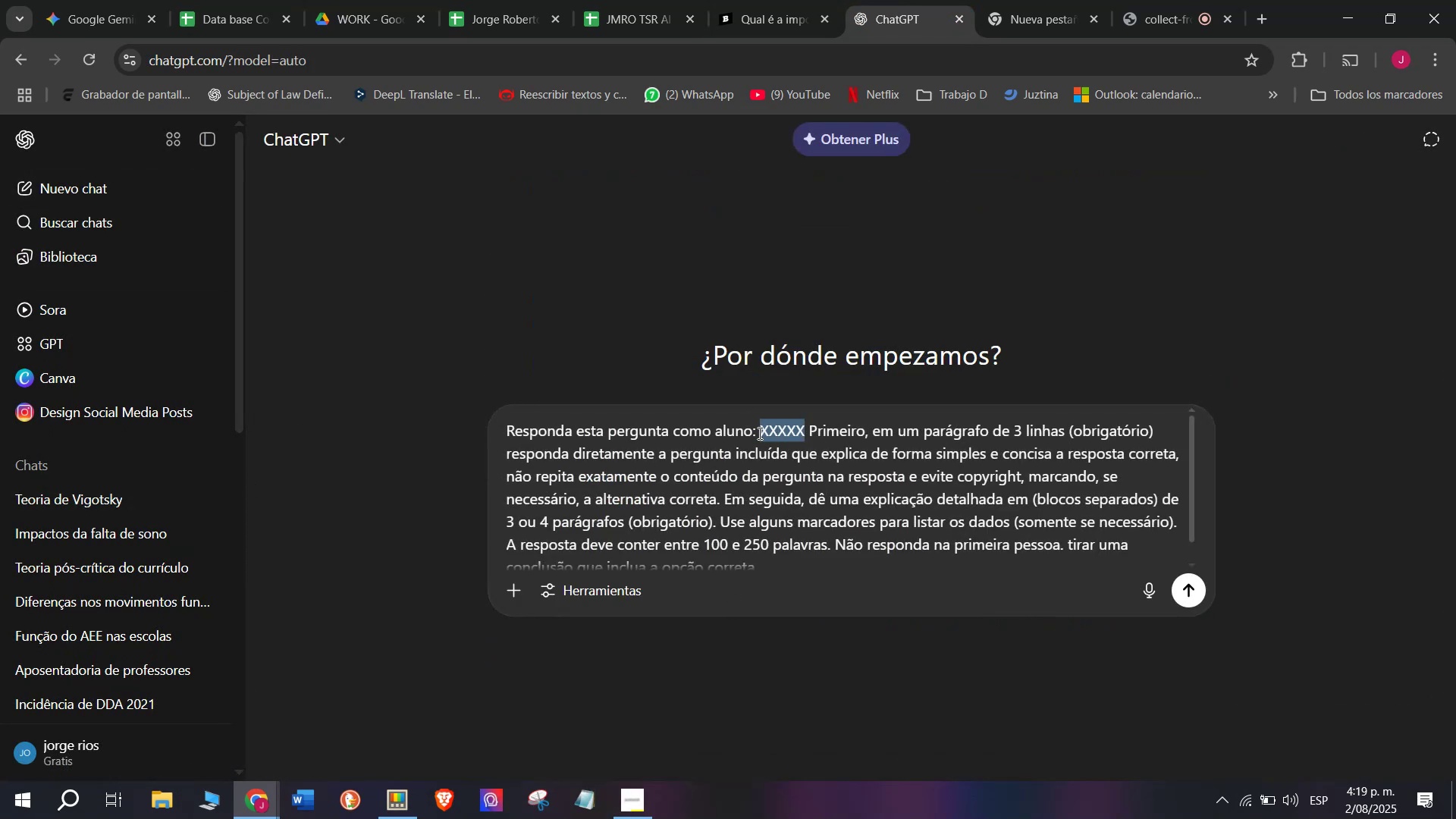 
key(Meta+MetaLeft)
 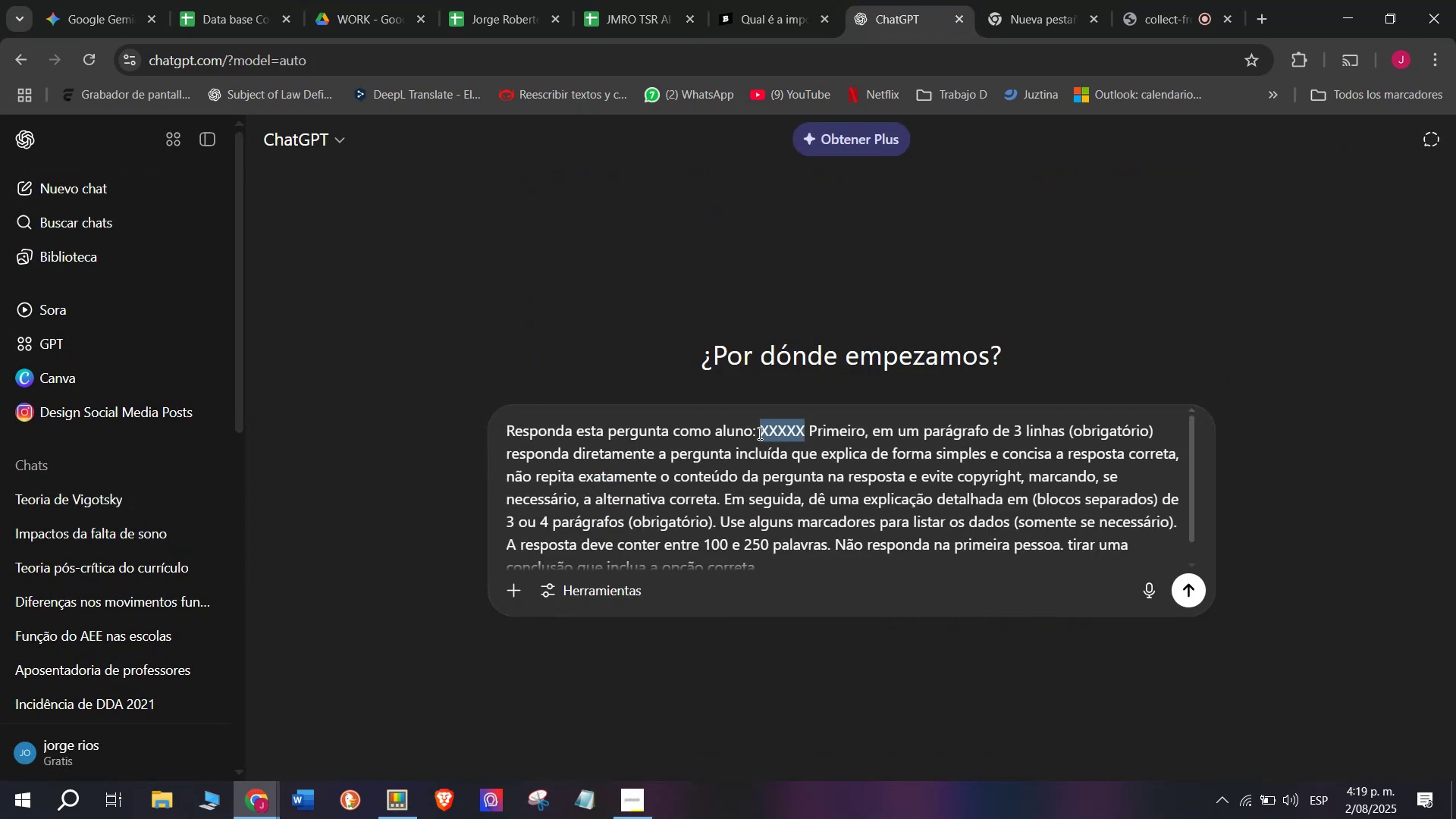 
key(Meta+V)
 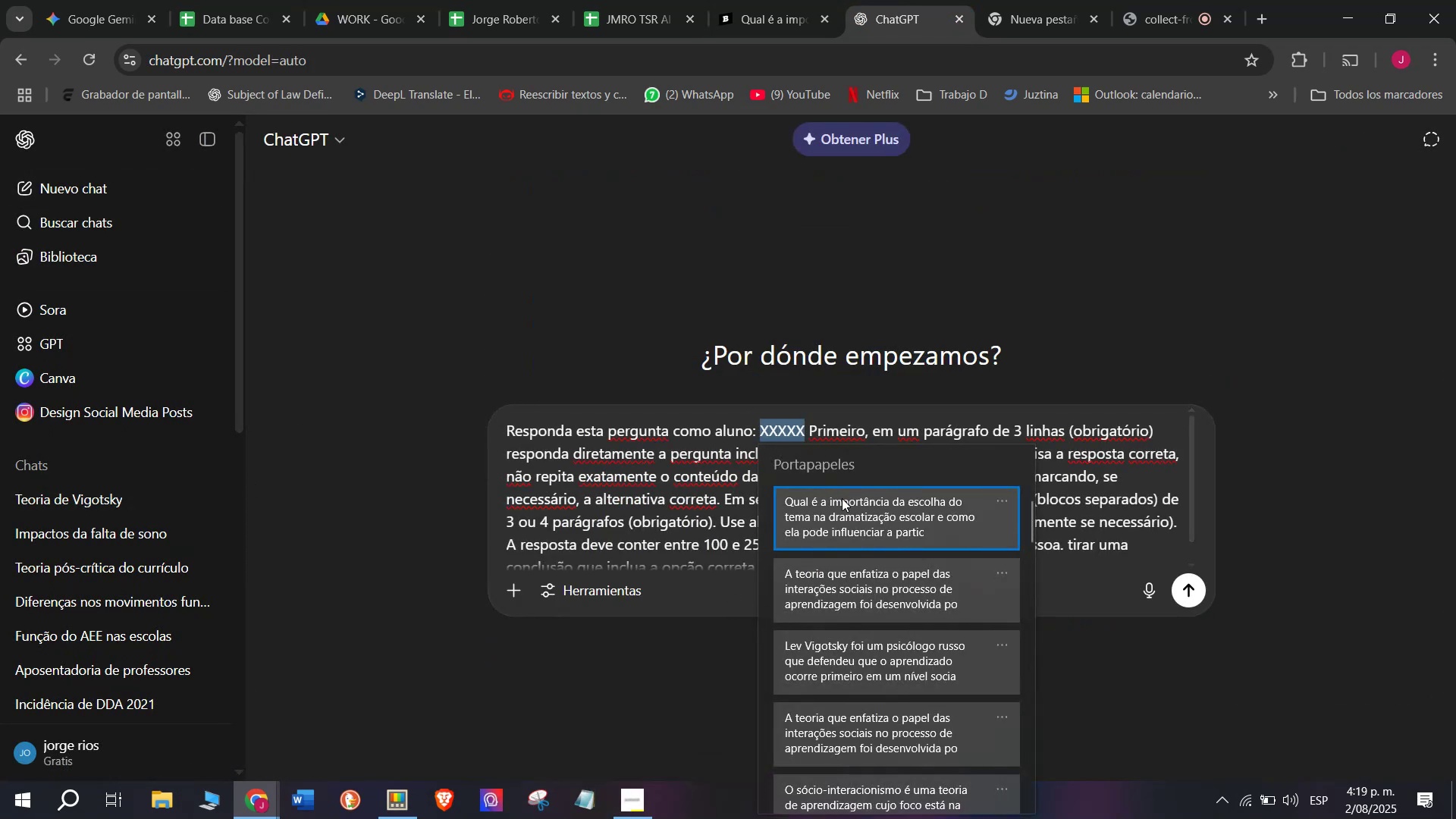 
key(Control+ControlLeft)
 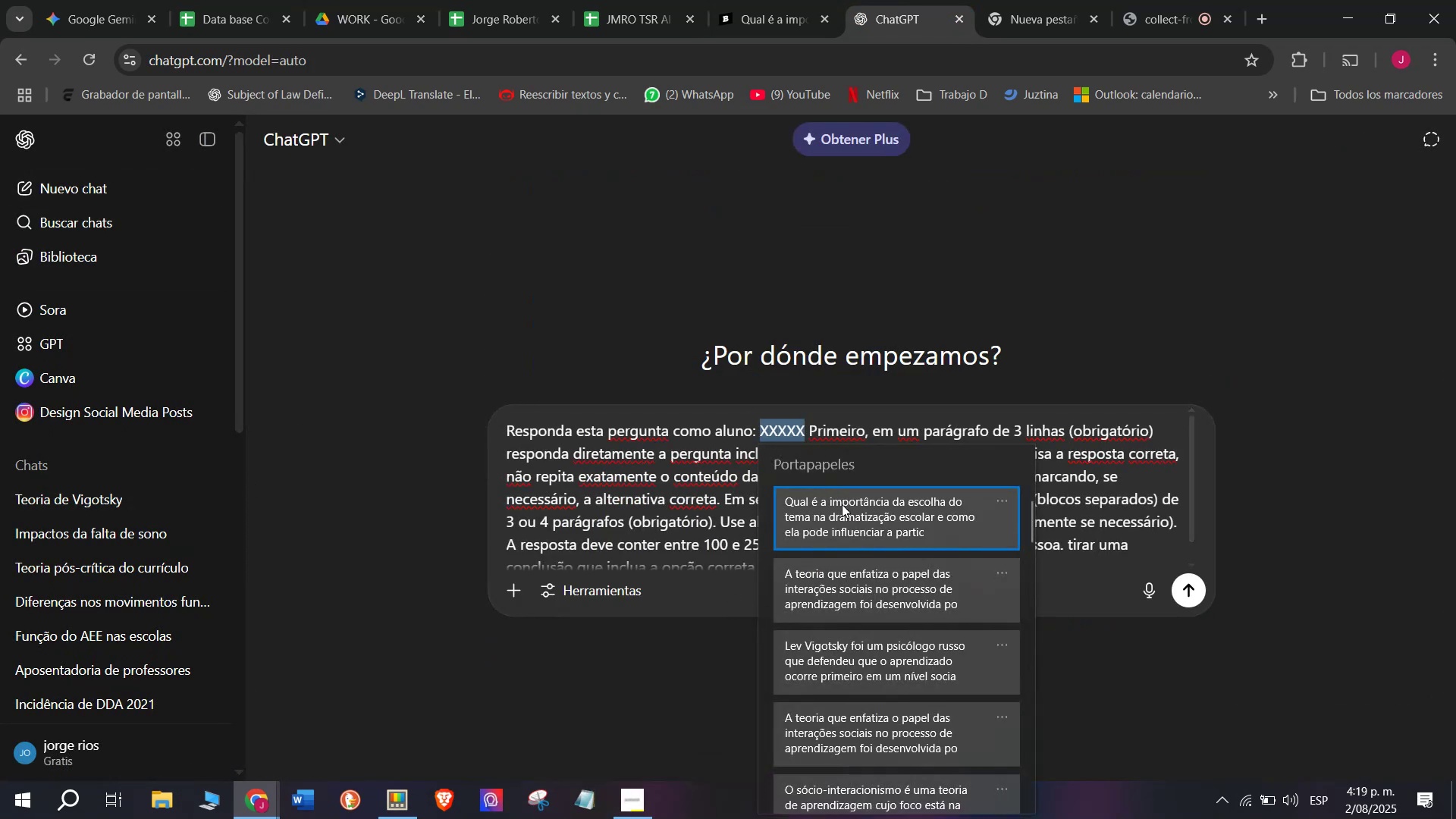 
key(Control+V)
 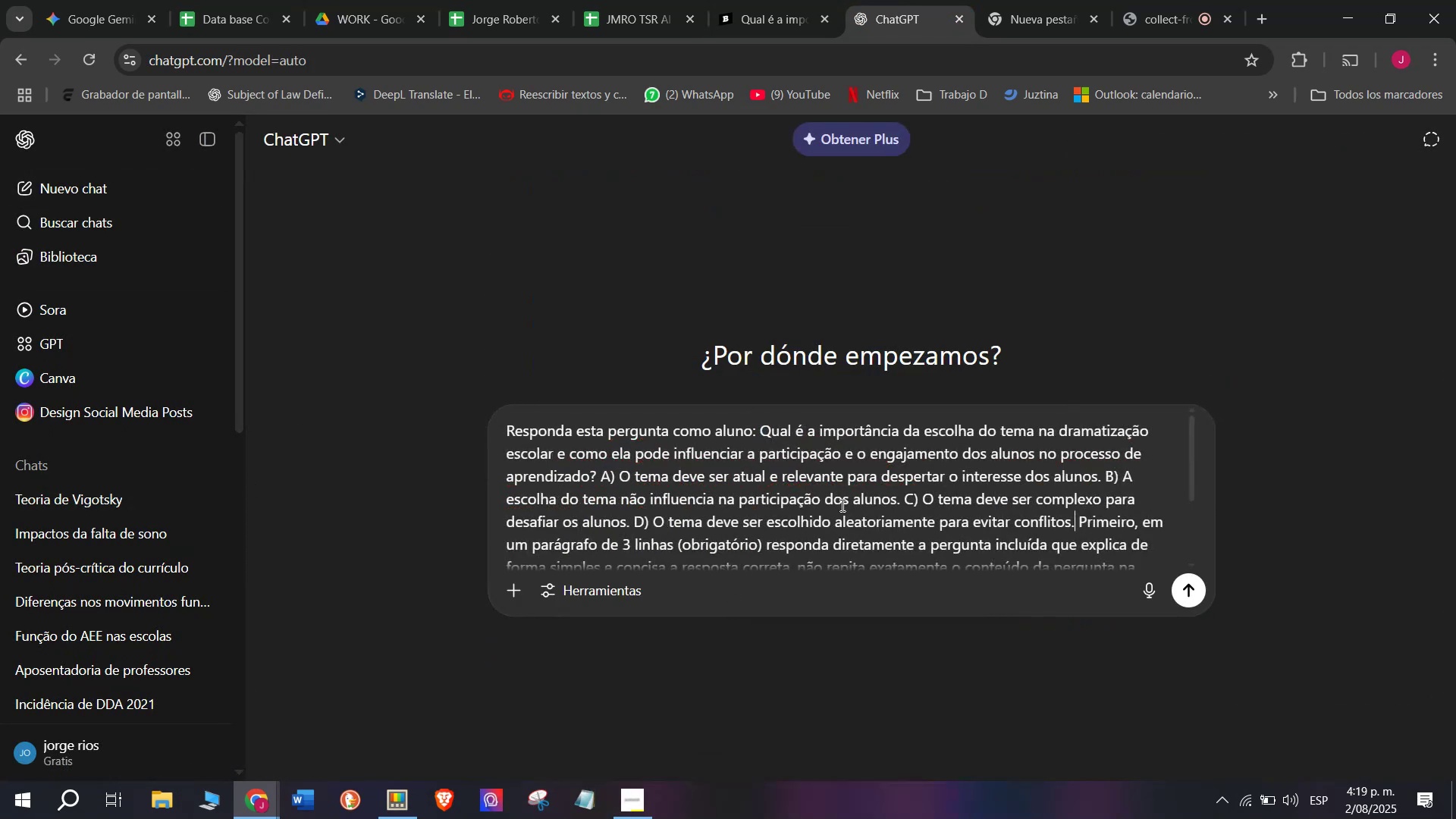 
key(Enter)
 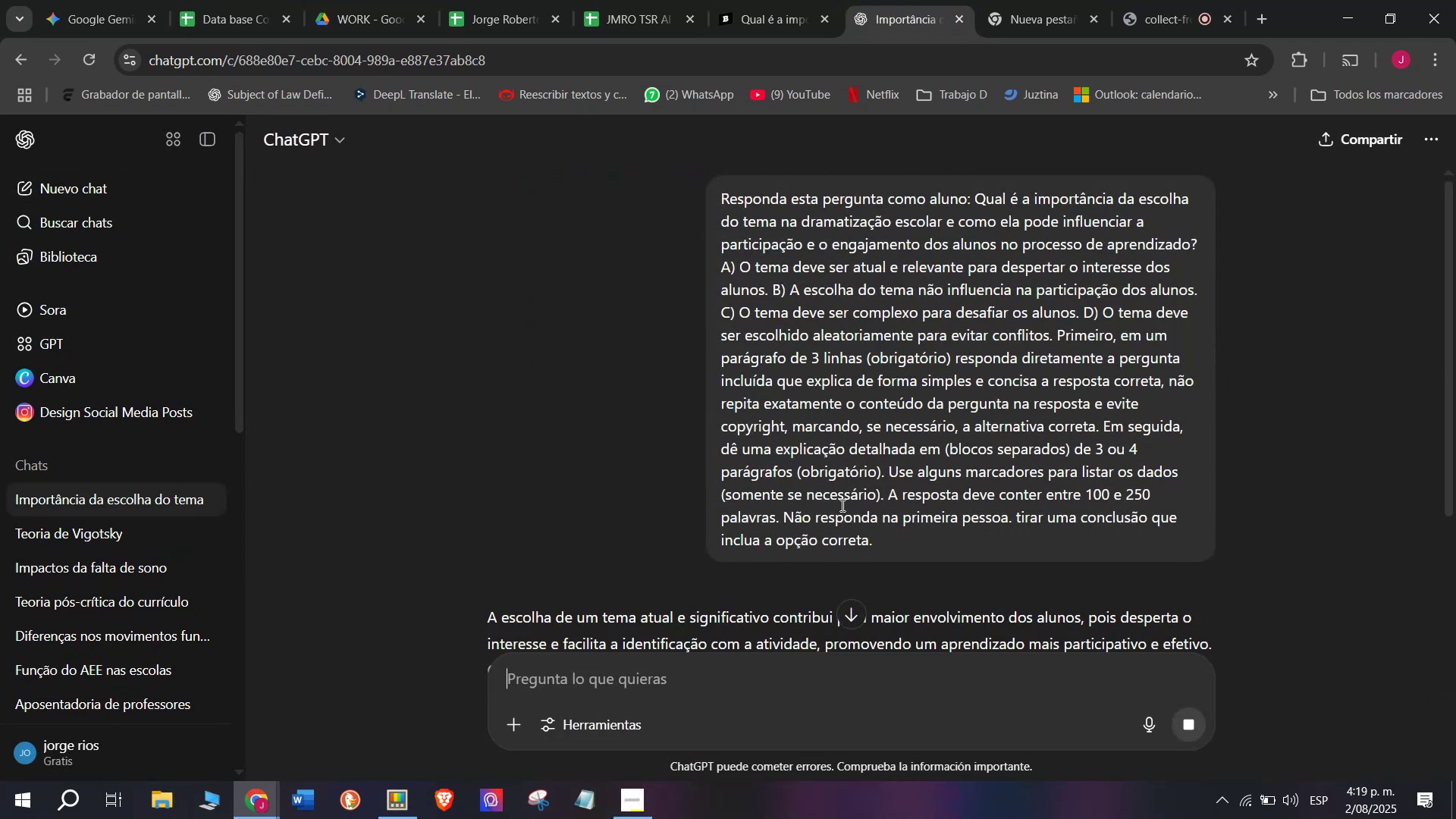 
scroll: coordinate [877, 403], scroll_direction: down, amount: 1.0
 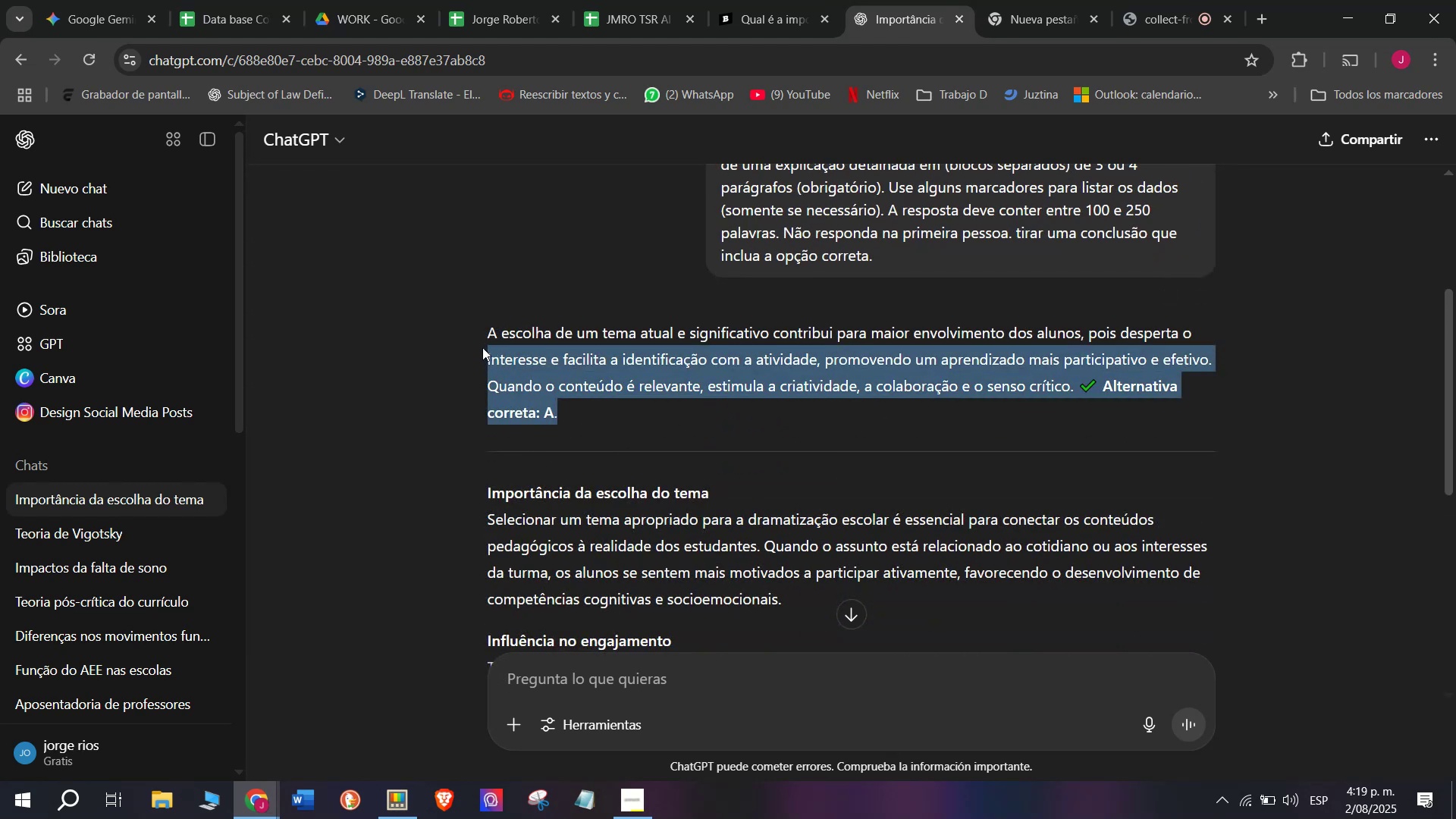 
wait(5.13)
 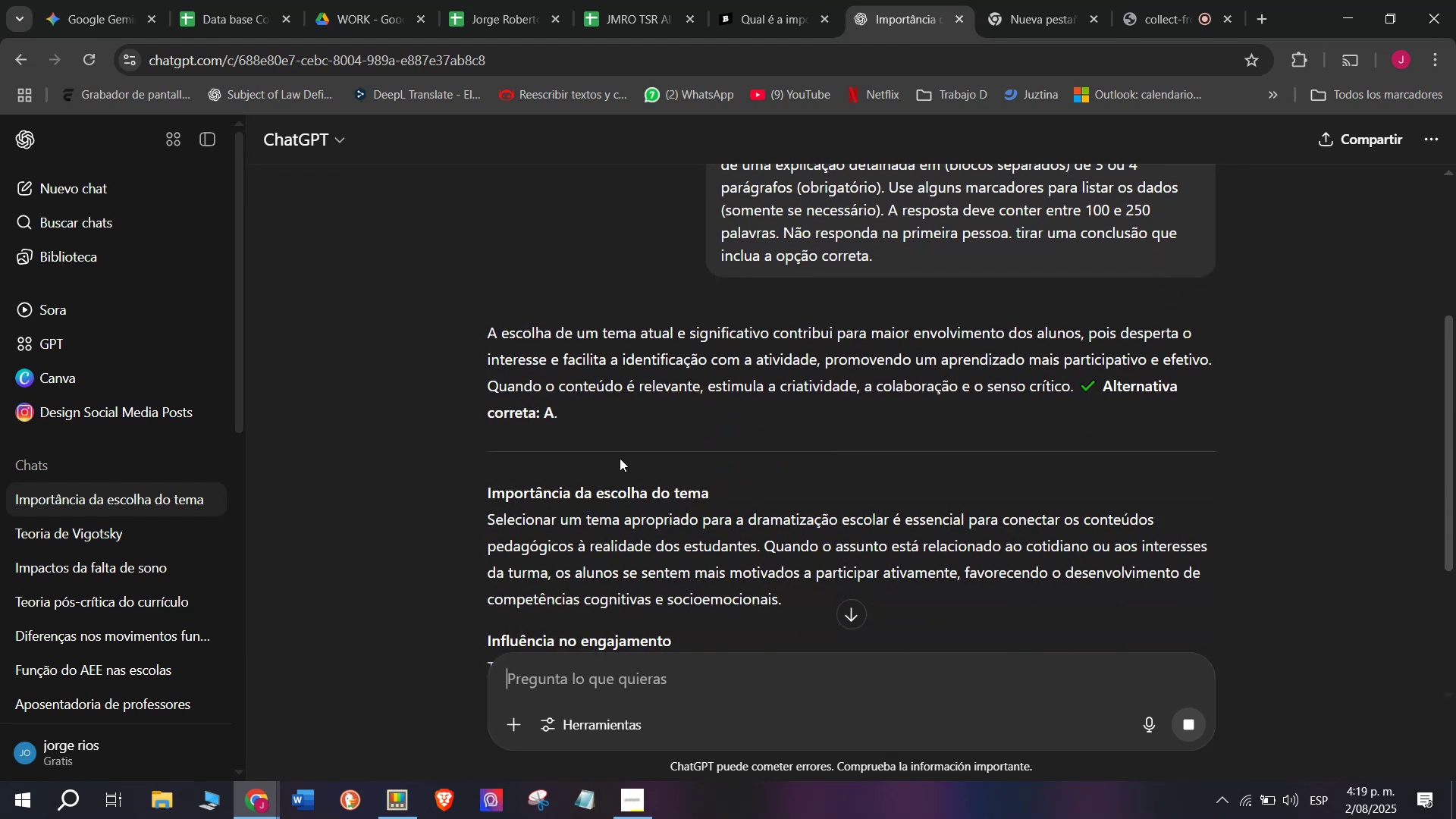 
key(Control+C)
 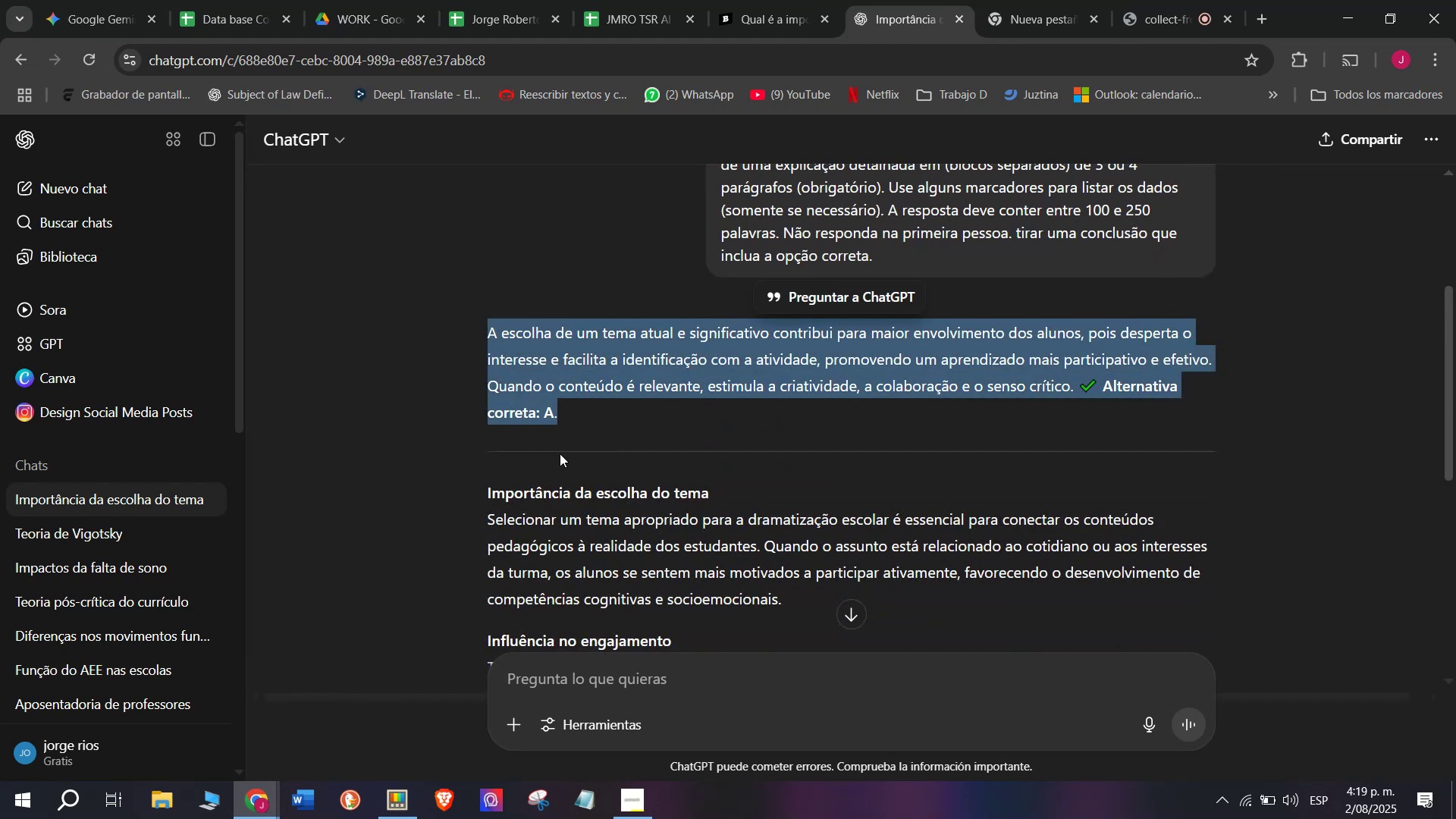 
scroll: coordinate [560, 453], scroll_direction: down, amount: 1.0
 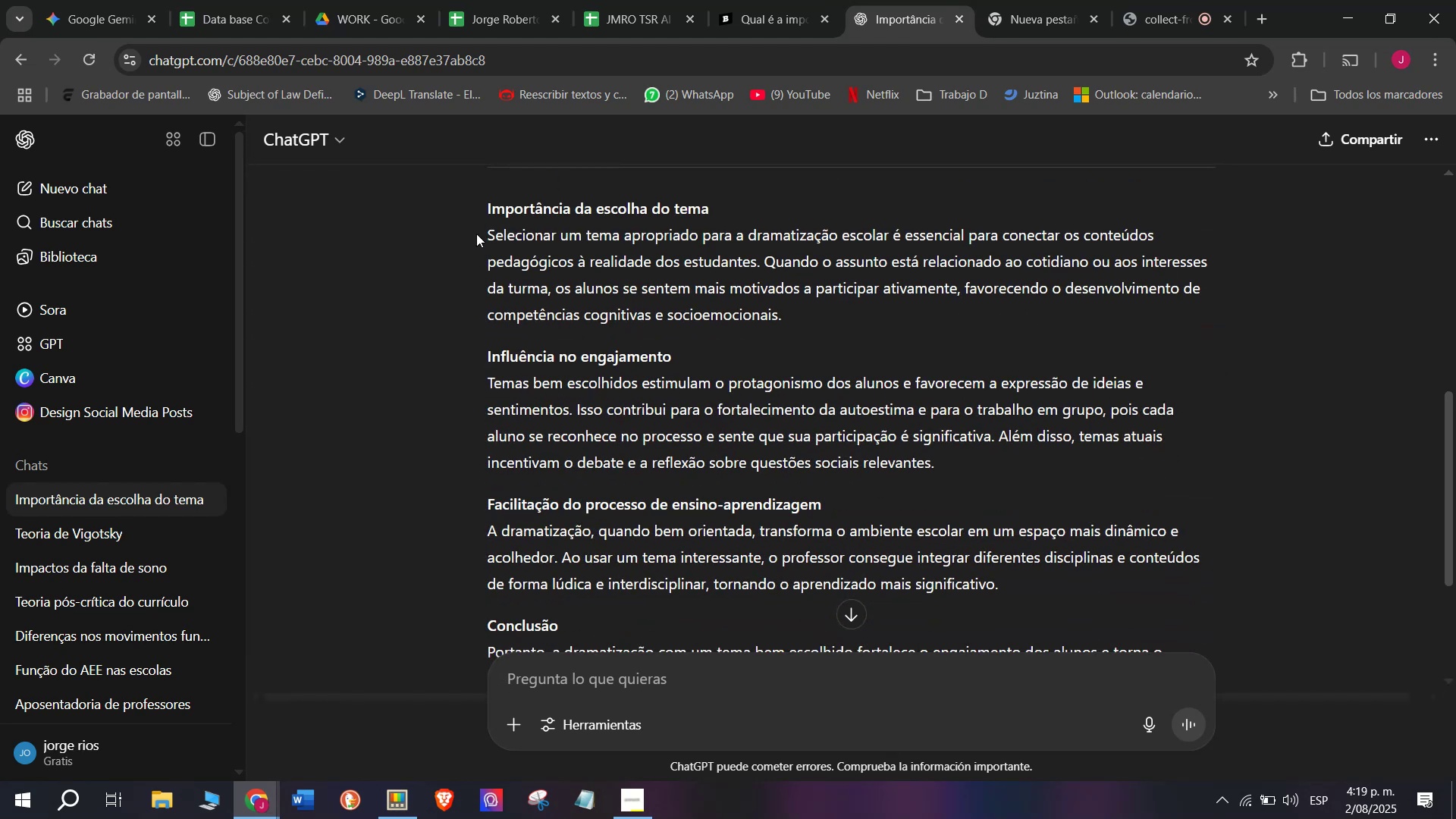 
scroll: coordinate [475, 277], scroll_direction: up, amount: 1.0
 